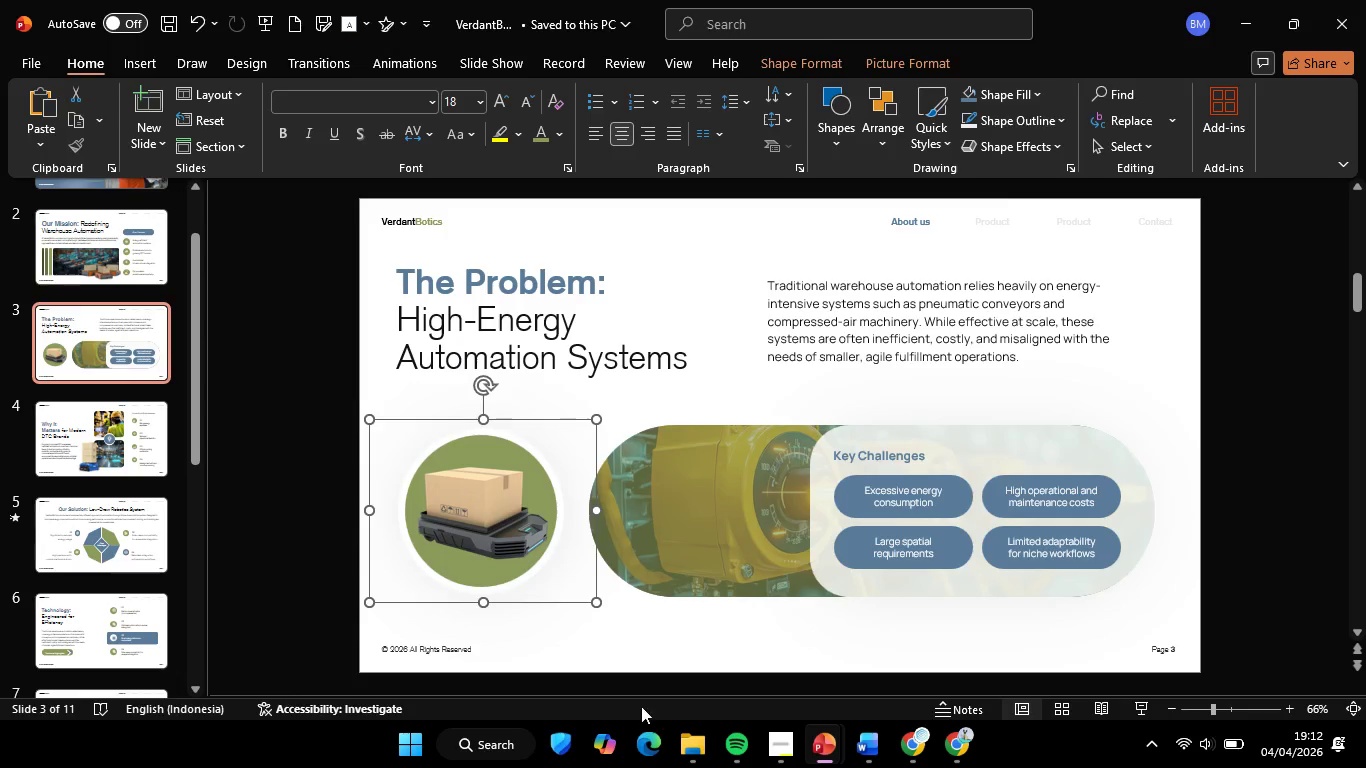 
key(Control+C)
 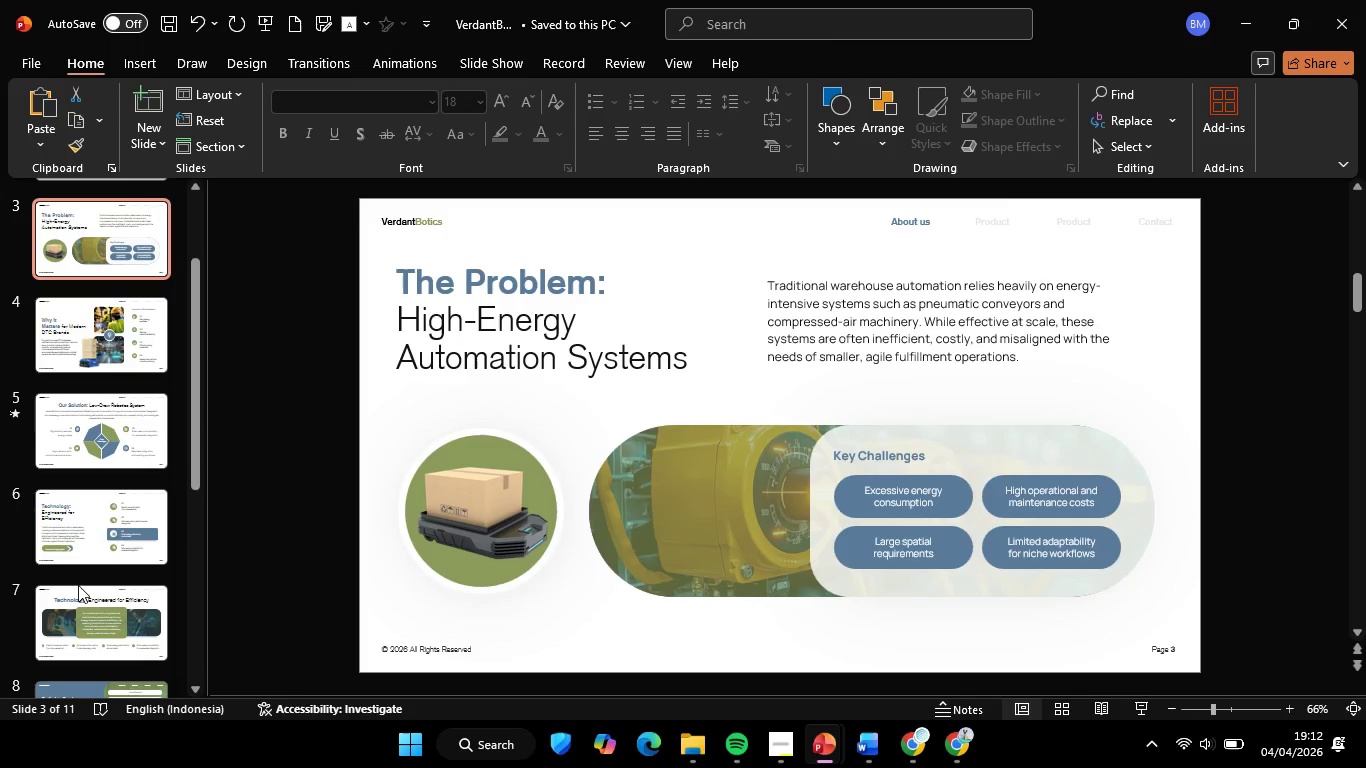 
scroll: coordinate [115, 617], scroll_direction: down, amount: 11.0
 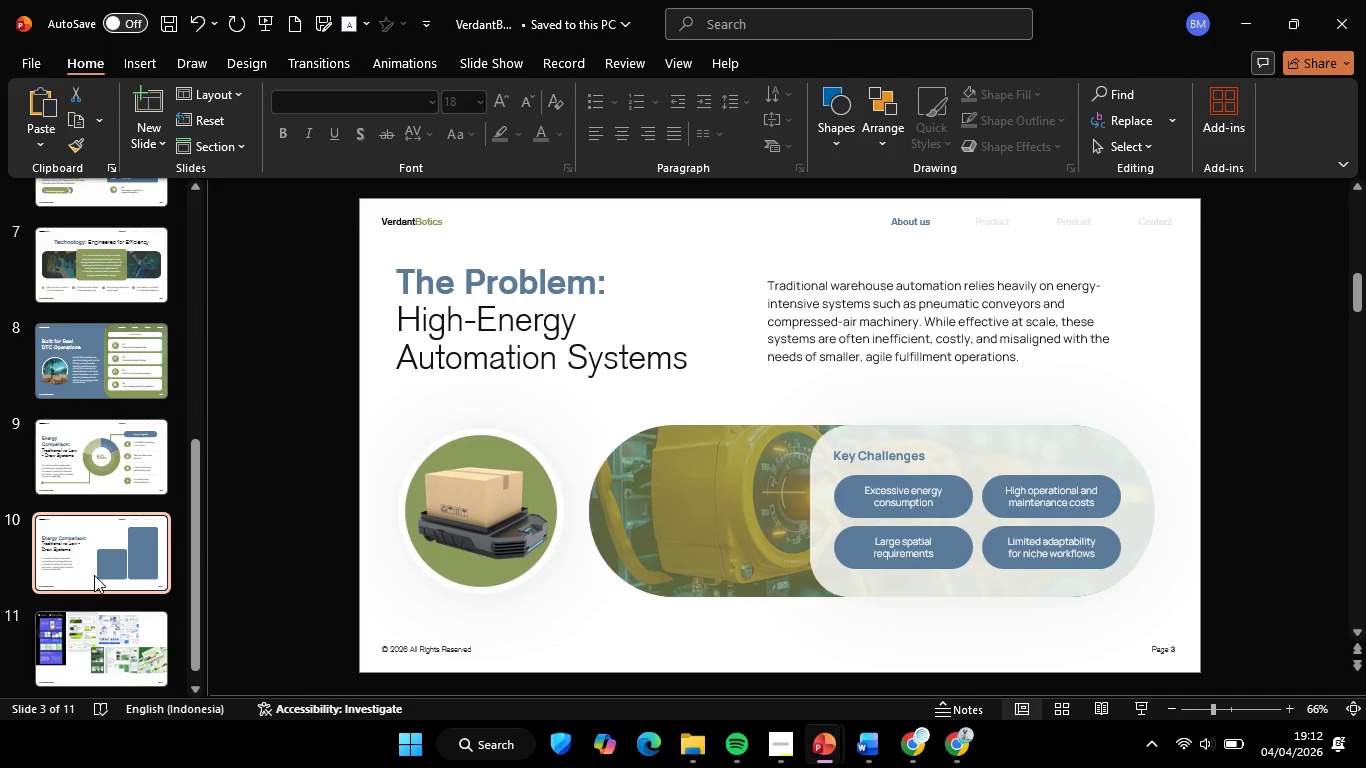 
left_click([94, 575])
 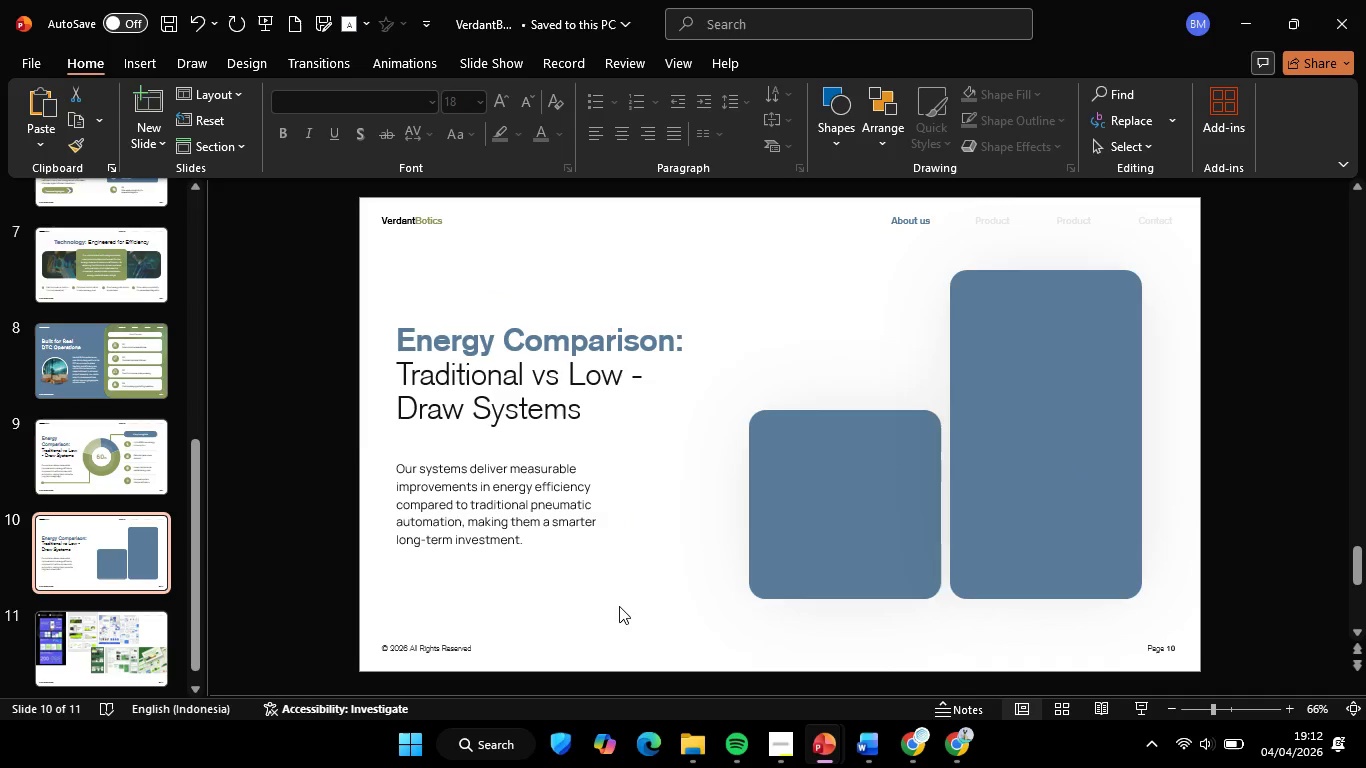 
key(Control+V)
 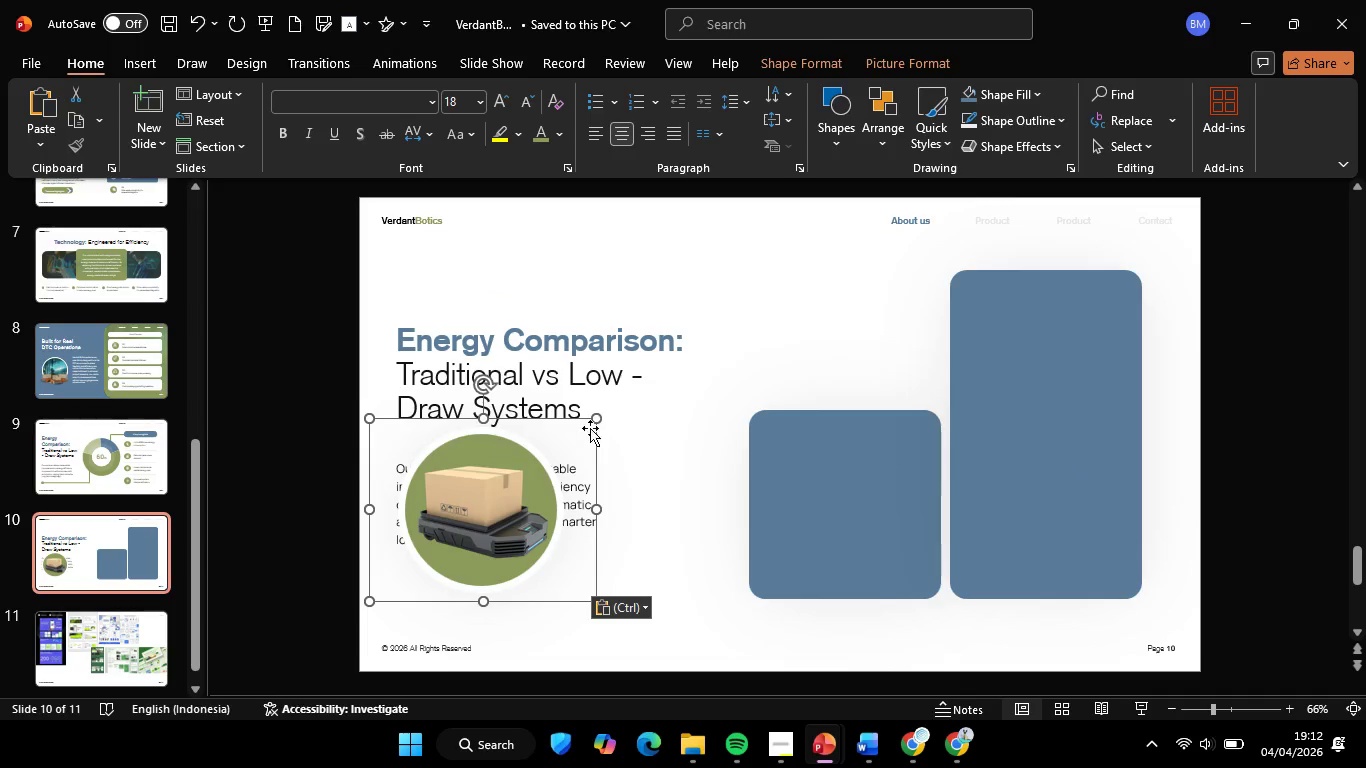 
hold_key(key=ShiftLeft, duration=1.72)
left_click_drag(start_coordinate=[598, 421], to_coordinate=[563, 457])
 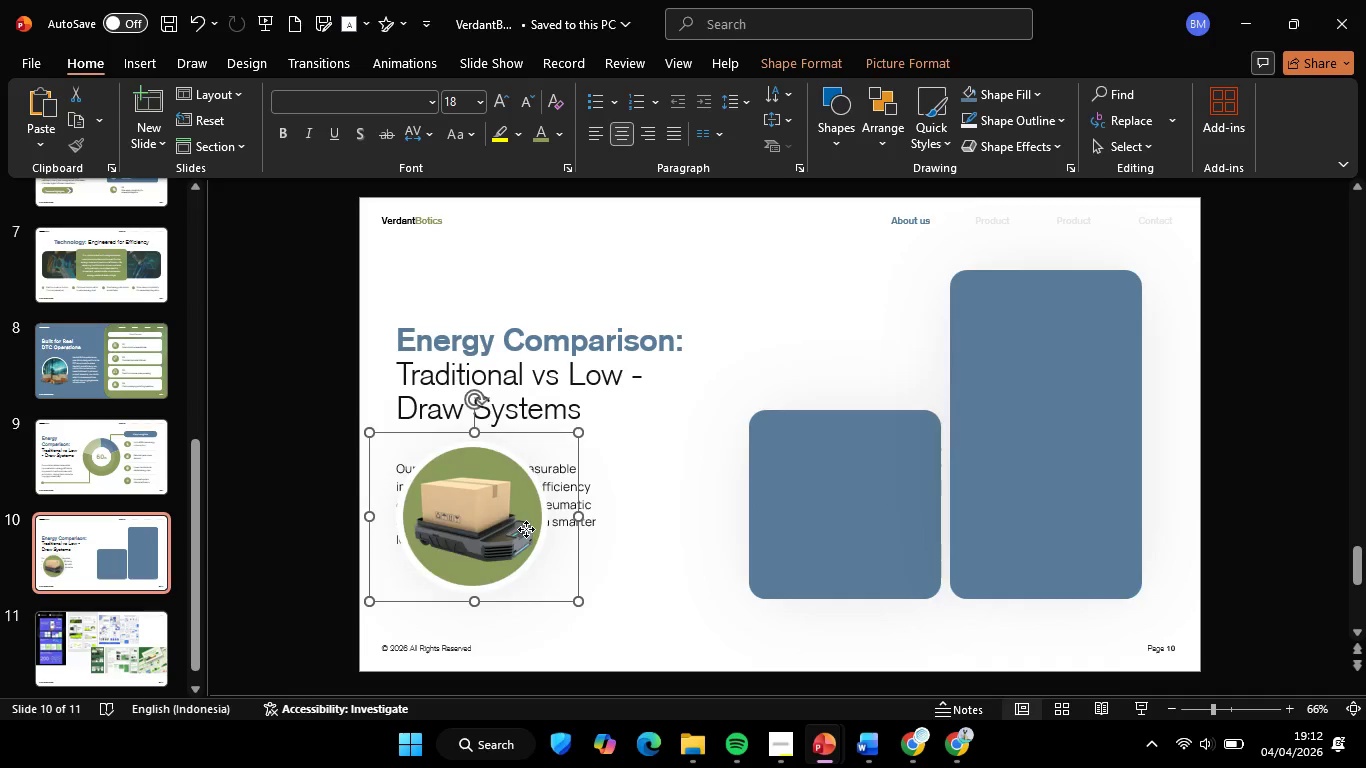 
hold_key(key=ShiftLeft, duration=4.03)
left_click_drag(start_coordinate=[485, 529], to_coordinate=[764, 523])
 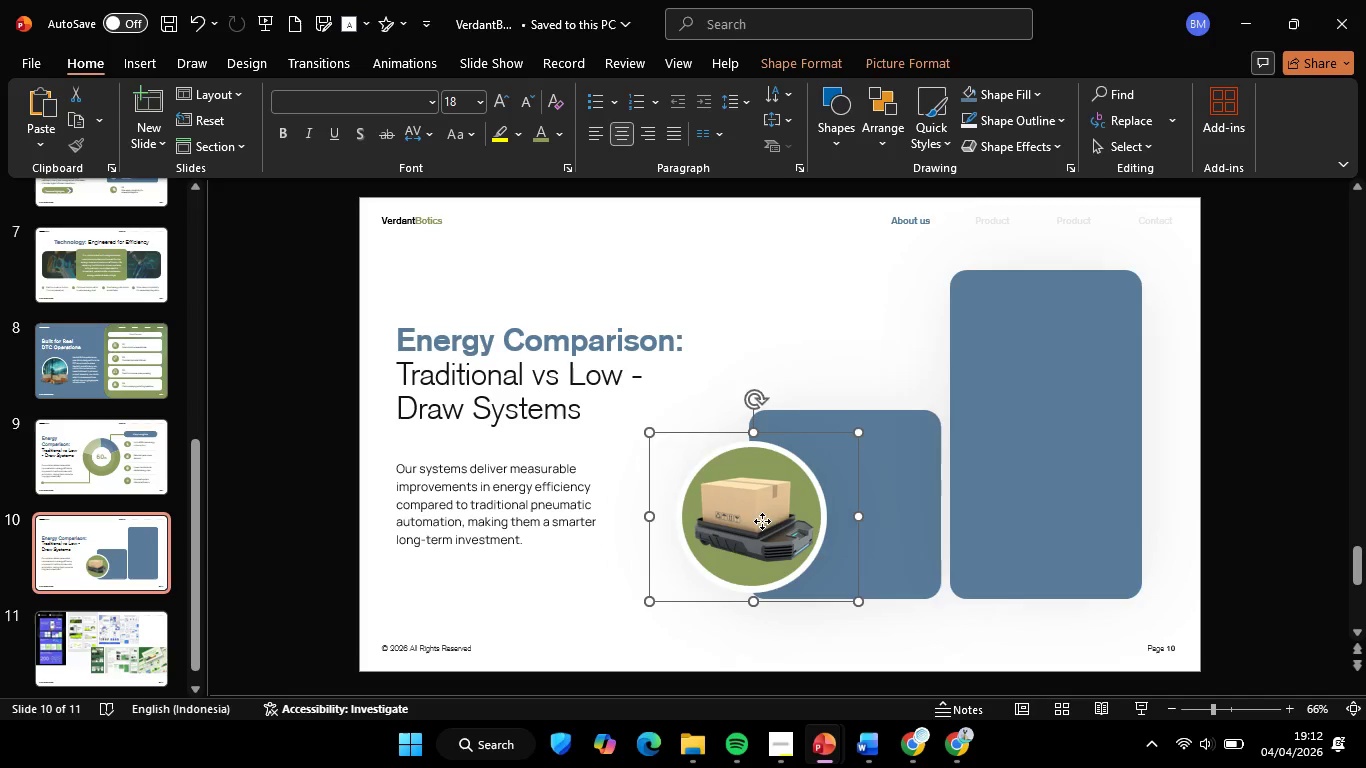 
left_click_drag(start_coordinate=[762, 521], to_coordinate=[759, 514])
 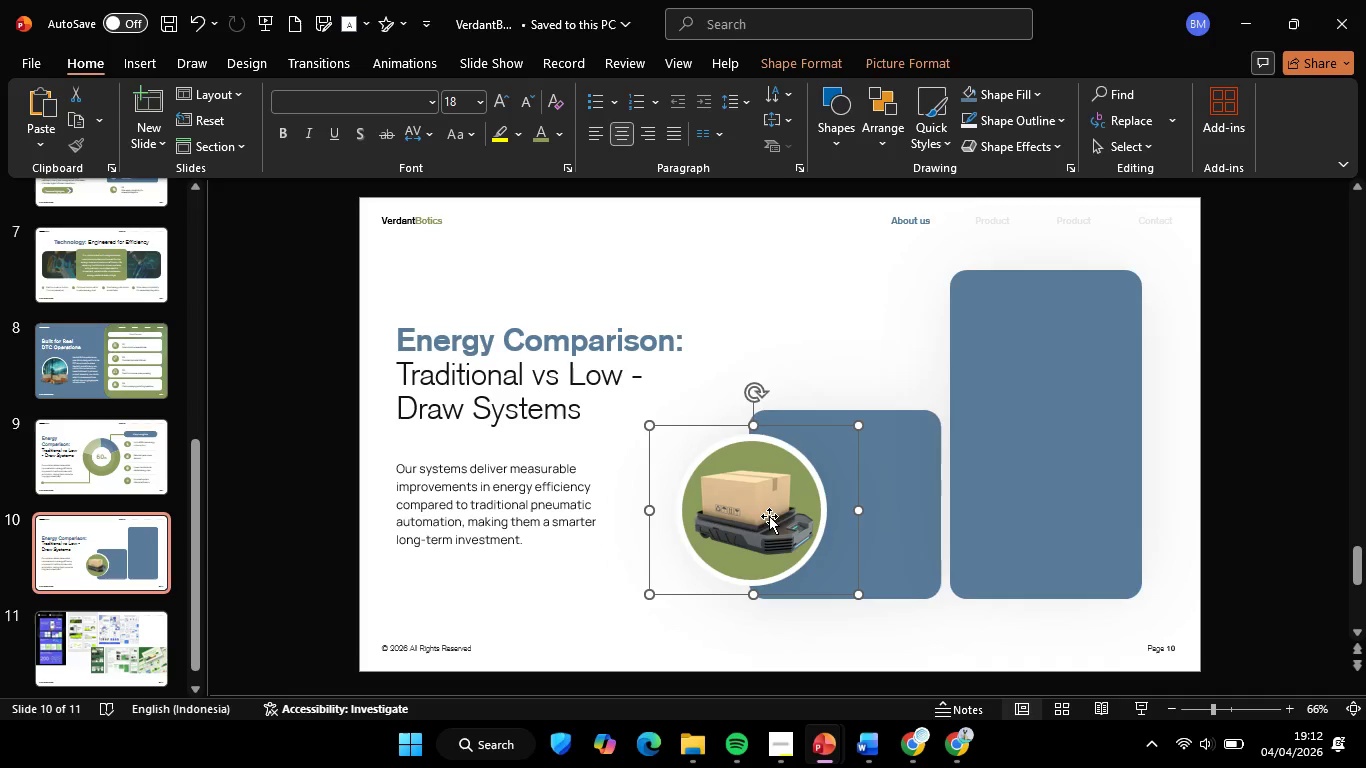 
hold_key(key=ShiftLeft, duration=2.27)
left_click([901, 495])
 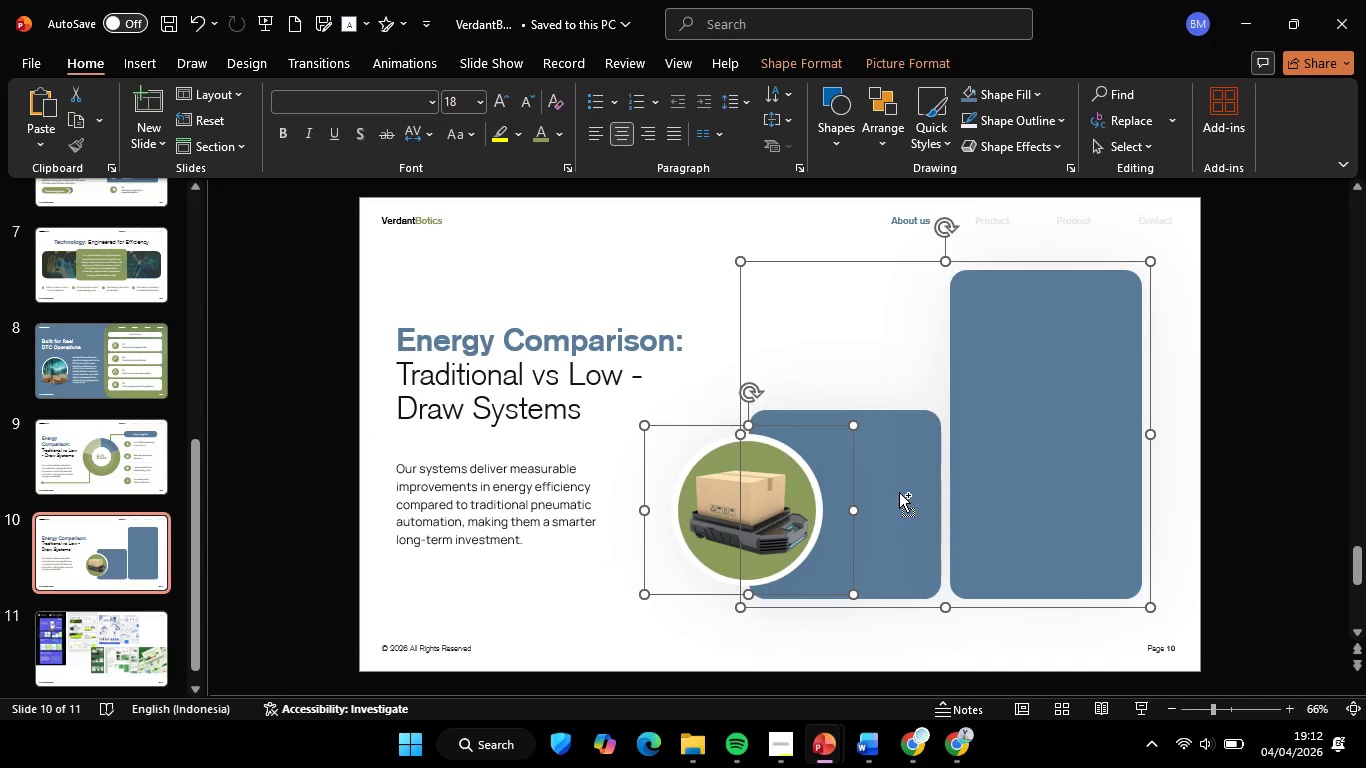 
key(Control+Shift+G)
 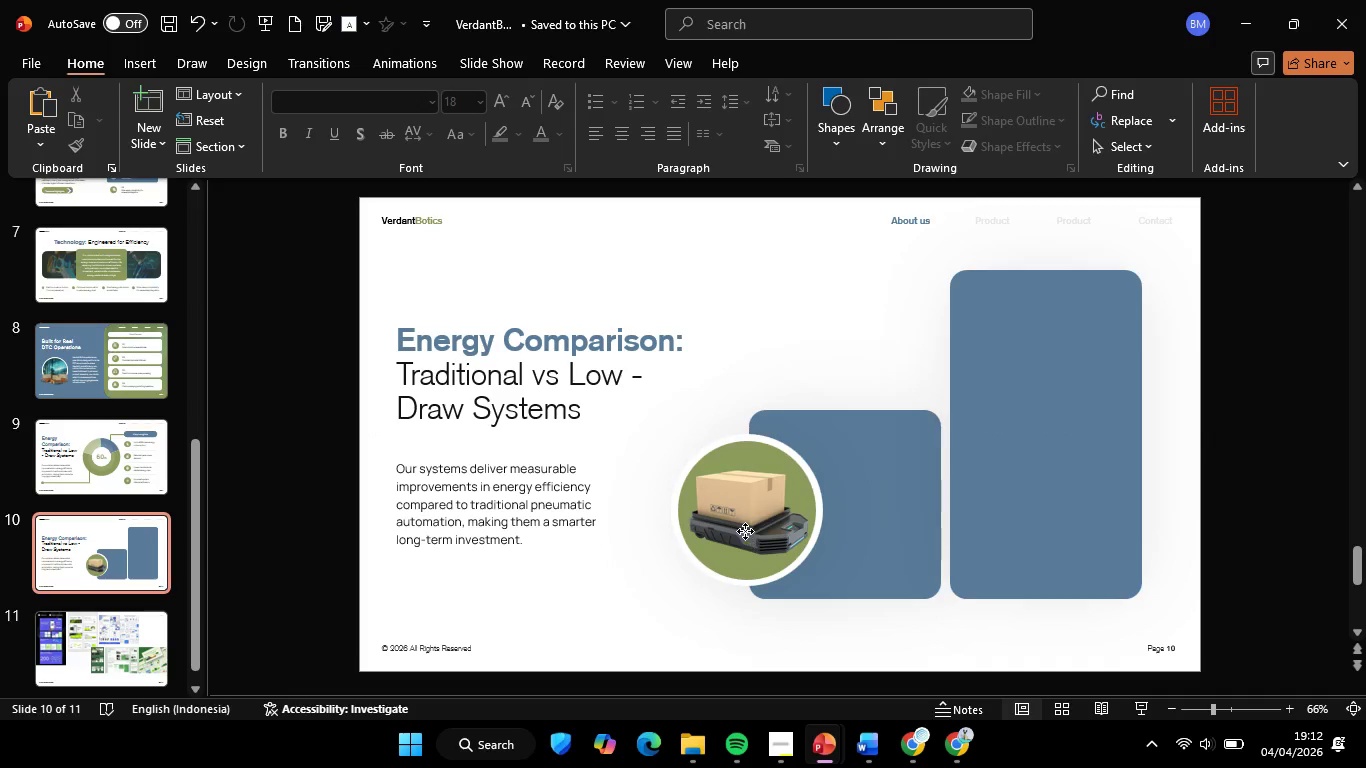 
double_click([745, 531])
 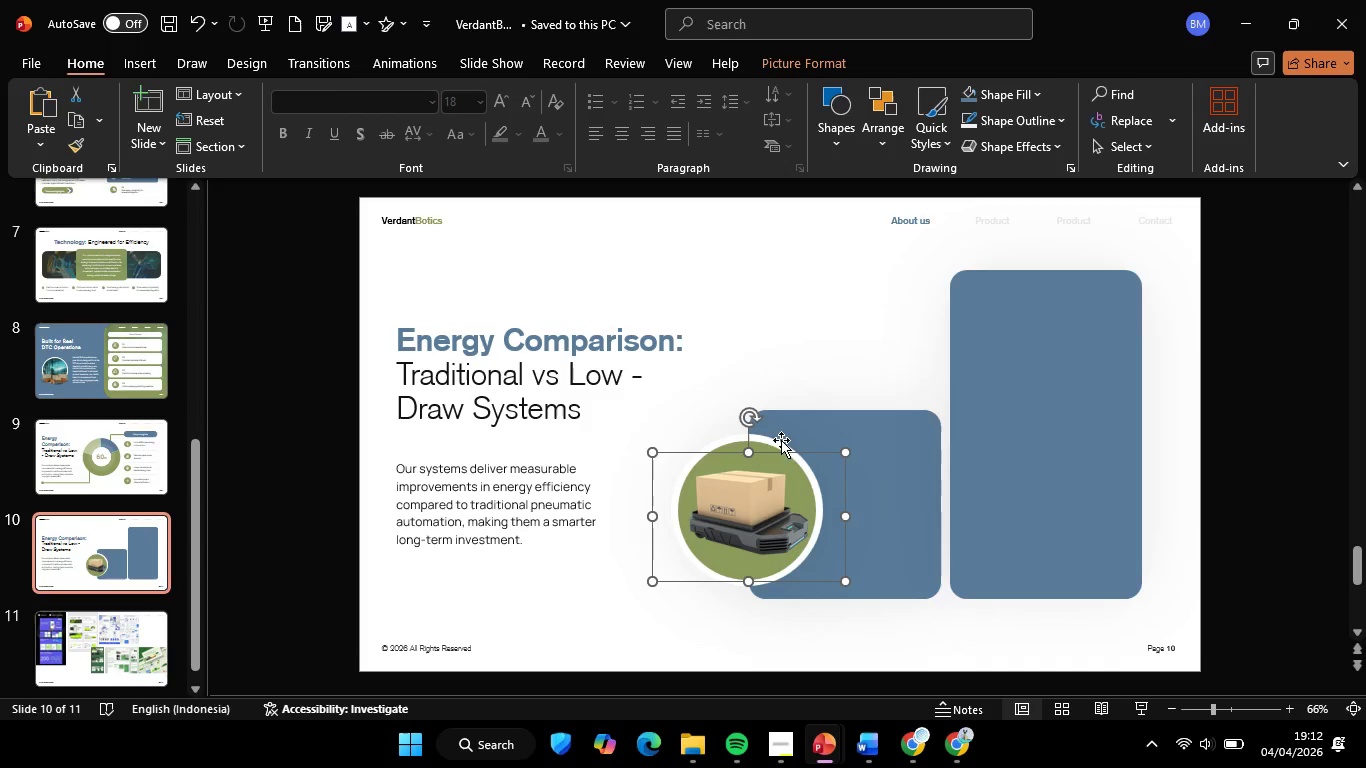 
hold_key(key=ShiftLeft, duration=1.45)
left_click([767, 441])
 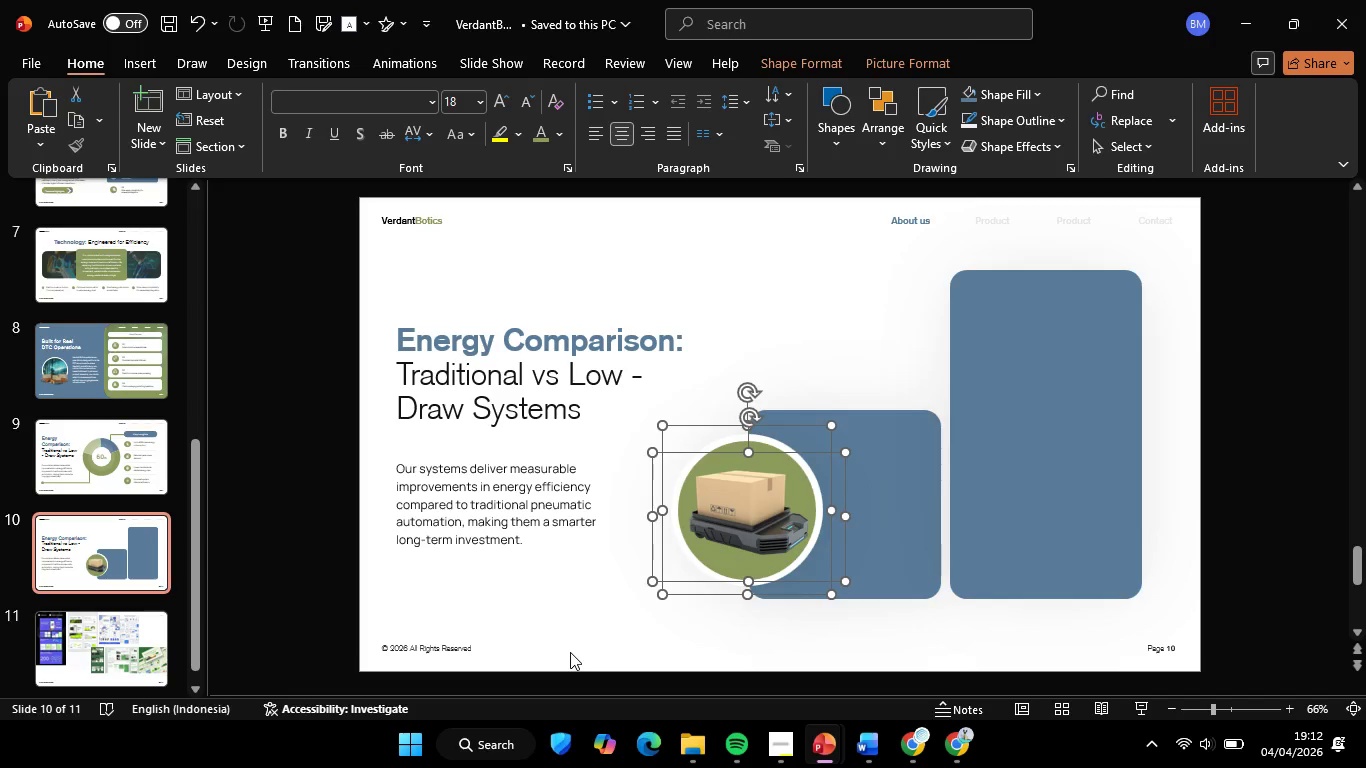 
left_click([570, 652])
 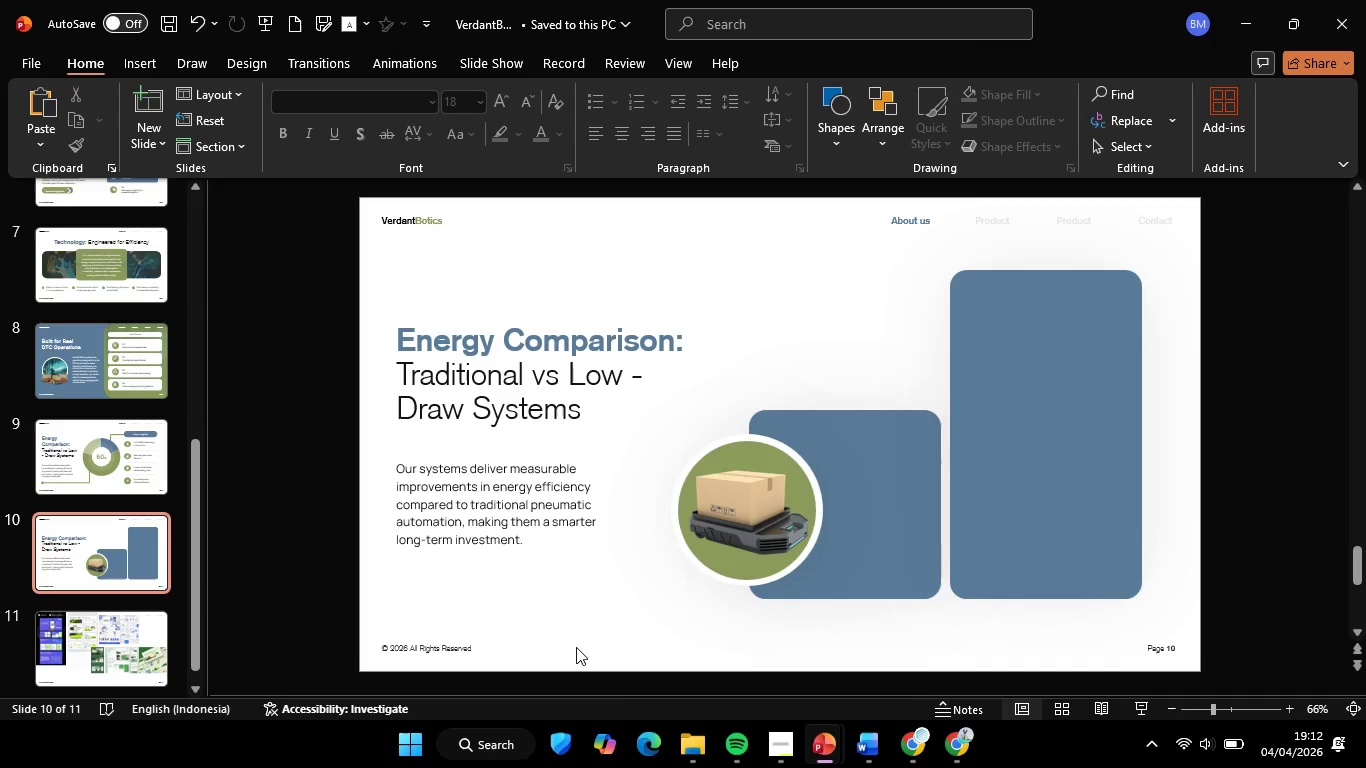 
left_click_drag(start_coordinate=[576, 647], to_coordinate=[921, 404])
 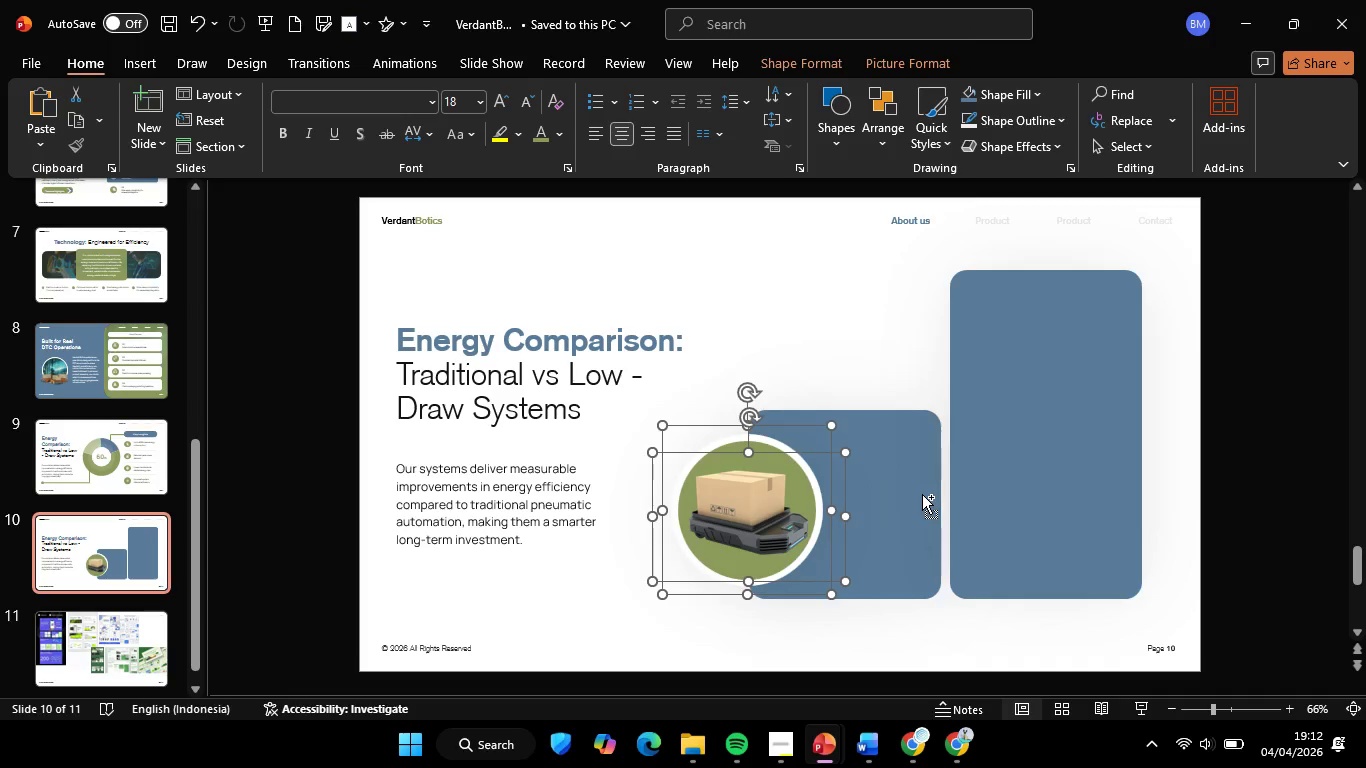 
key(Control+G)
 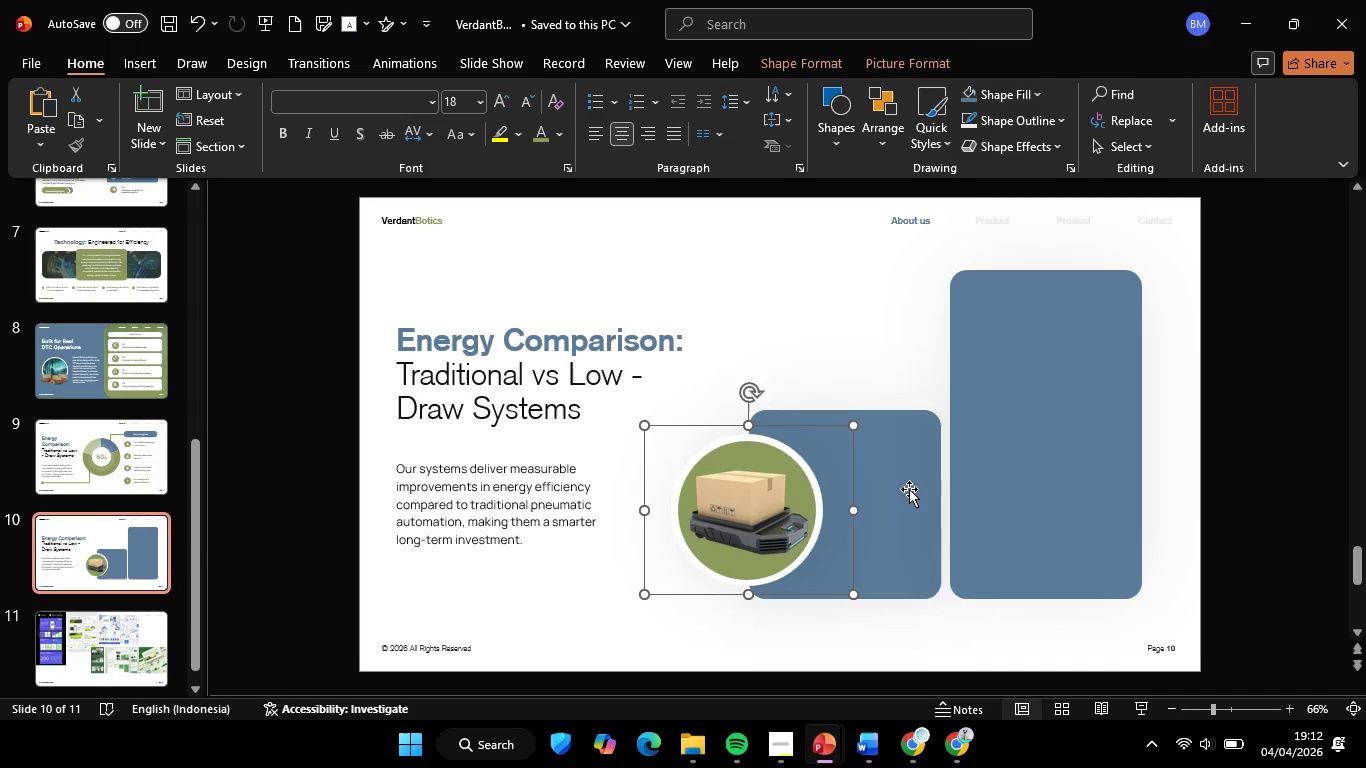 
hold_key(key=ShiftLeft, duration=0.44)
left_click([909, 489])
 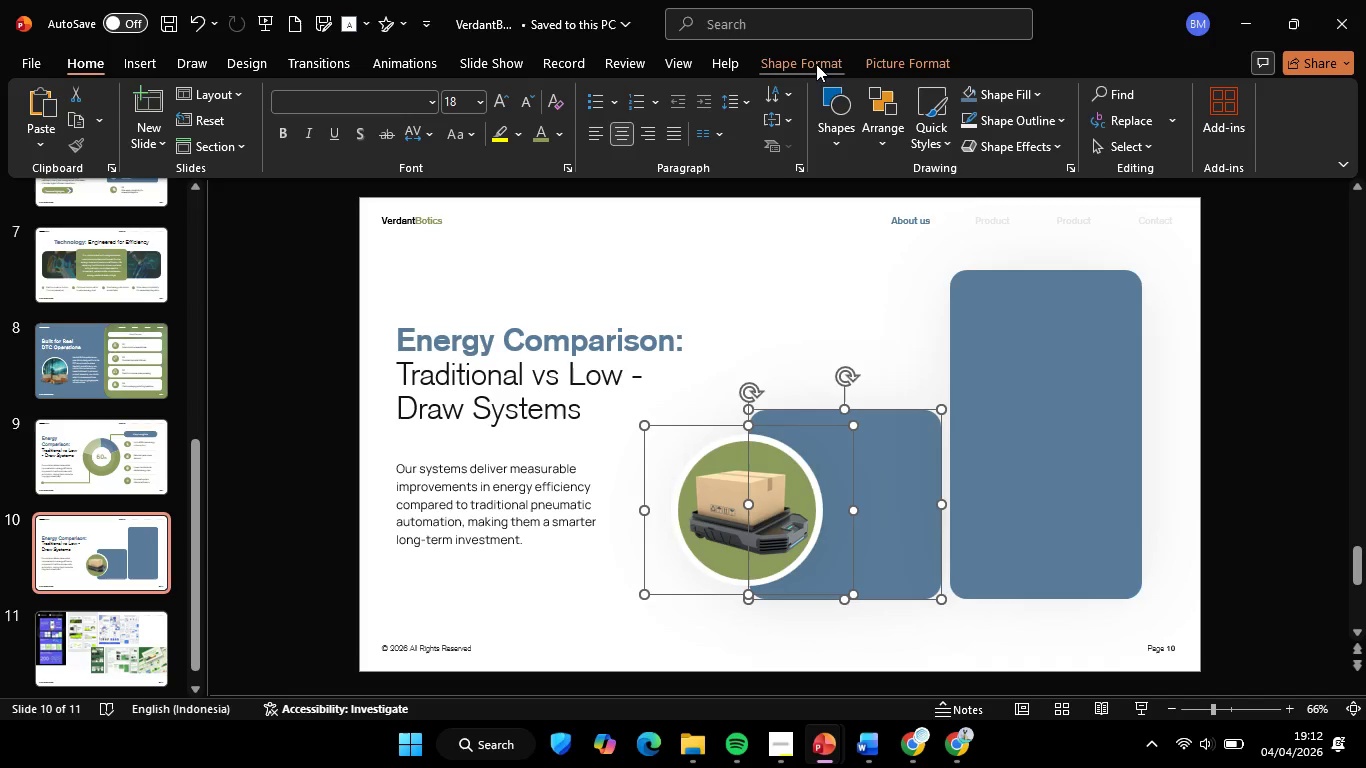 
left_click([816, 64])
 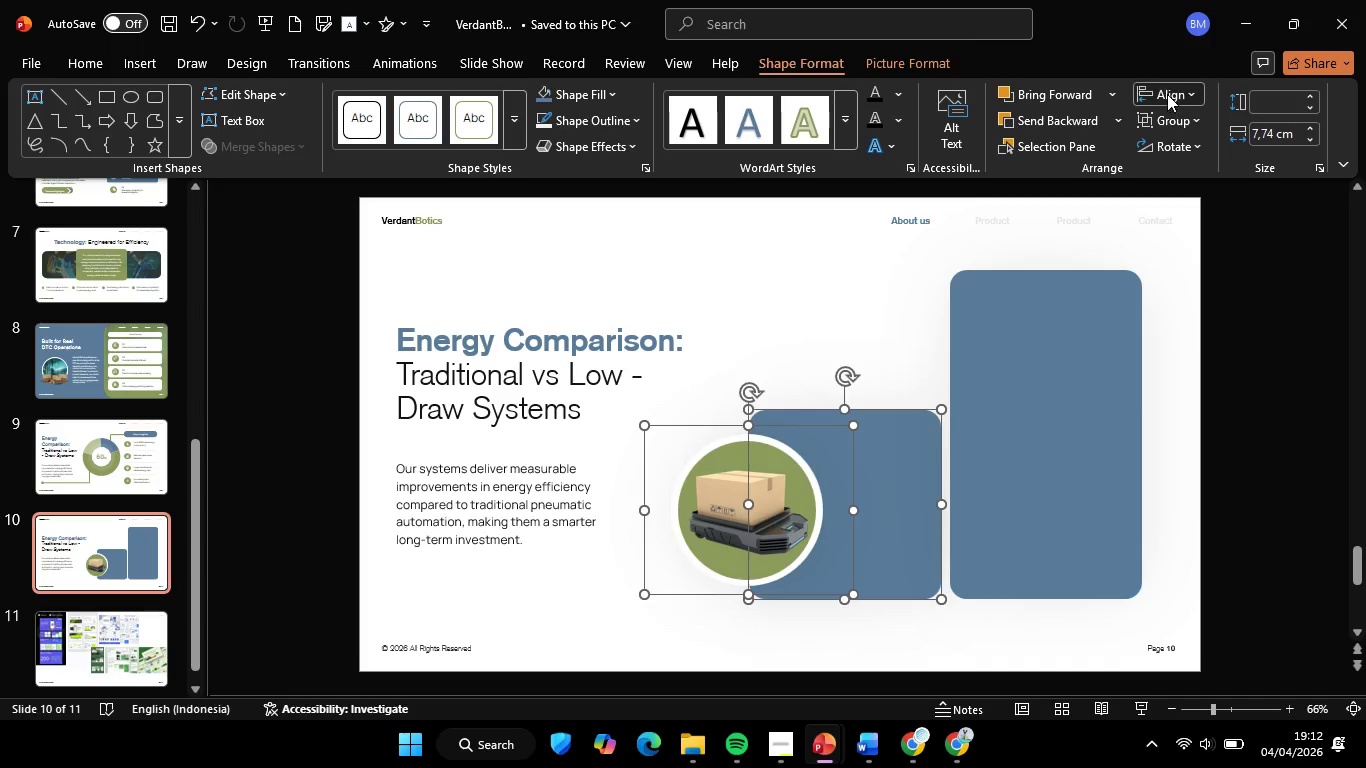 
left_click([1167, 94])
 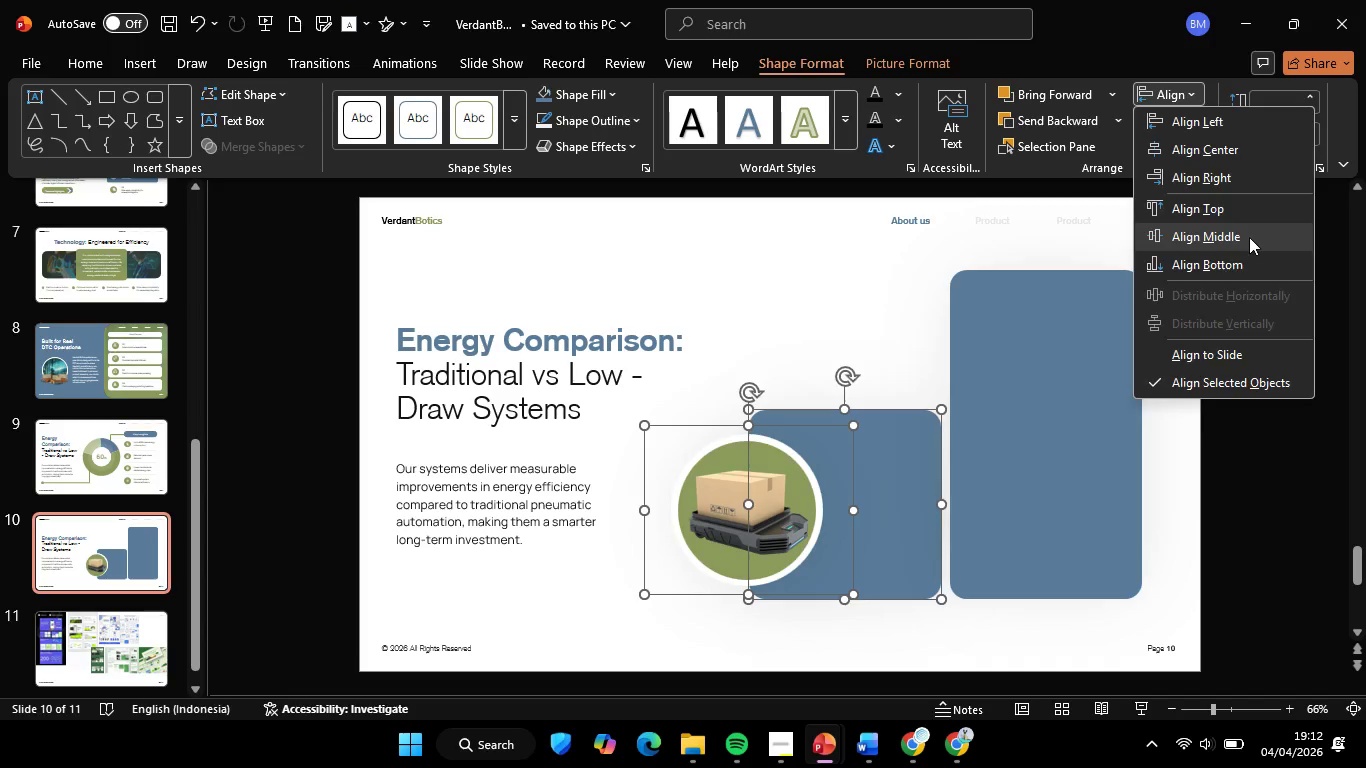 
double_click([1262, 331])
 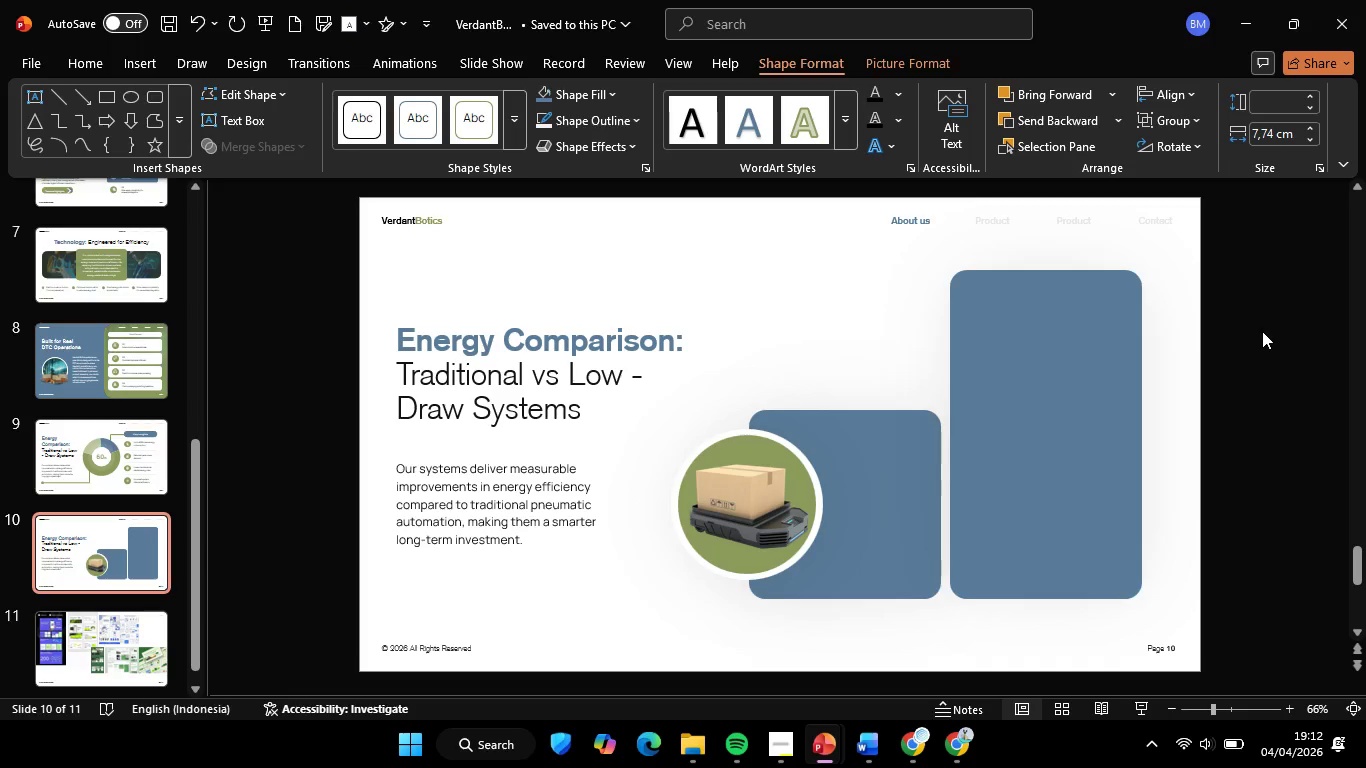 
triple_click([1262, 335])
 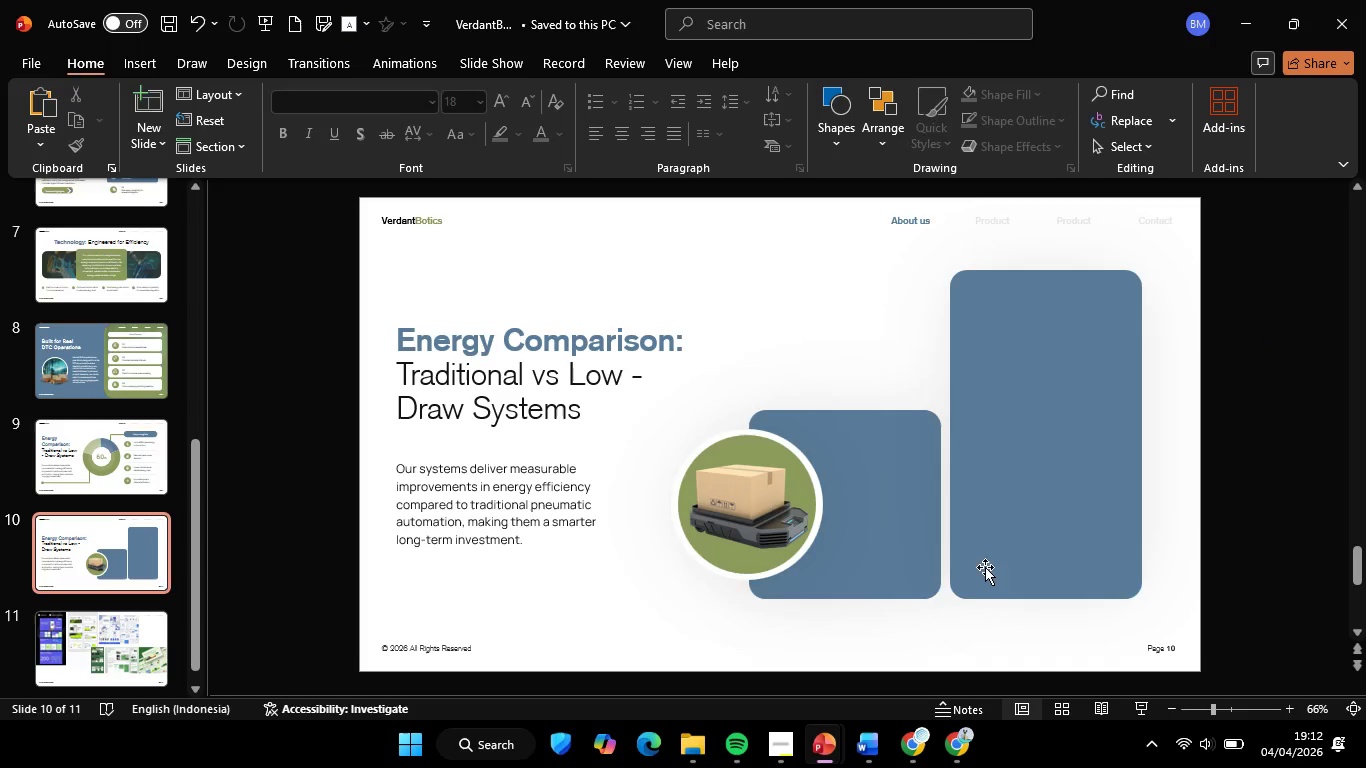 
left_click([764, 494])
 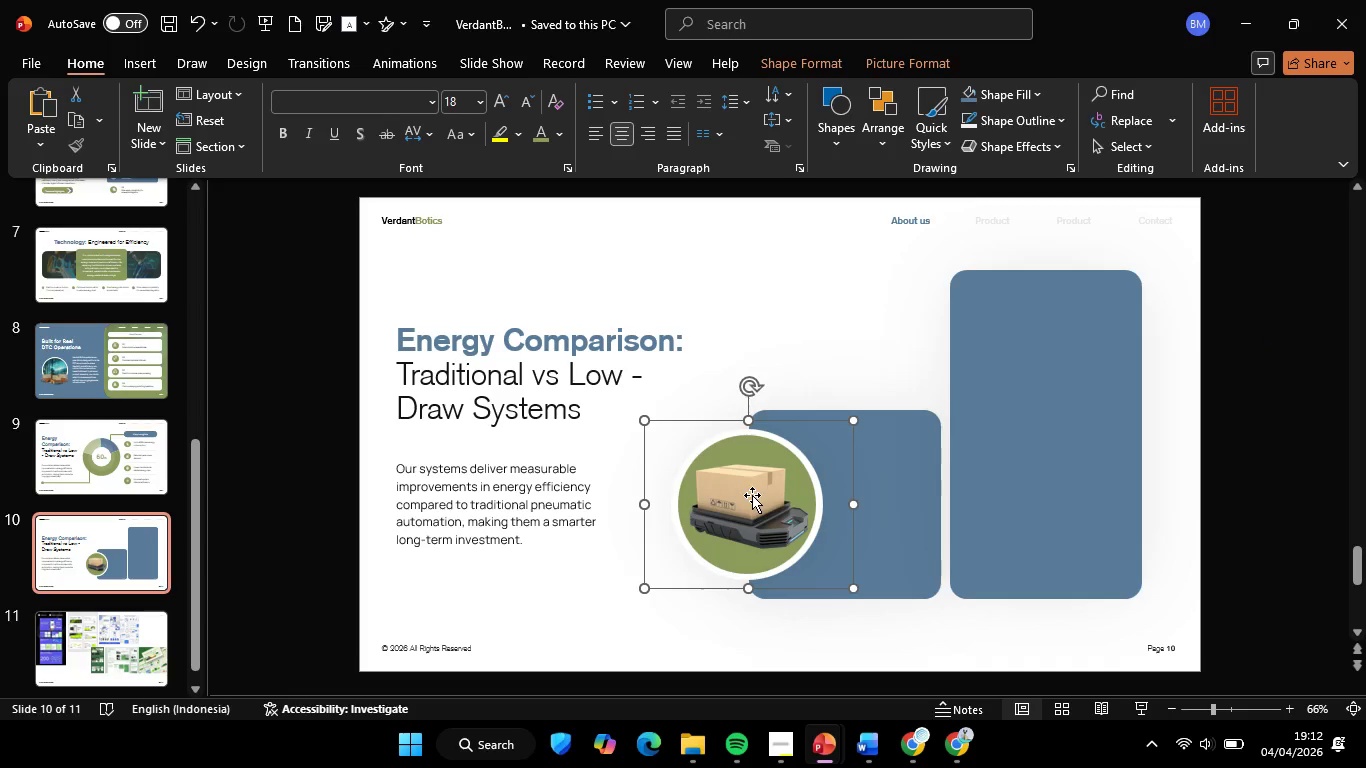 
hold_key(key=ShiftLeft, duration=0.84)
 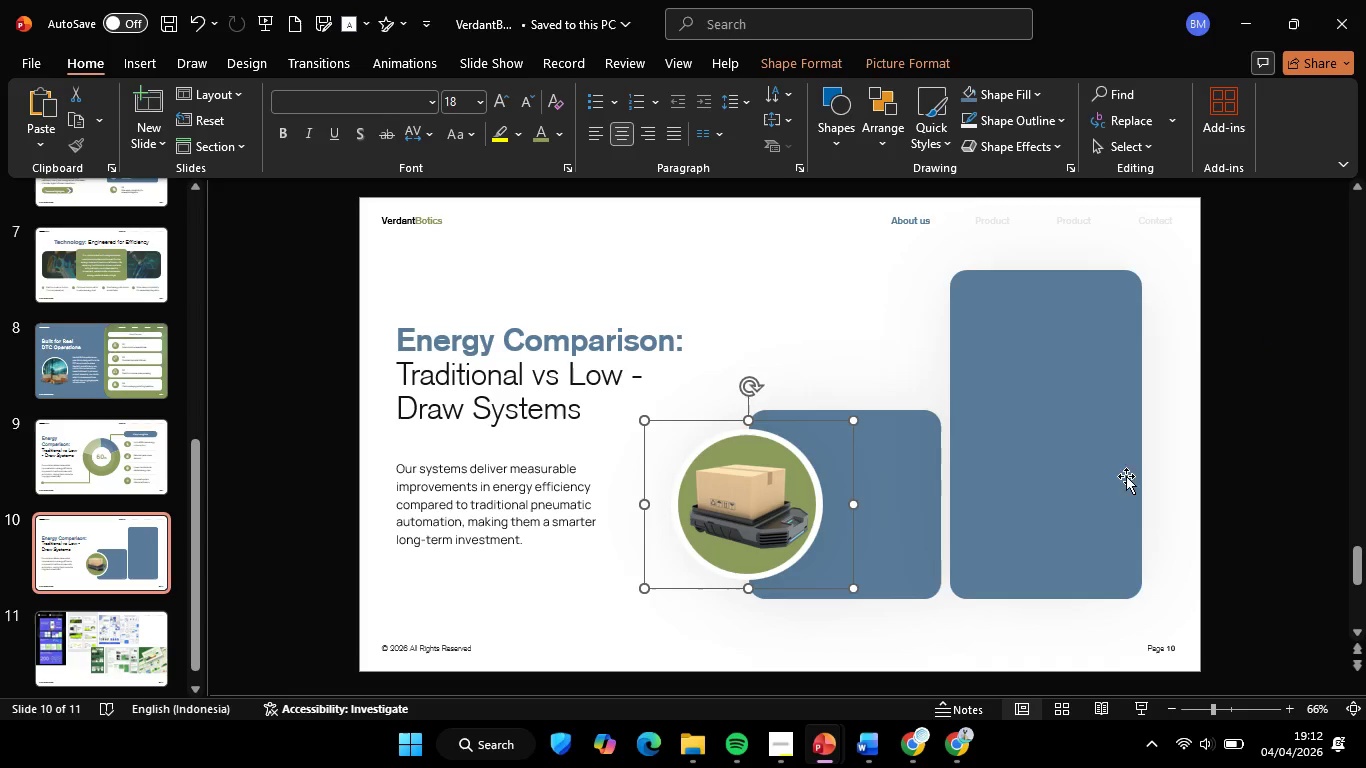 
left_click([1217, 423])
 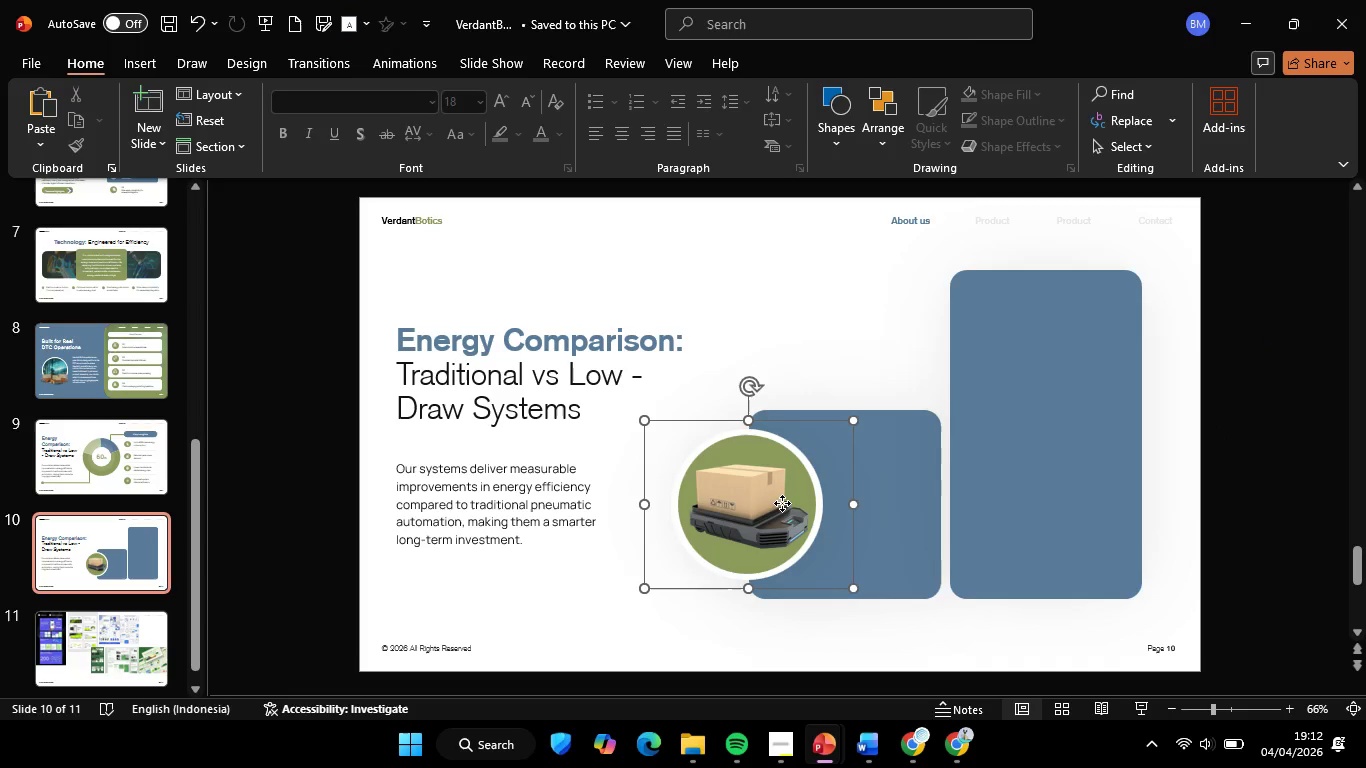 
left_click([782, 503])
 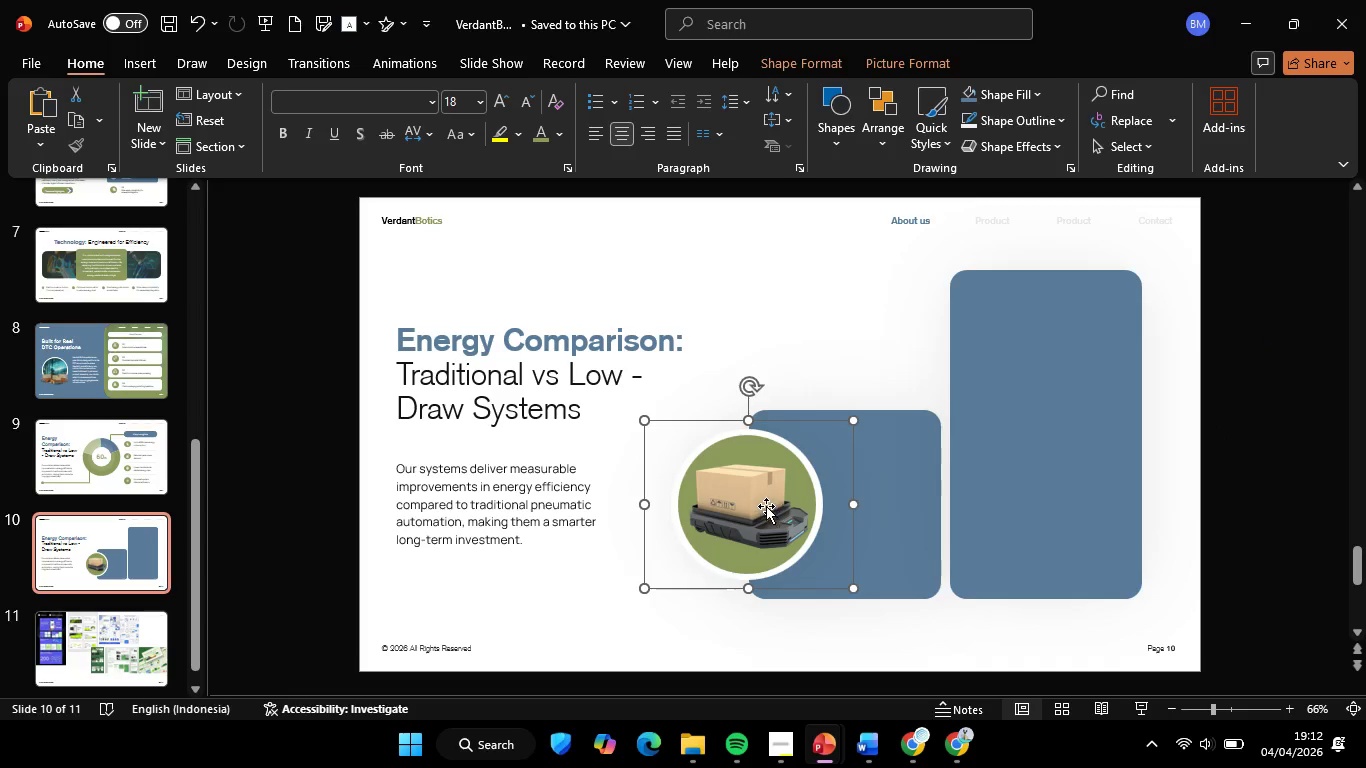 
hold_key(key=ShiftLeft, duration=1.39)
left_click_drag(start_coordinate=[759, 504], to_coordinate=[765, 503])
 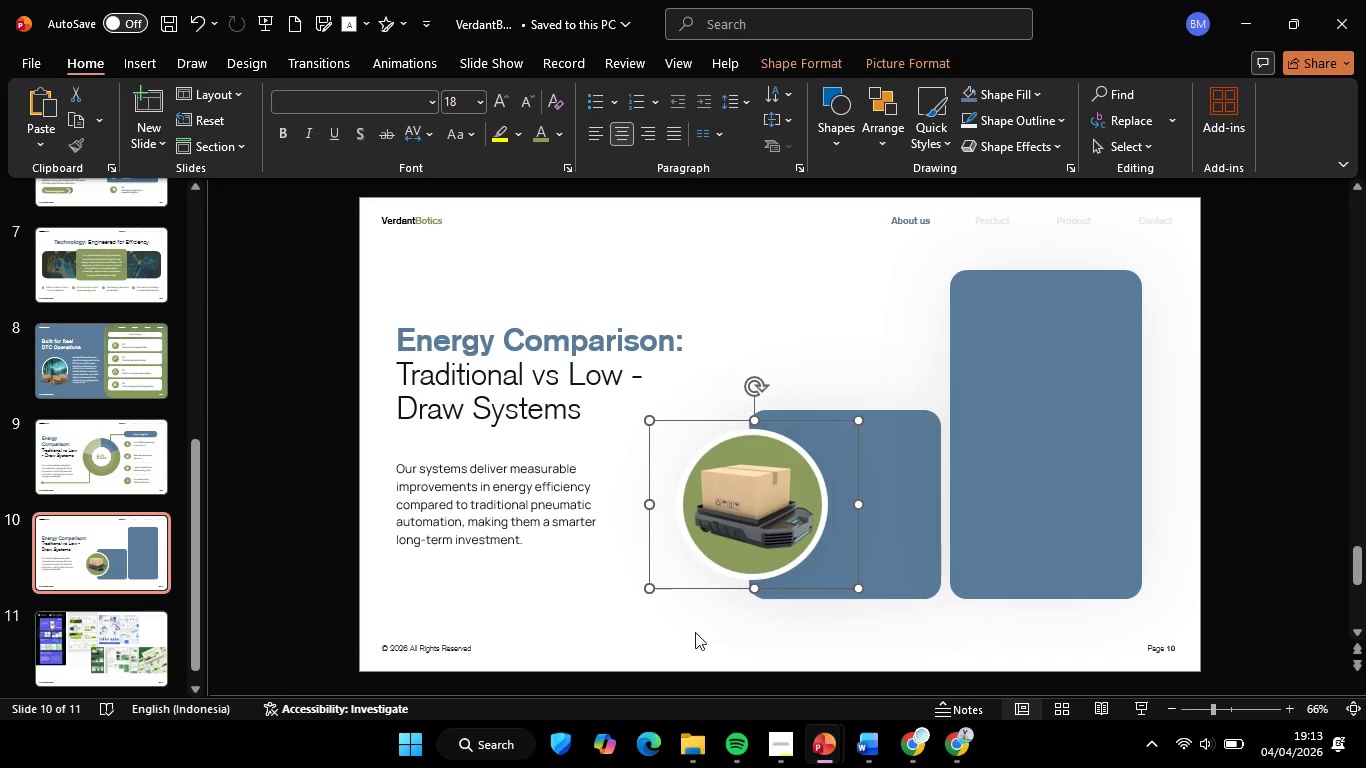 
left_click([695, 632])
 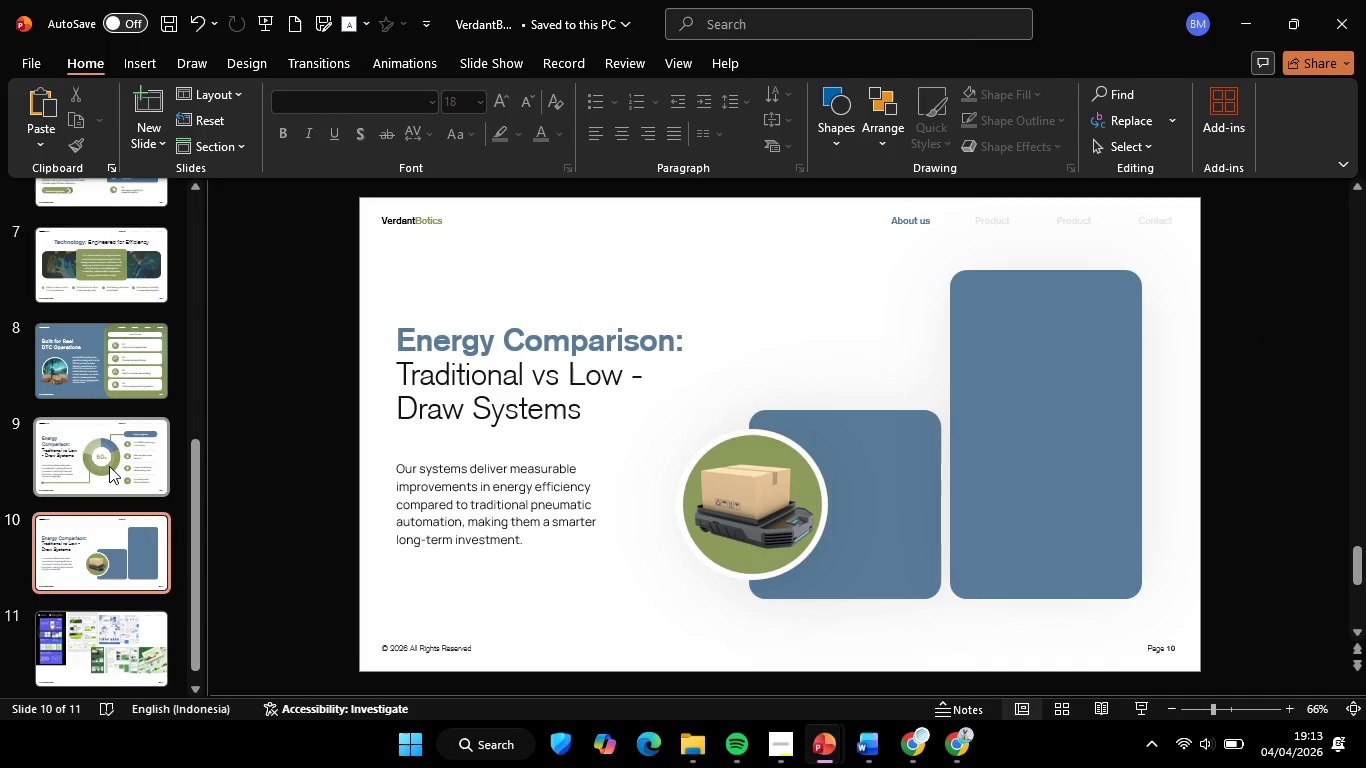 
left_click([109, 466])
 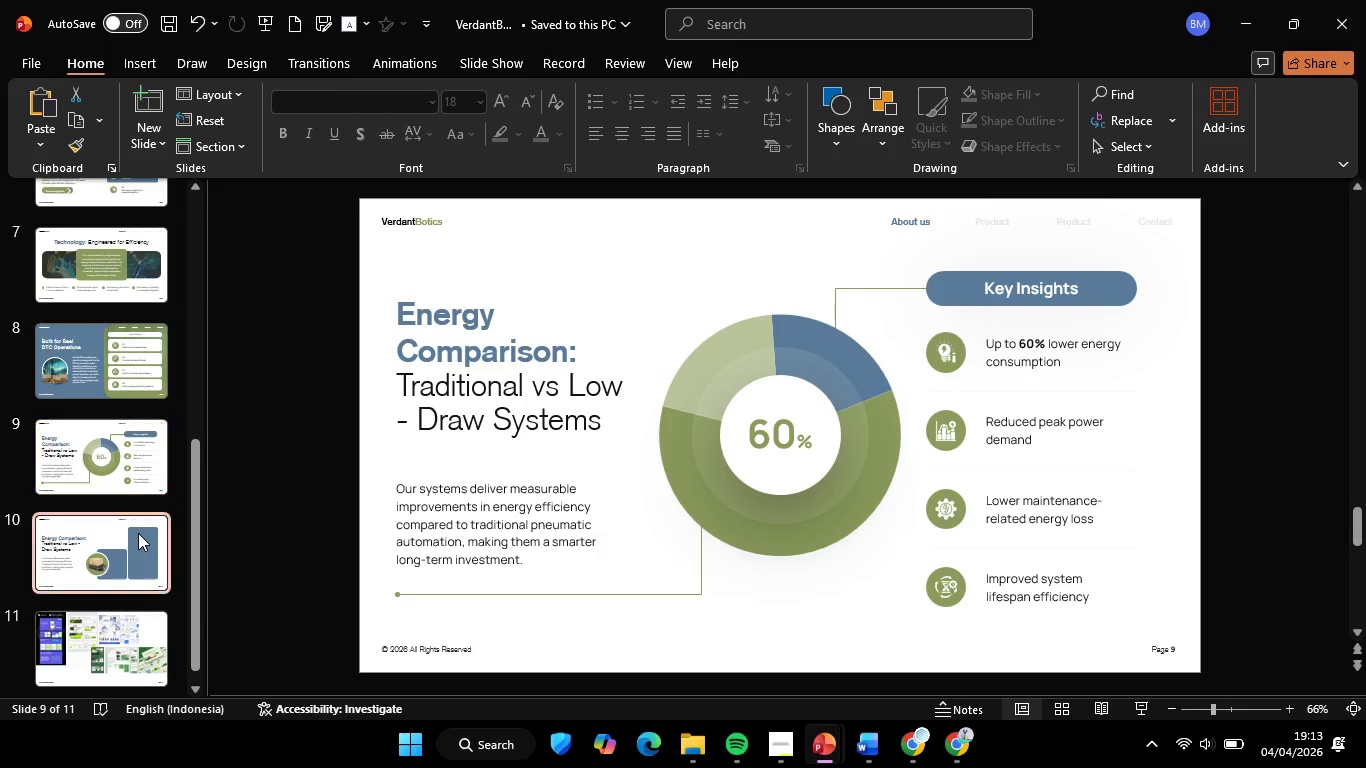 
left_click([138, 533])
 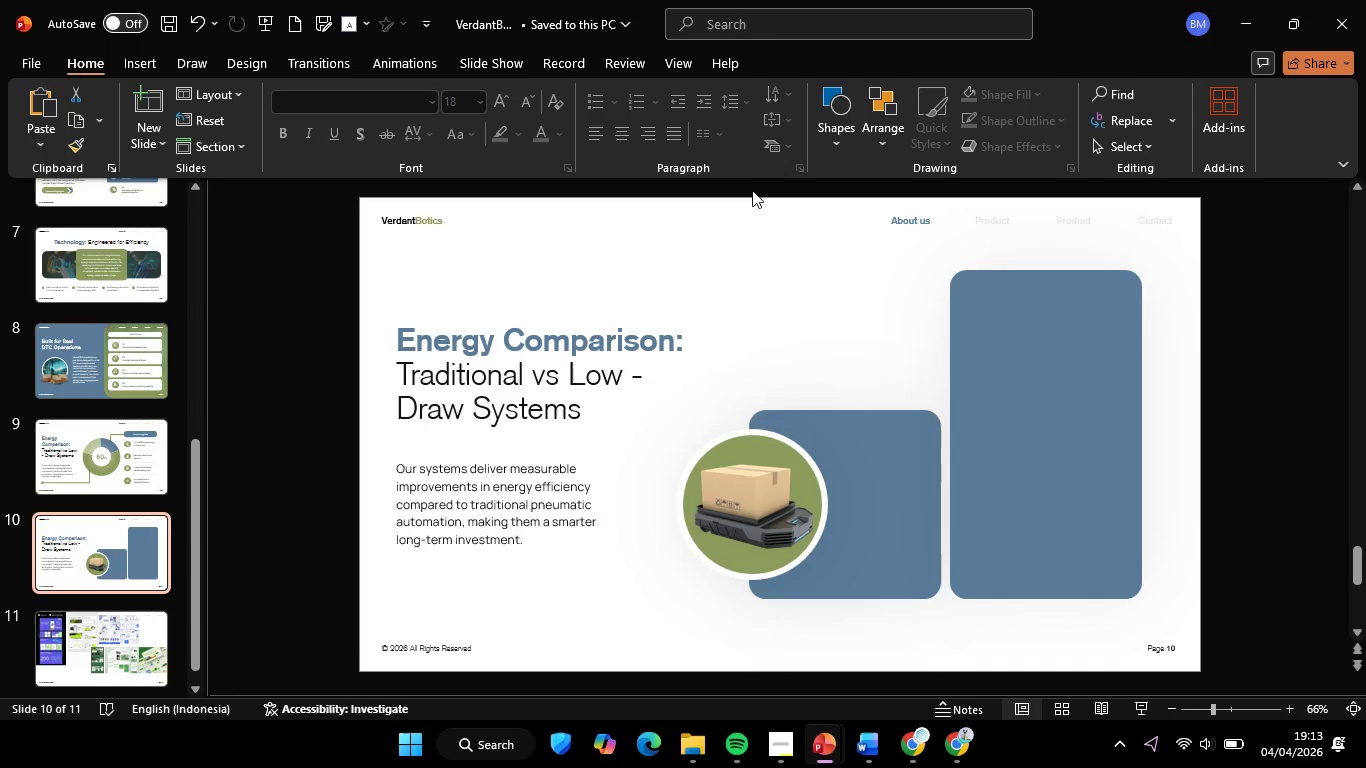 
left_click([823, 96])
 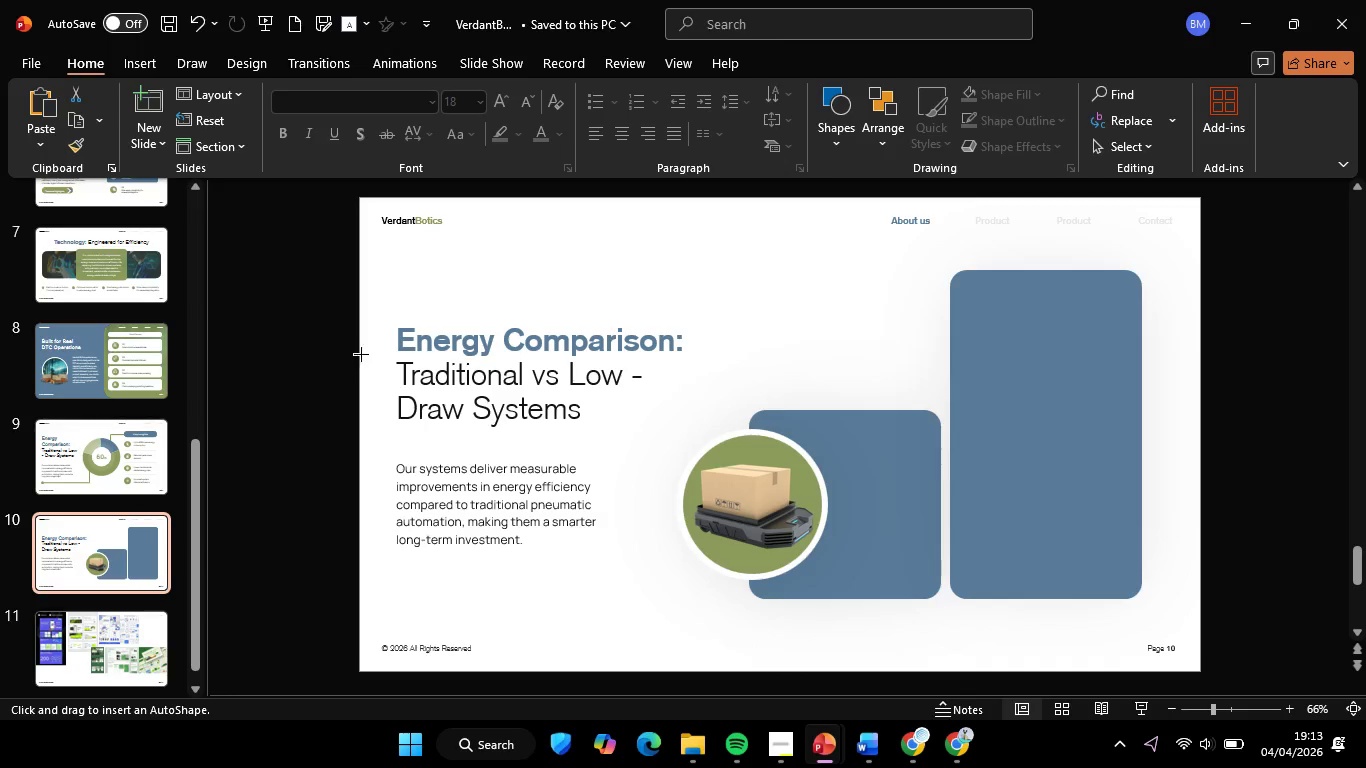 
left_click_drag(start_coordinate=[357, 348], to_coordinate=[398, 566])
 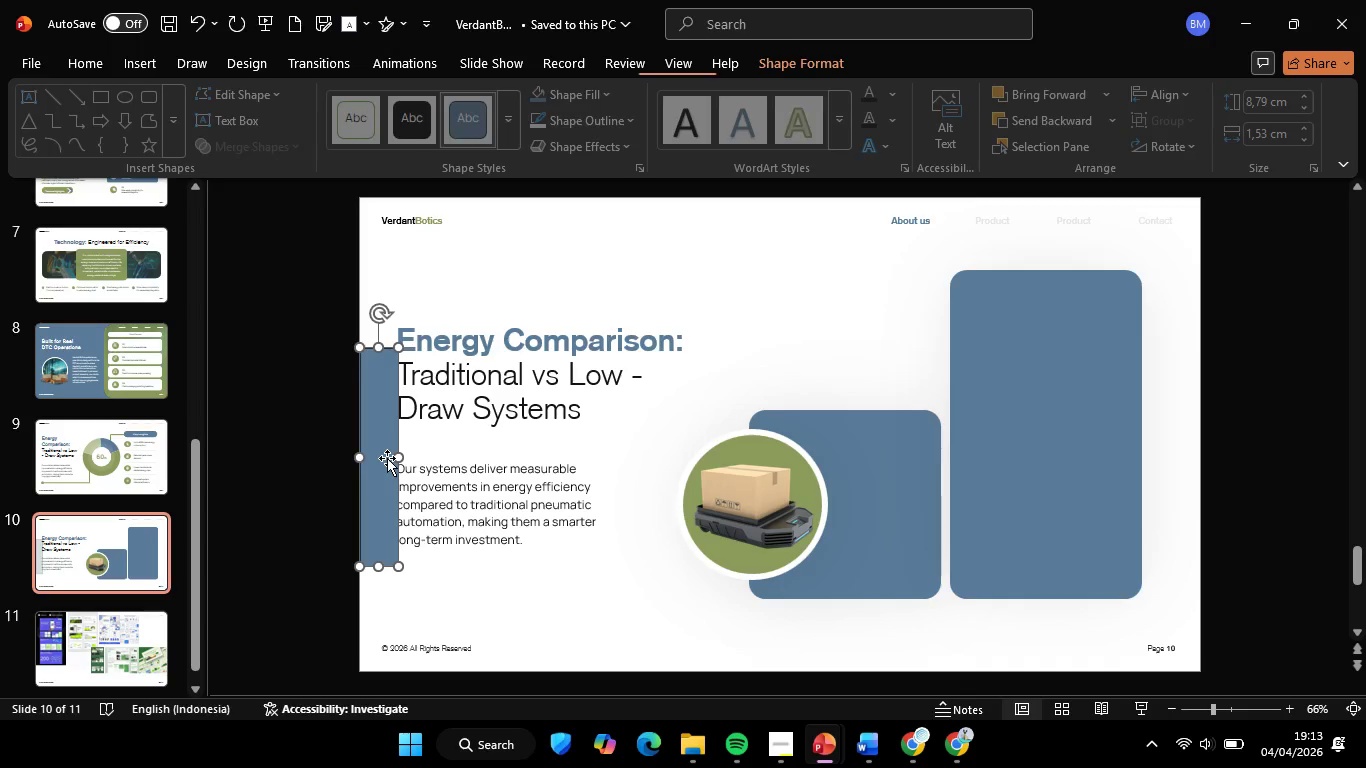 
hold_key(key=ShiftLeft, duration=2.28)
 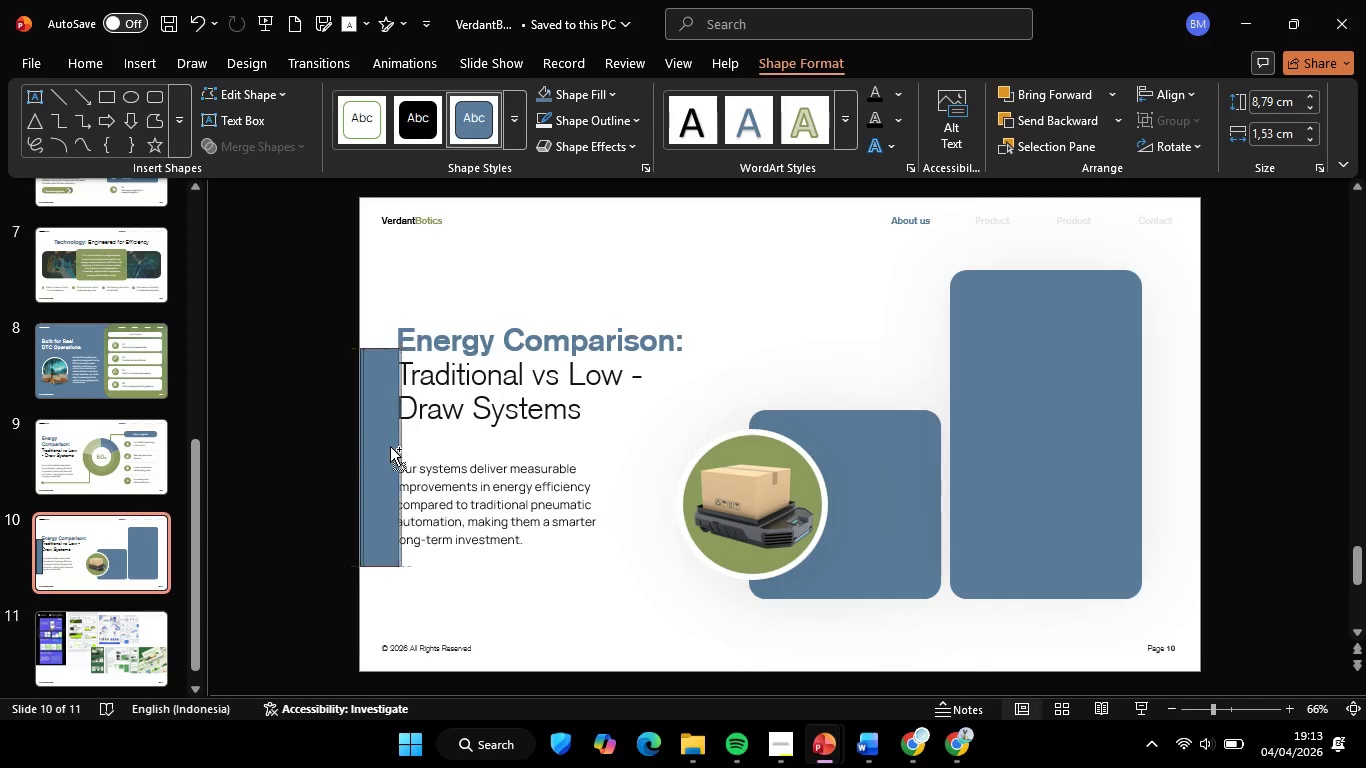 
hold_key(key=ControlLeft, duration=0.59)
hold_key(key=ShiftLeft, duration=0.55)
left_click_drag(start_coordinate=[365, 445], to_coordinate=[538, 456])
 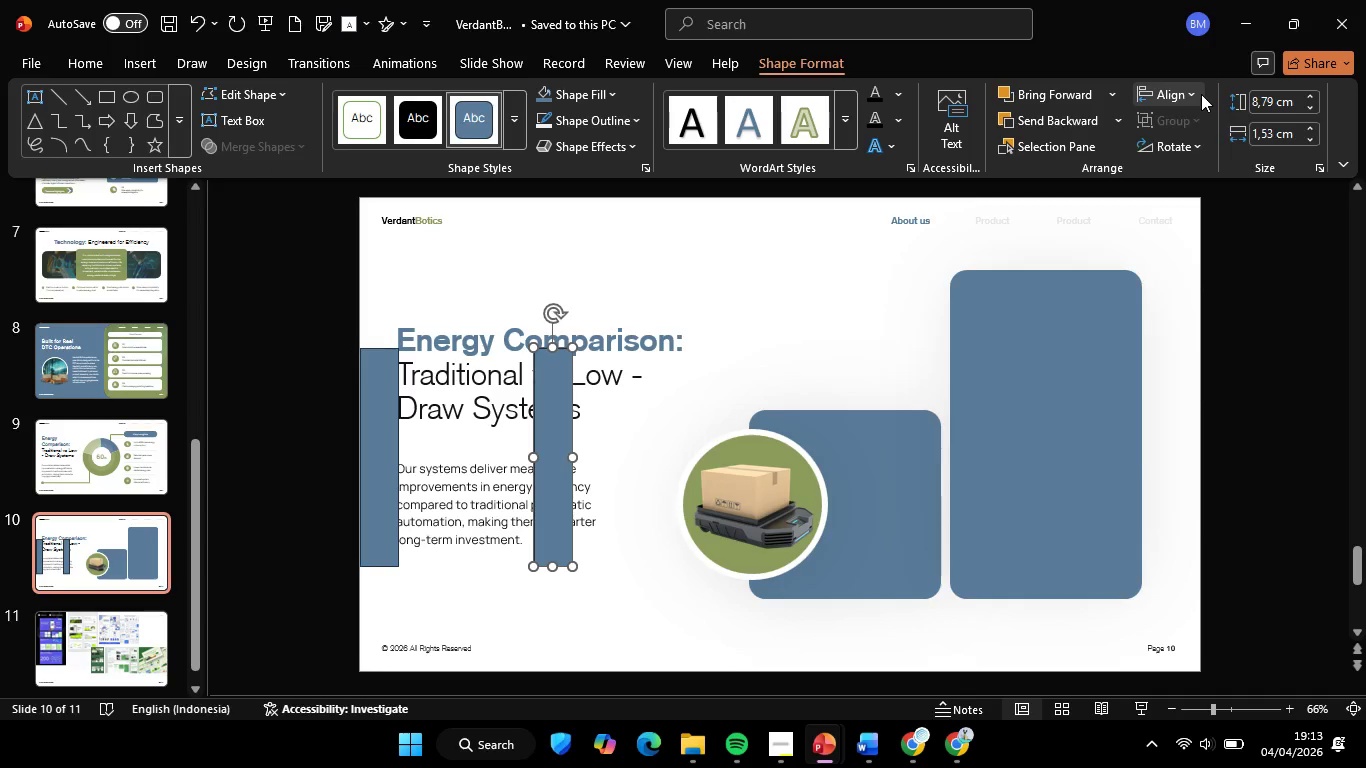 
left_click([1201, 94])
 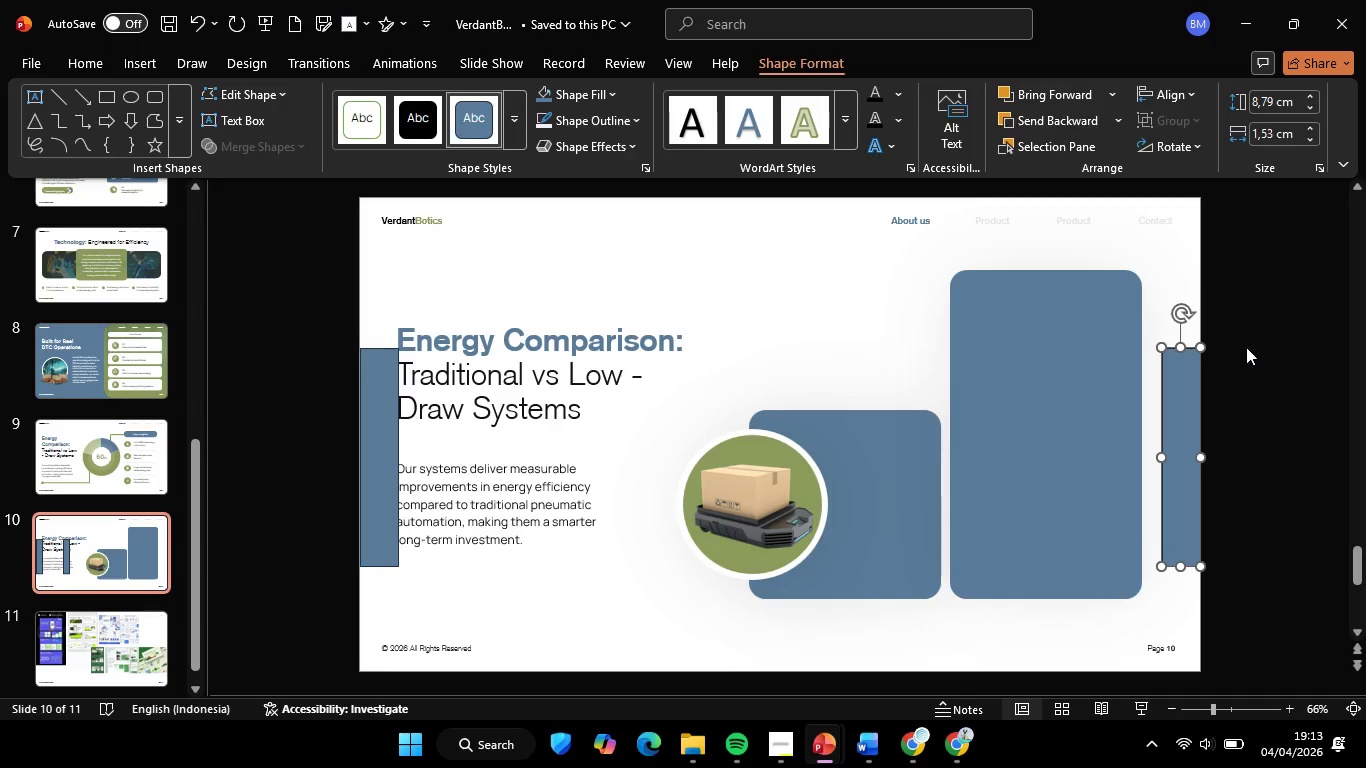 
double_click([1246, 347])
 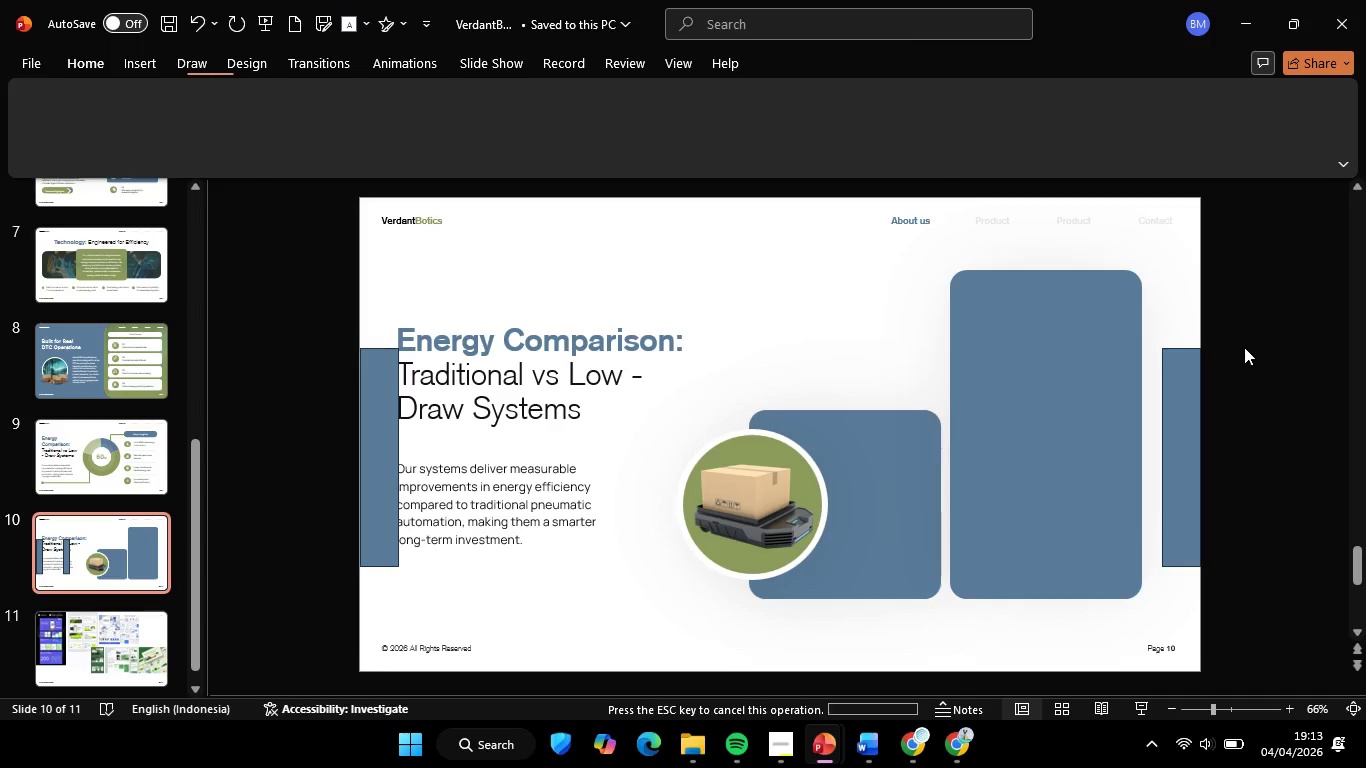 
left_click([992, 370])
 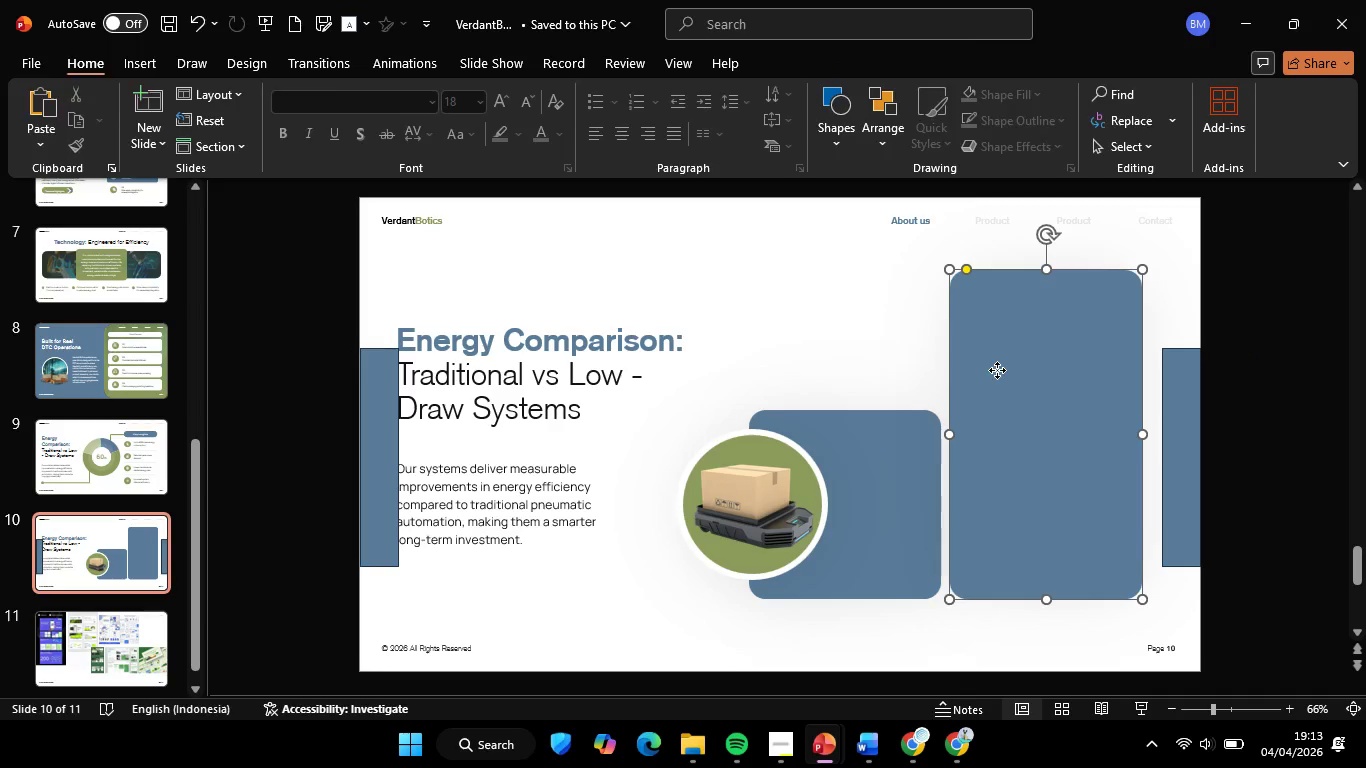 
hold_key(key=ShiftLeft, duration=1.95)
left_click_drag(start_coordinate=[1143, 437], to_coordinate=[1163, 434])
 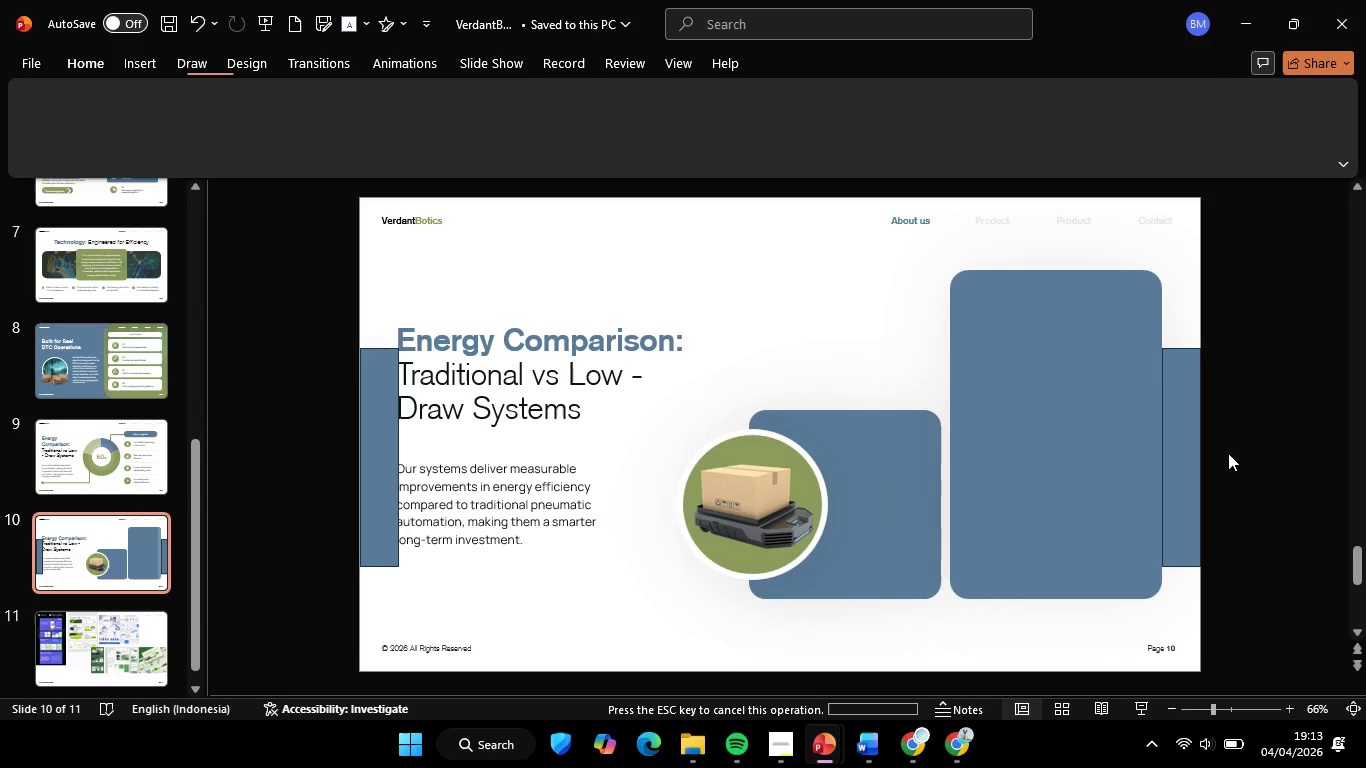 
left_click([1231, 453])
 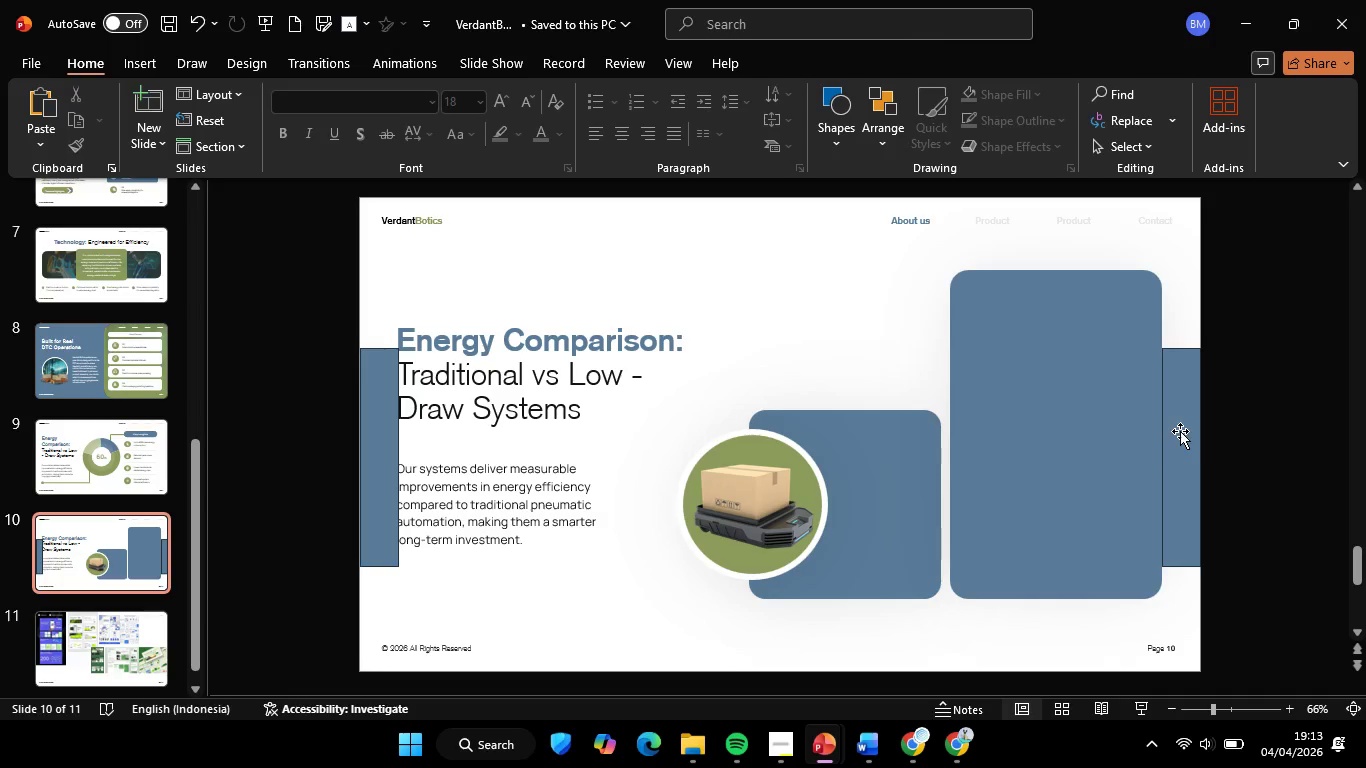 
left_click([1180, 431])
 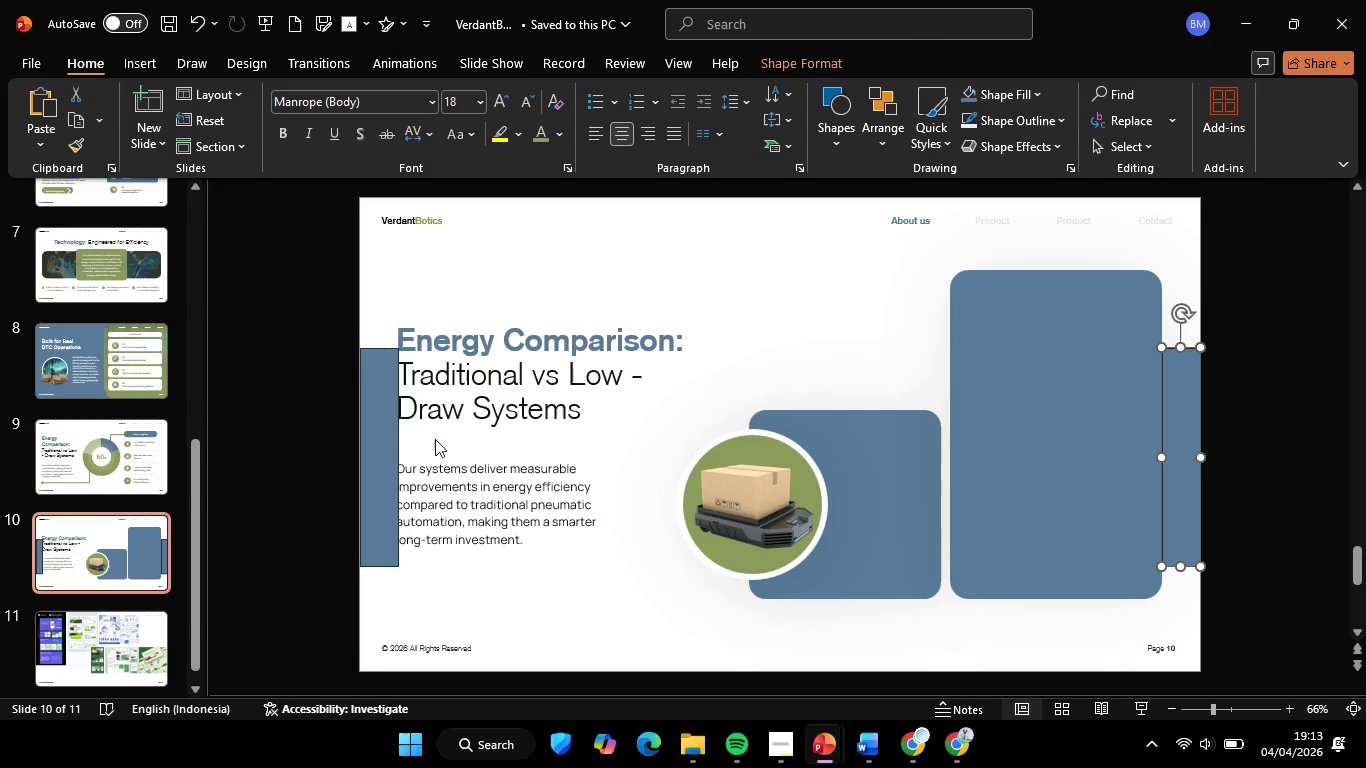 
hold_key(key=ShiftLeft, duration=0.88)
 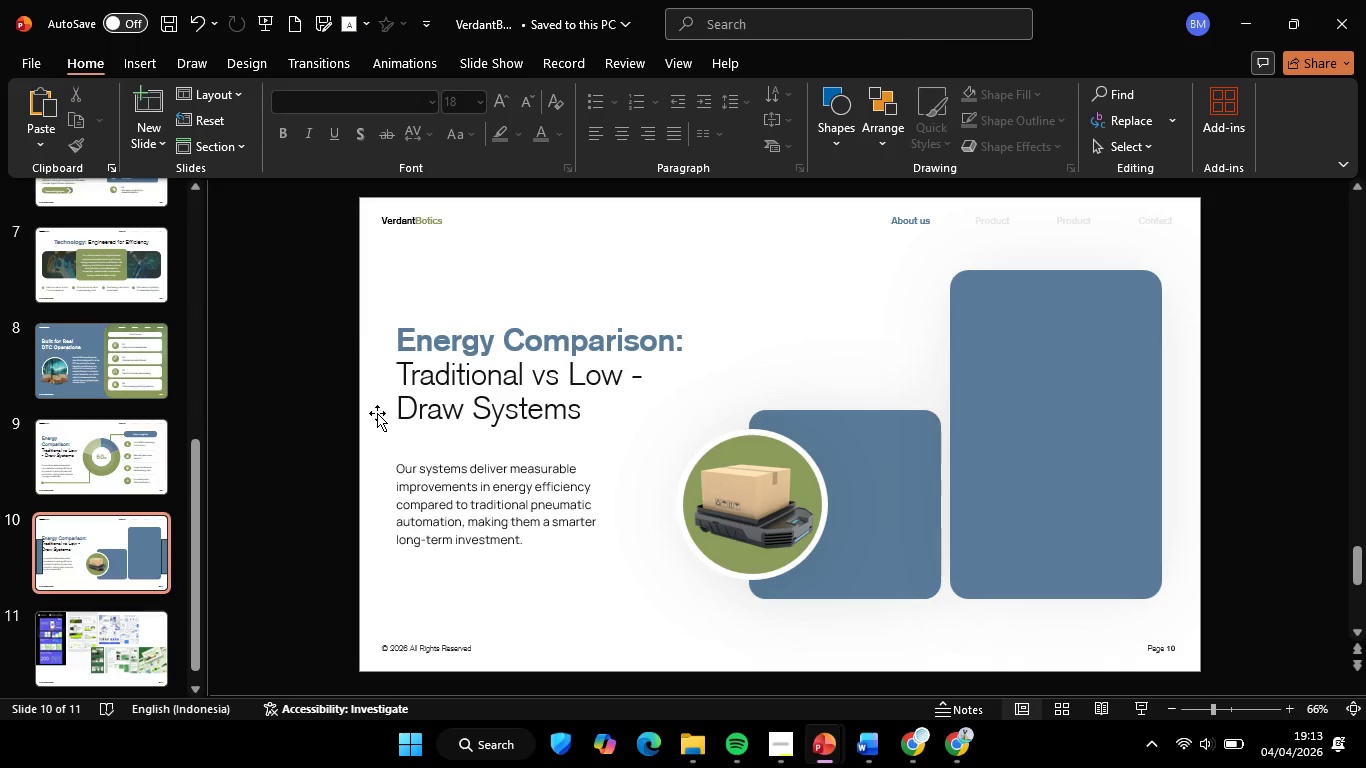 
key(Backspace)
 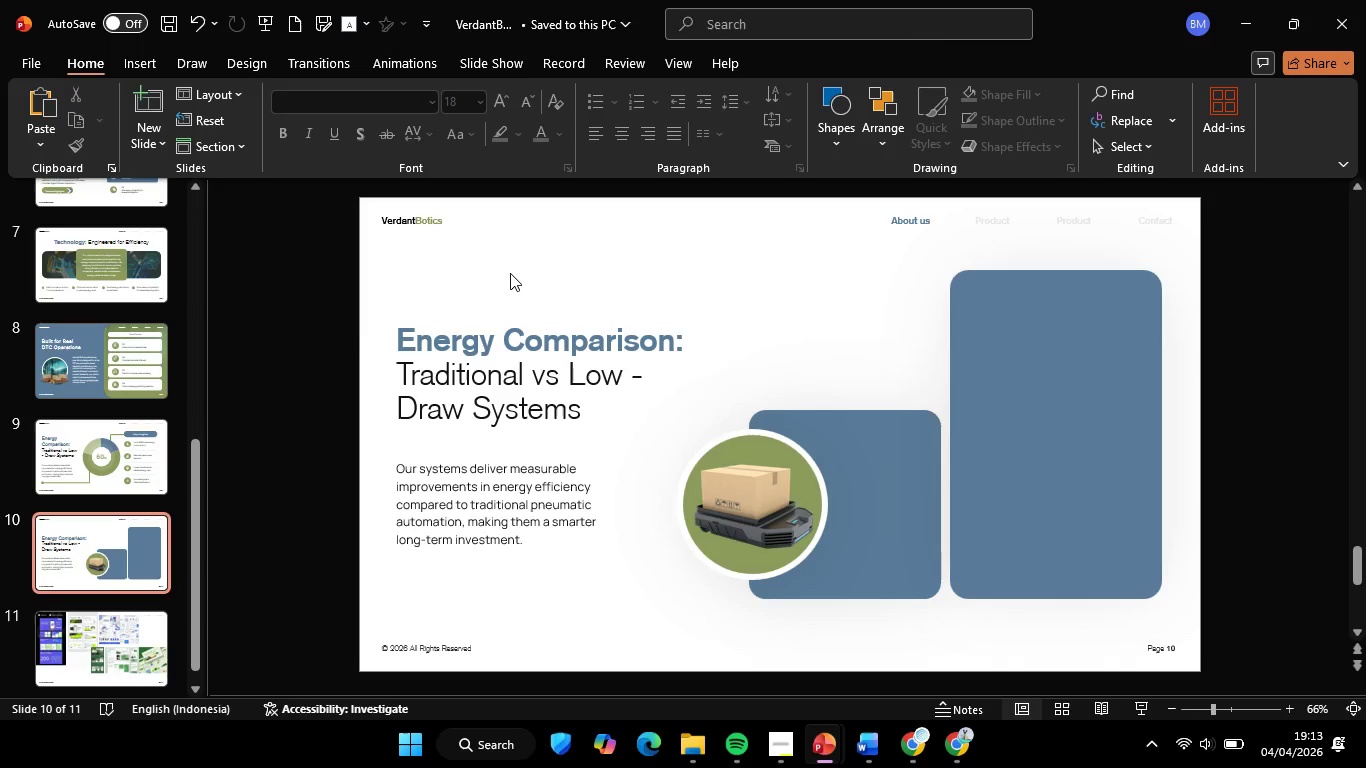 
left_click([506, 266])
 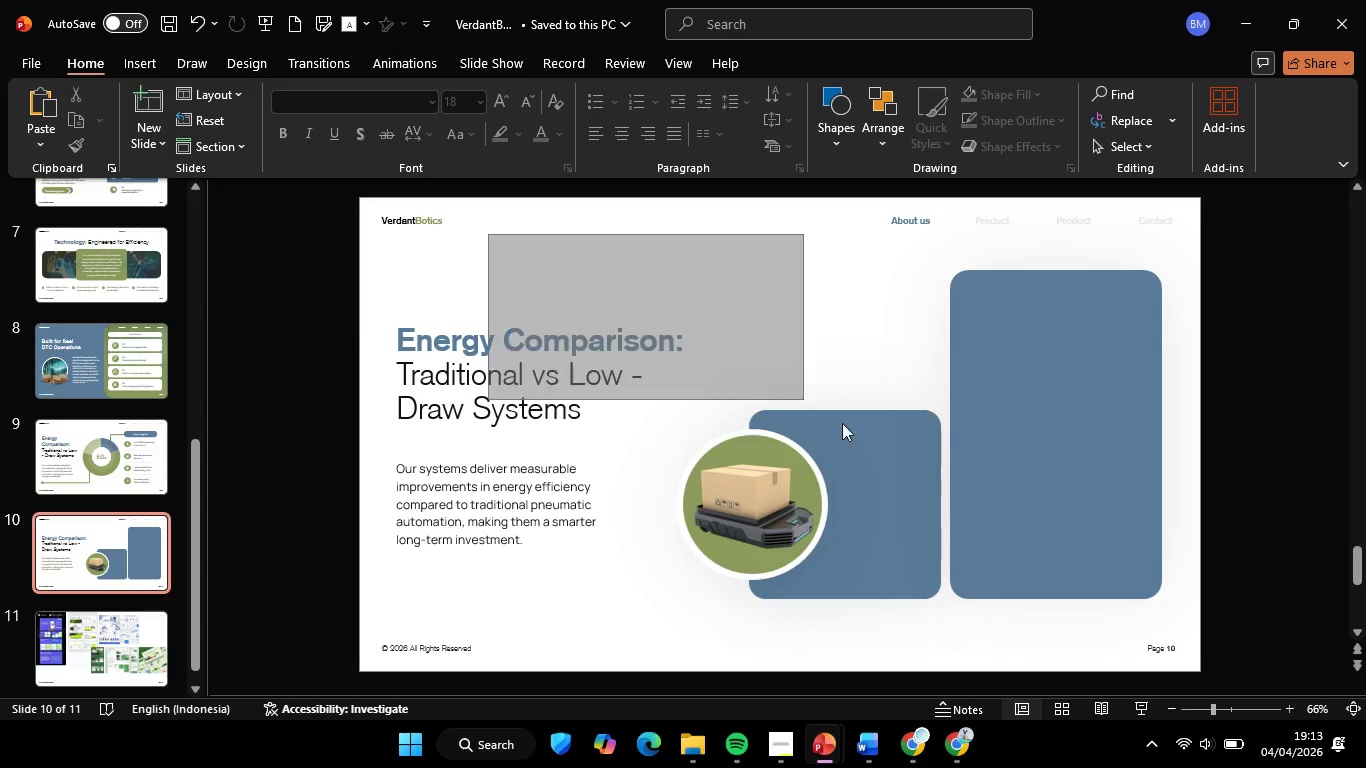 
left_click_drag(start_coordinate=[489, 235], to_coordinate=[1069, 678])
 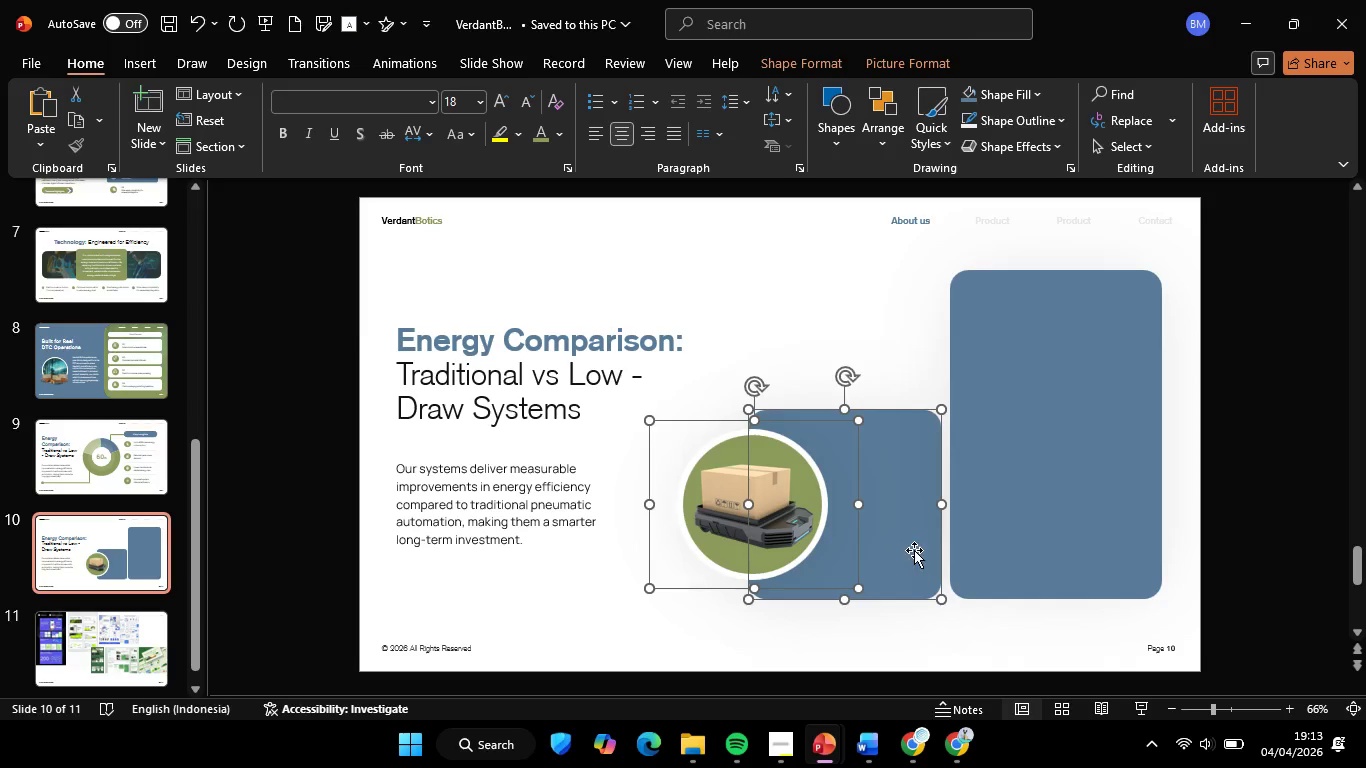 
hold_key(key=ShiftLeft, duration=2.36)
left_click_drag(start_coordinate=[911, 500], to_coordinate=[917, 527])
 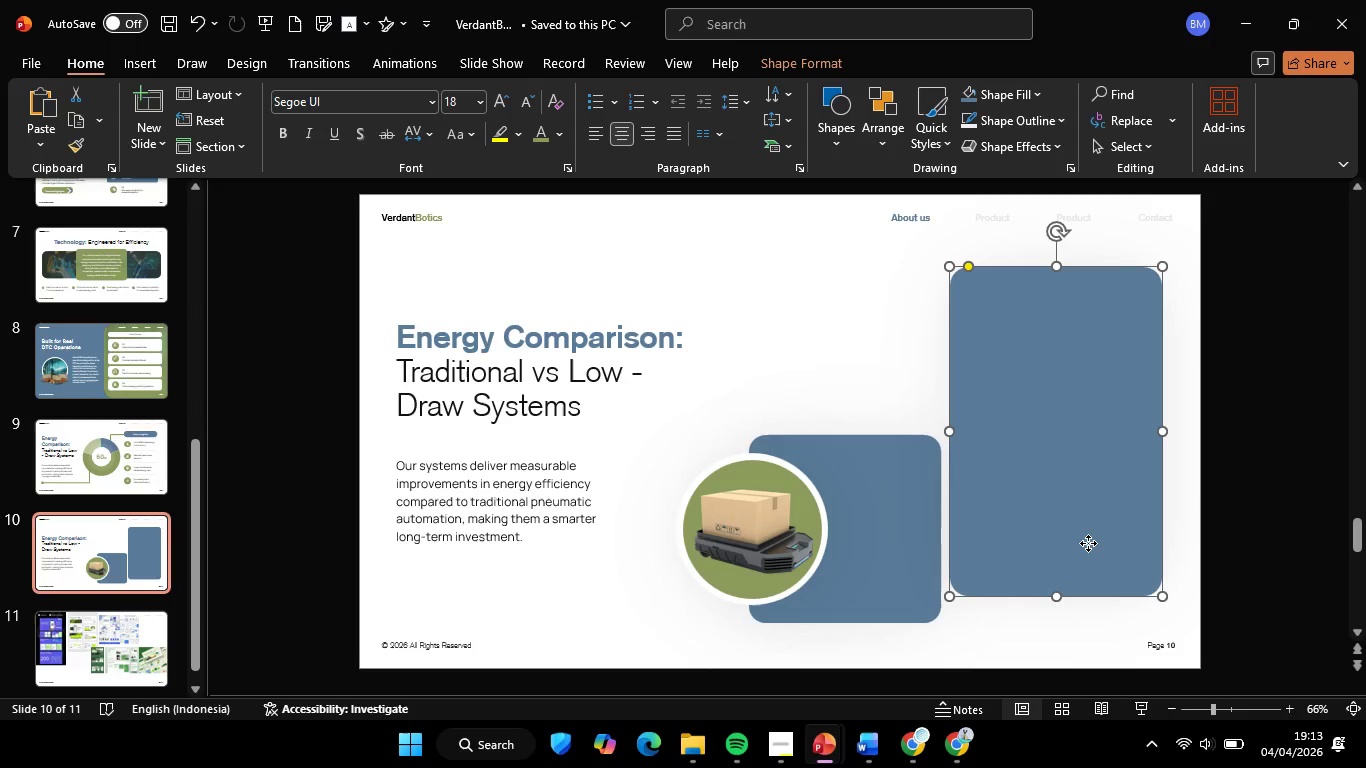 
left_click([1088, 543])
 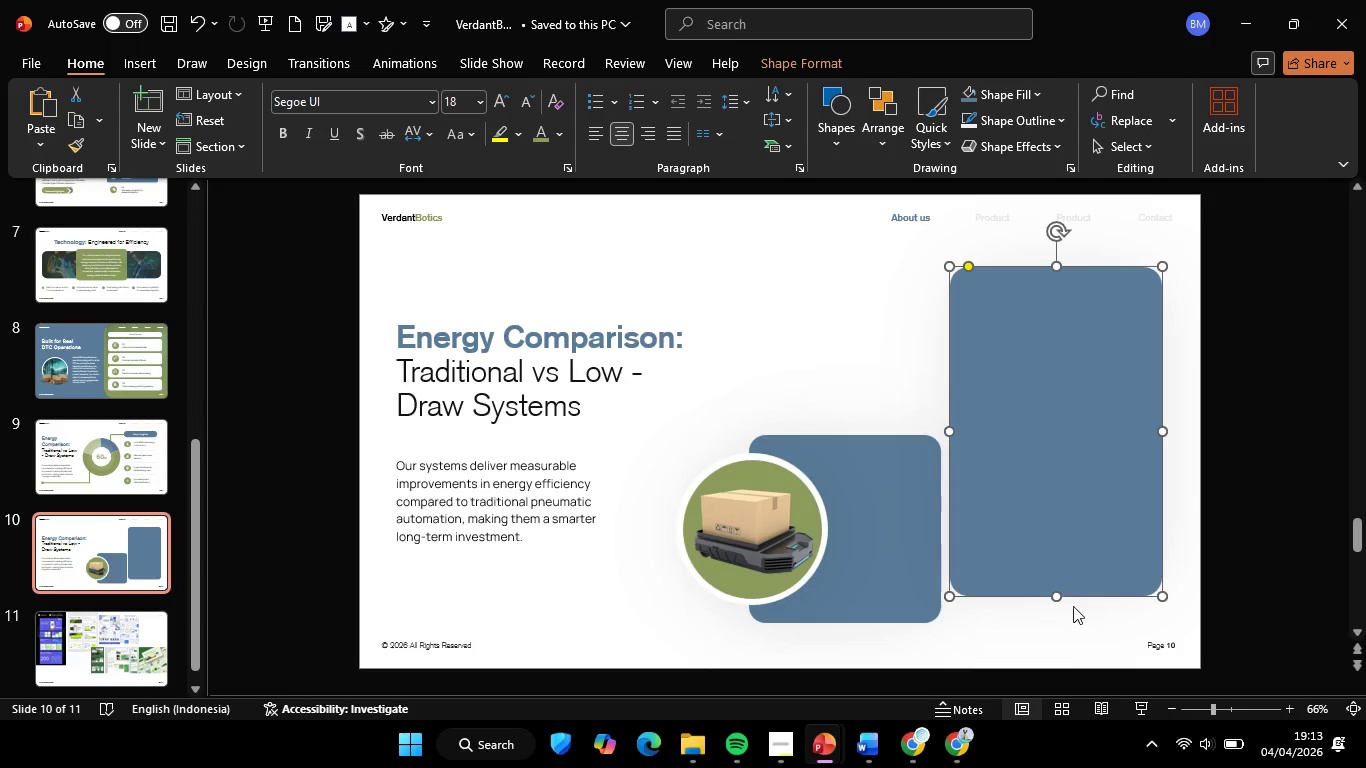 
hold_key(key=ShiftLeft, duration=2.41)
left_click_drag(start_coordinate=[1054, 593], to_coordinate=[1063, 621])
 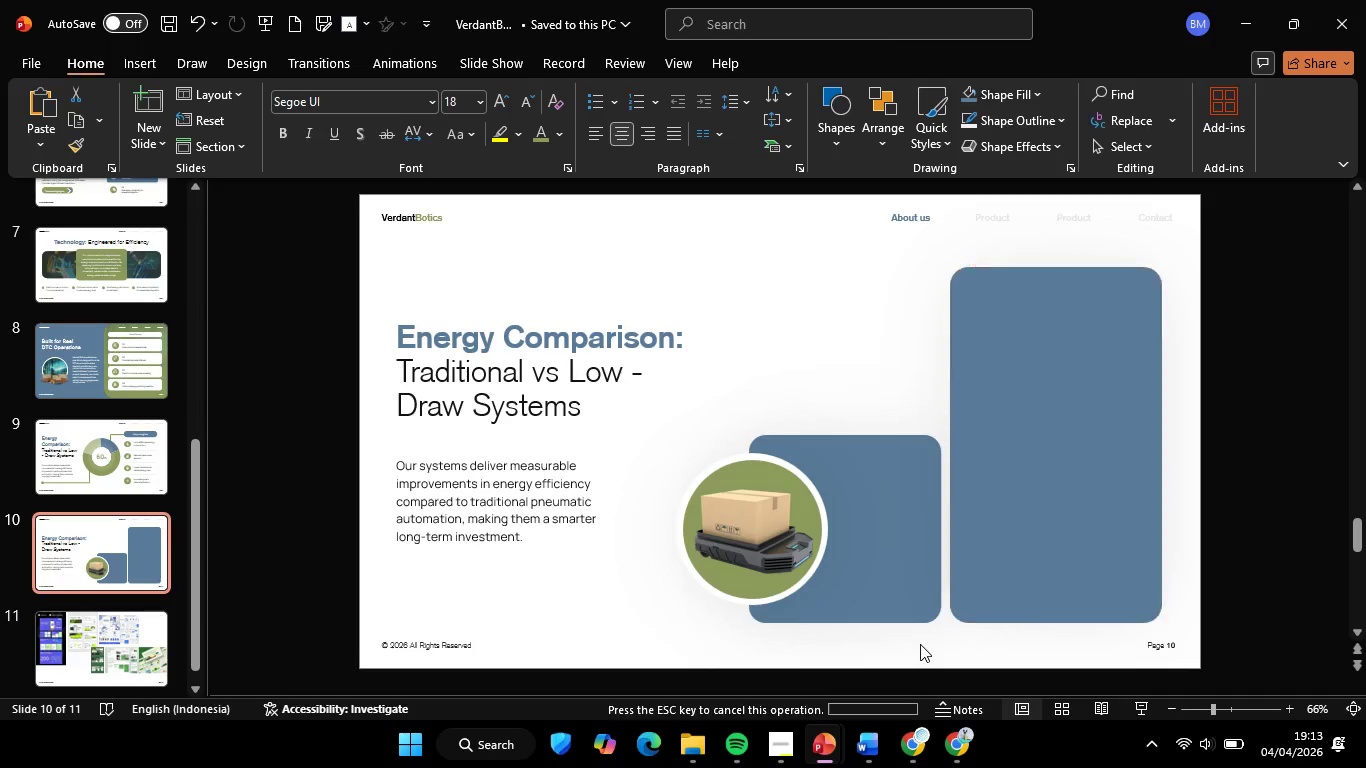 
left_click([920, 644])
 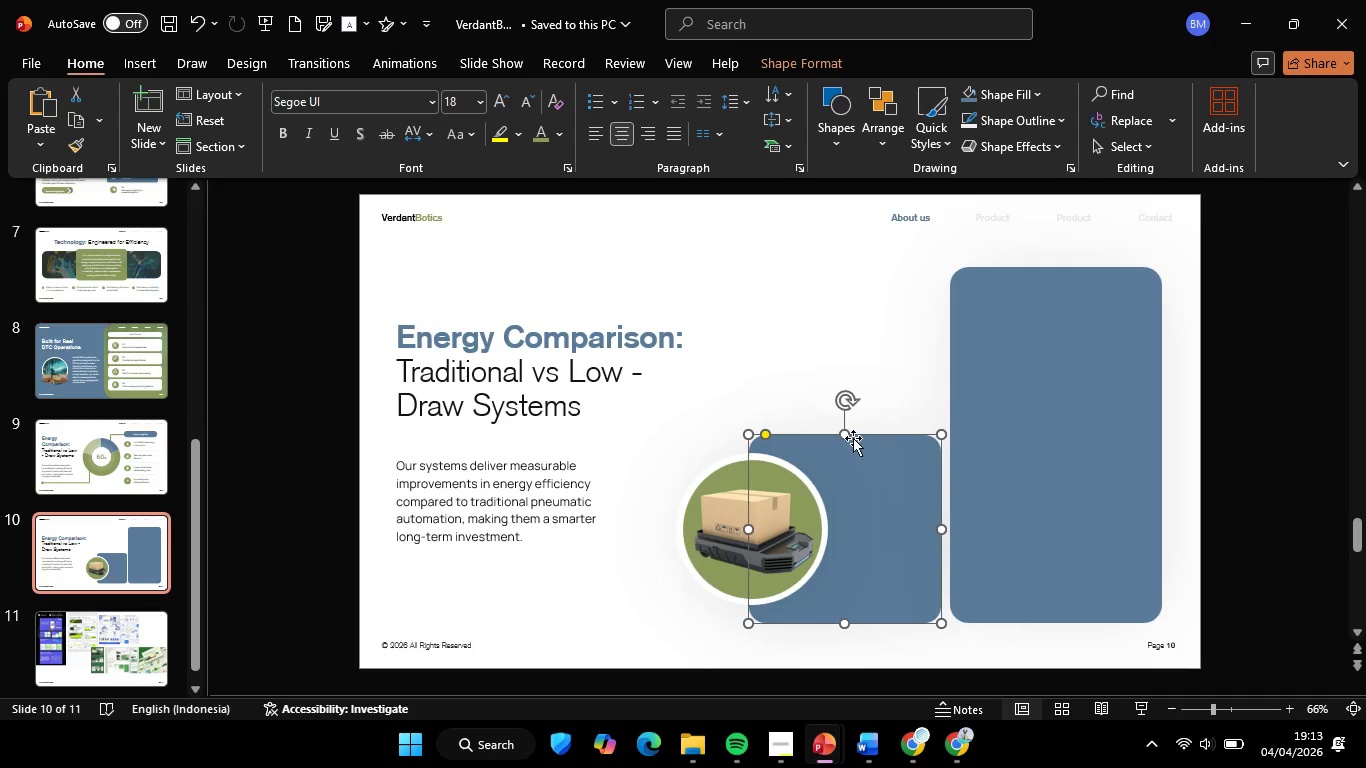 
hold_key(key=ShiftLeft, duration=1.48)
left_click_drag(start_coordinate=[840, 431], to_coordinate=[844, 391])
 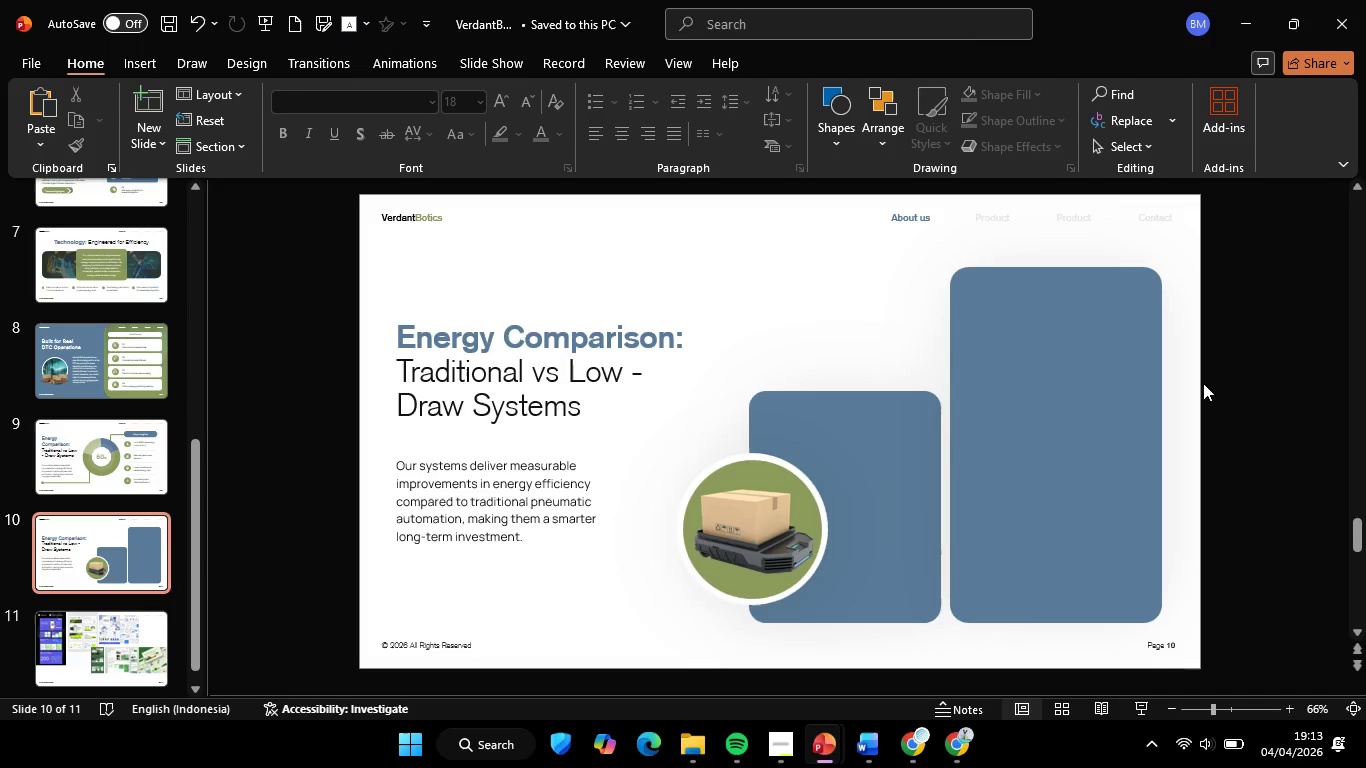 
double_click([1196, 383])
 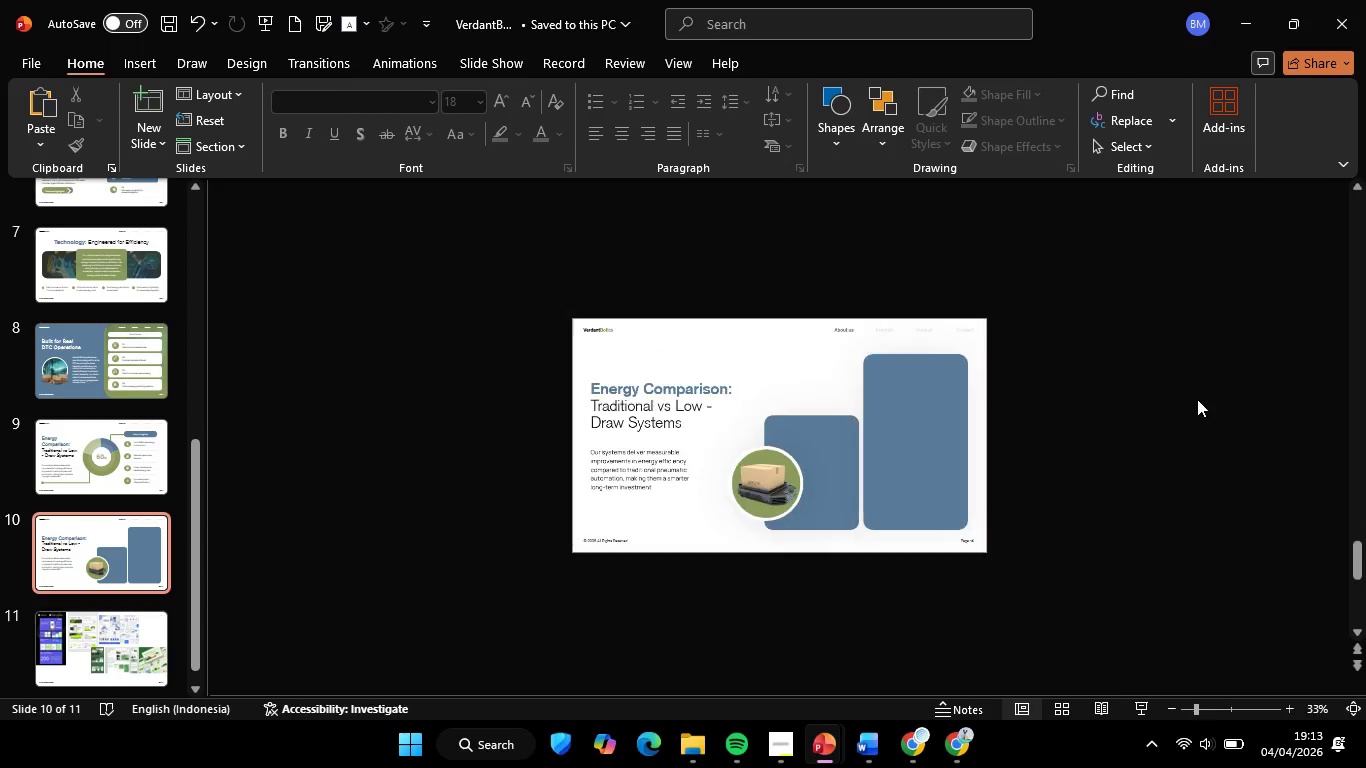 
hold_key(key=ControlLeft, duration=0.59)
scroll: coordinate [1197, 399], scroll_direction: none, amount: 0.0
 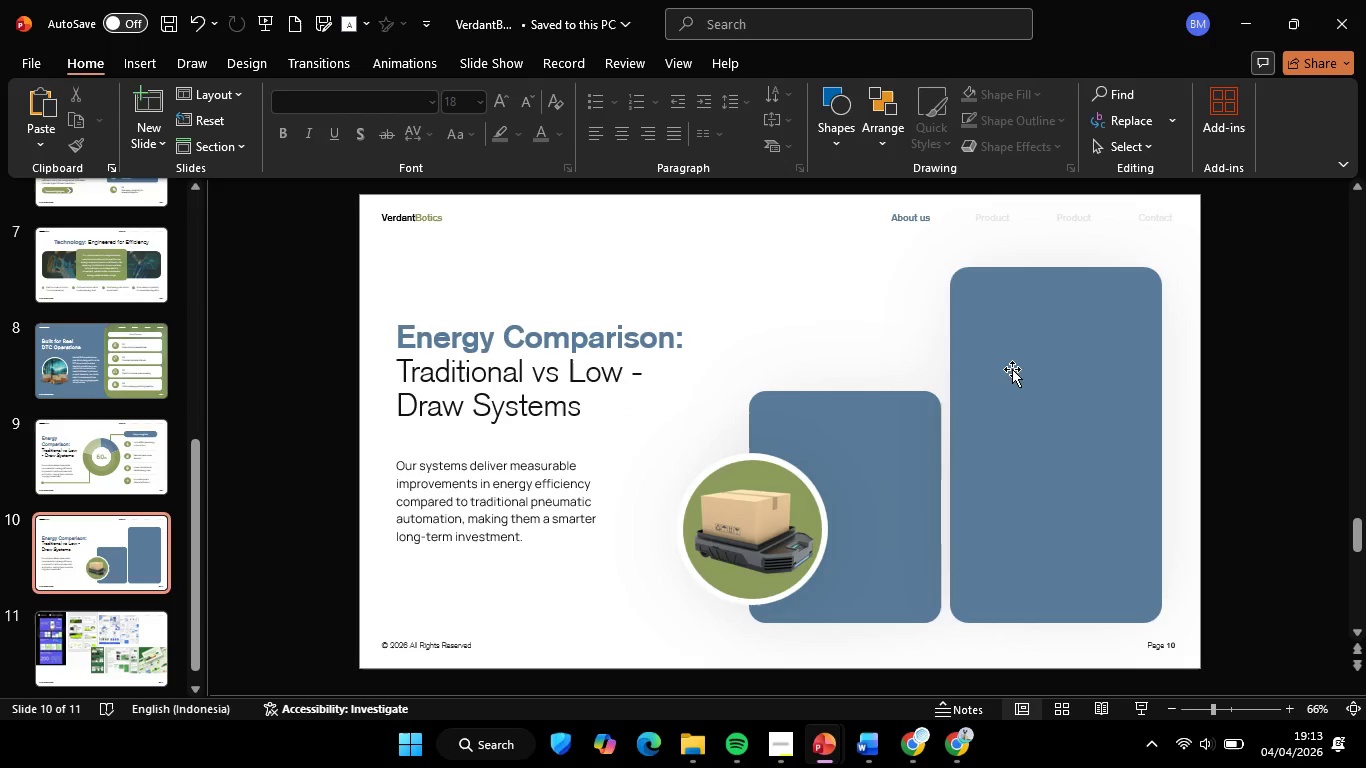 
left_click([1256, 436])
 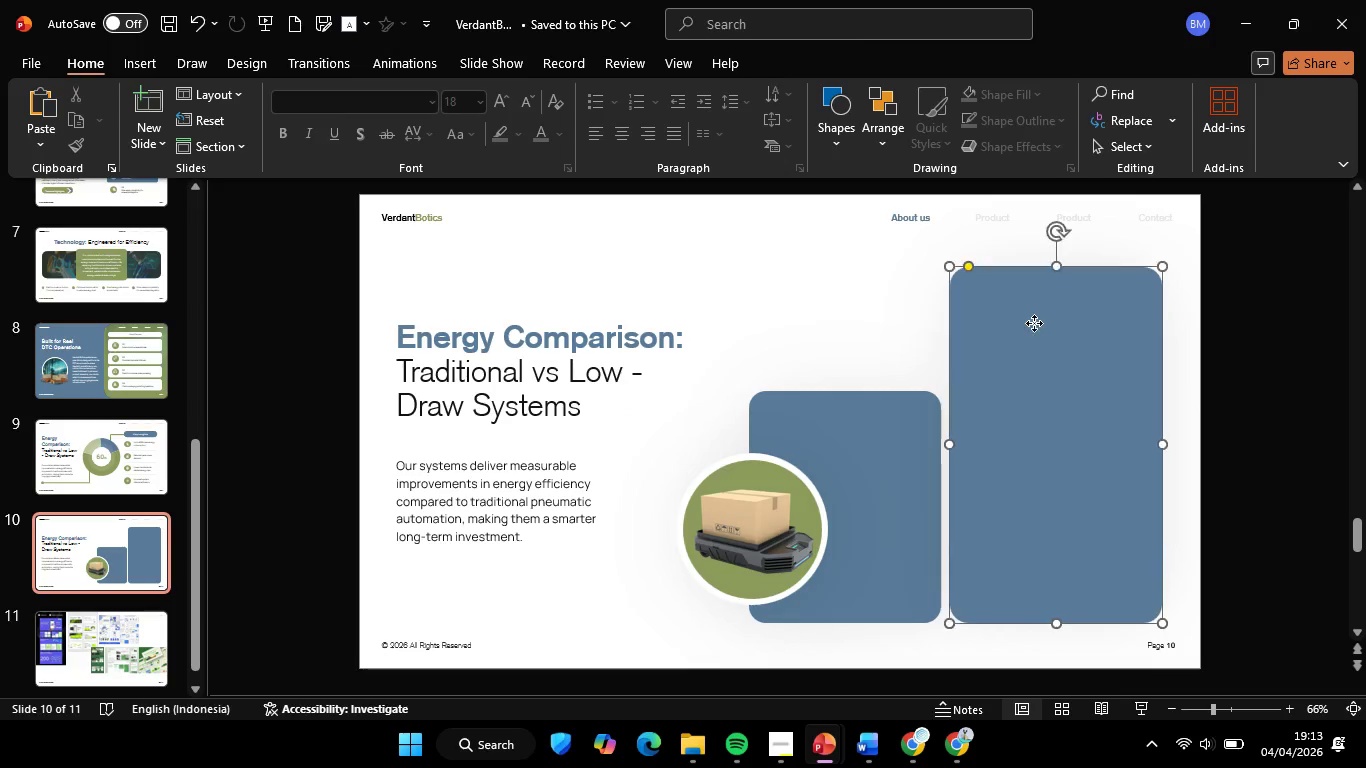 
left_click([1034, 323])
 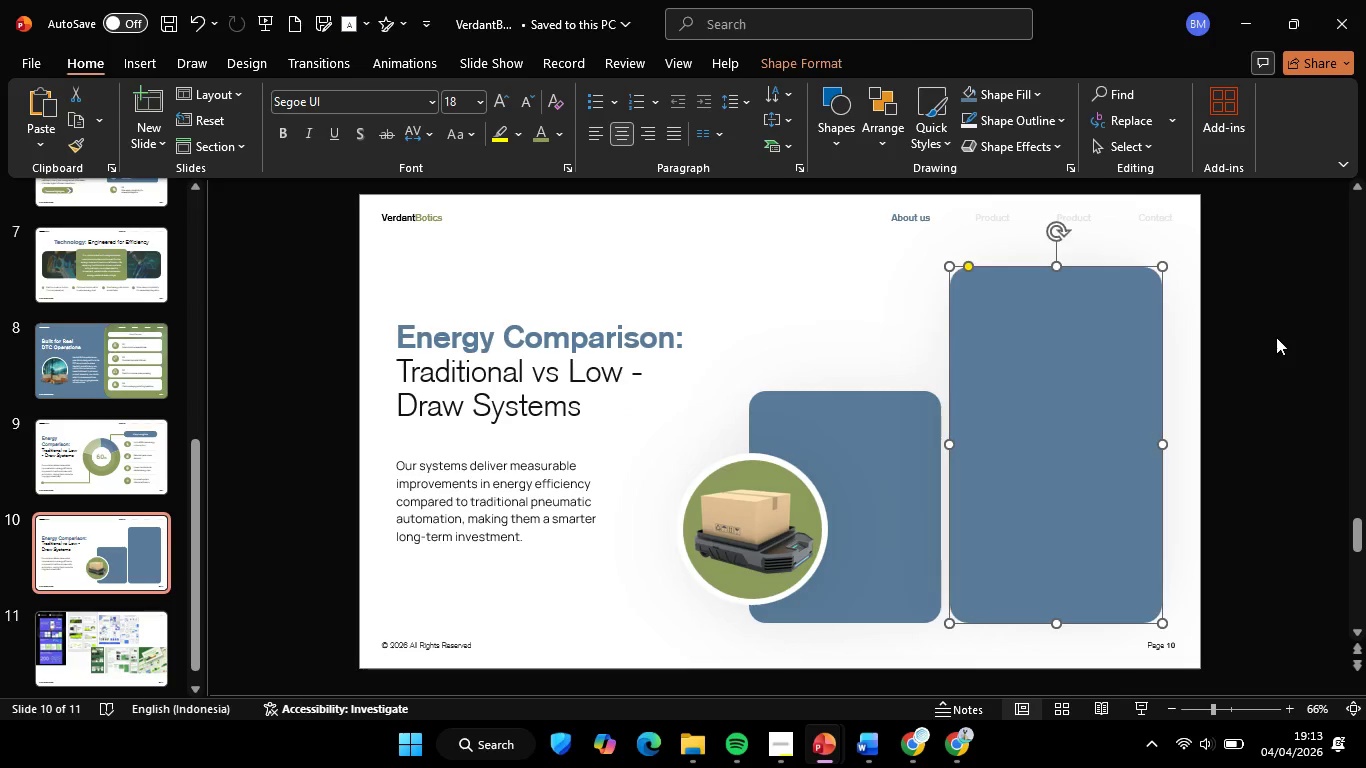 
left_click([1276, 337])
 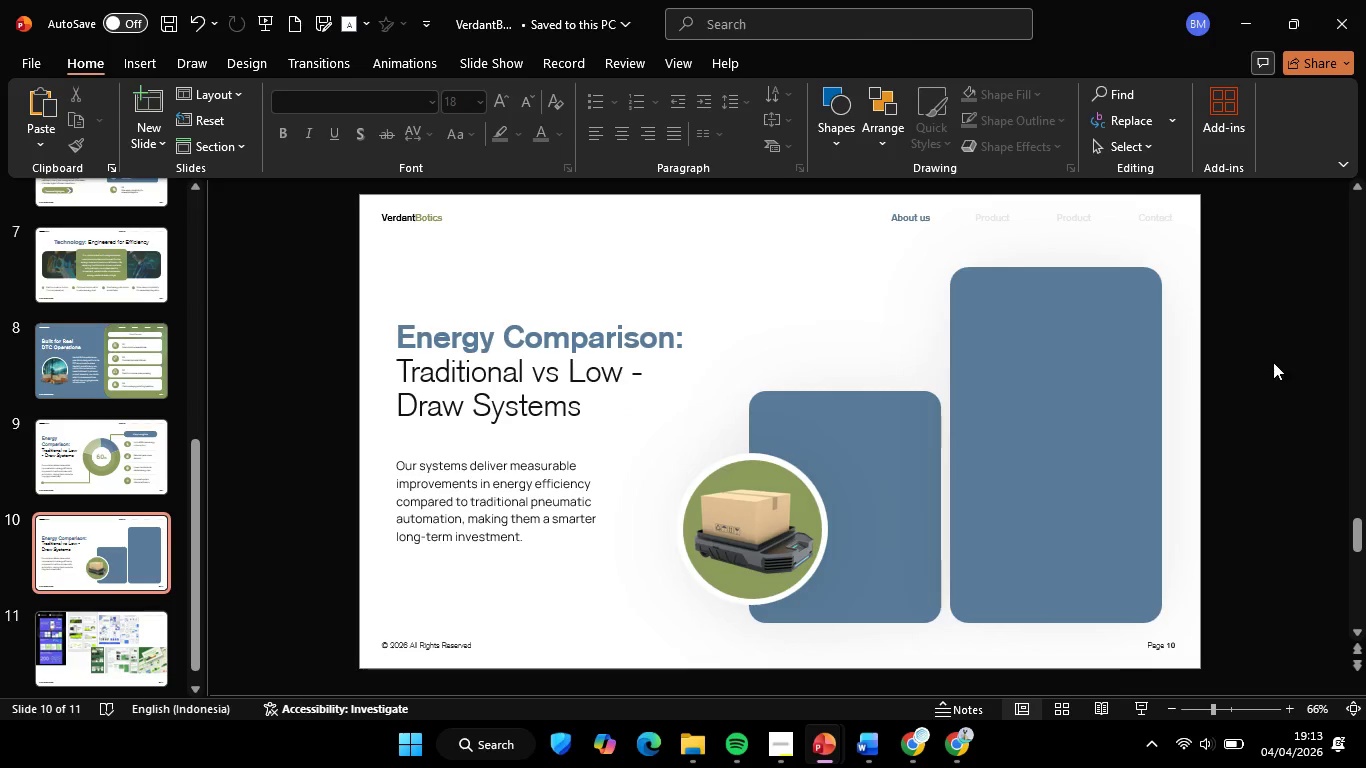 
hold_key(key=ControlLeft, duration=0.61)
scroll: coordinate [1191, 364], scroll_direction: none, amount: 0.0
 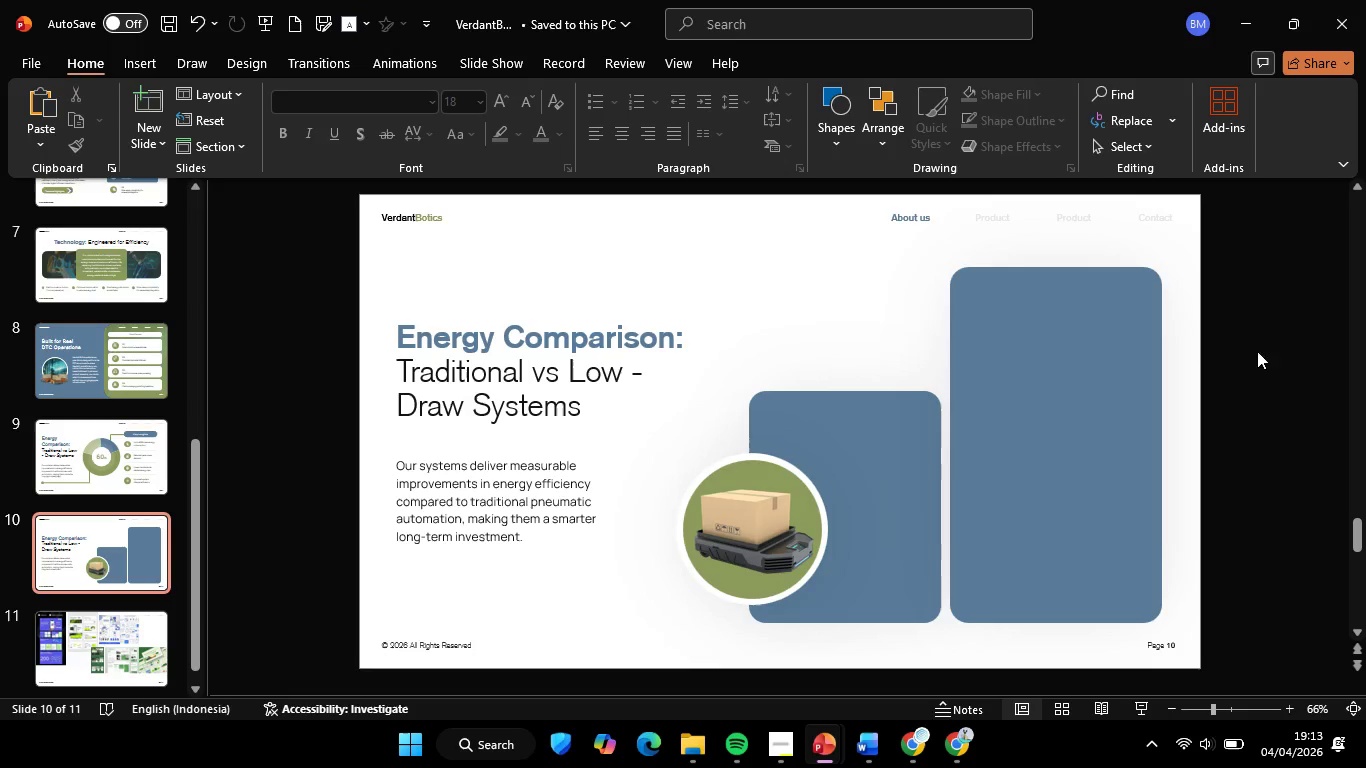 
left_click([1100, 340])
 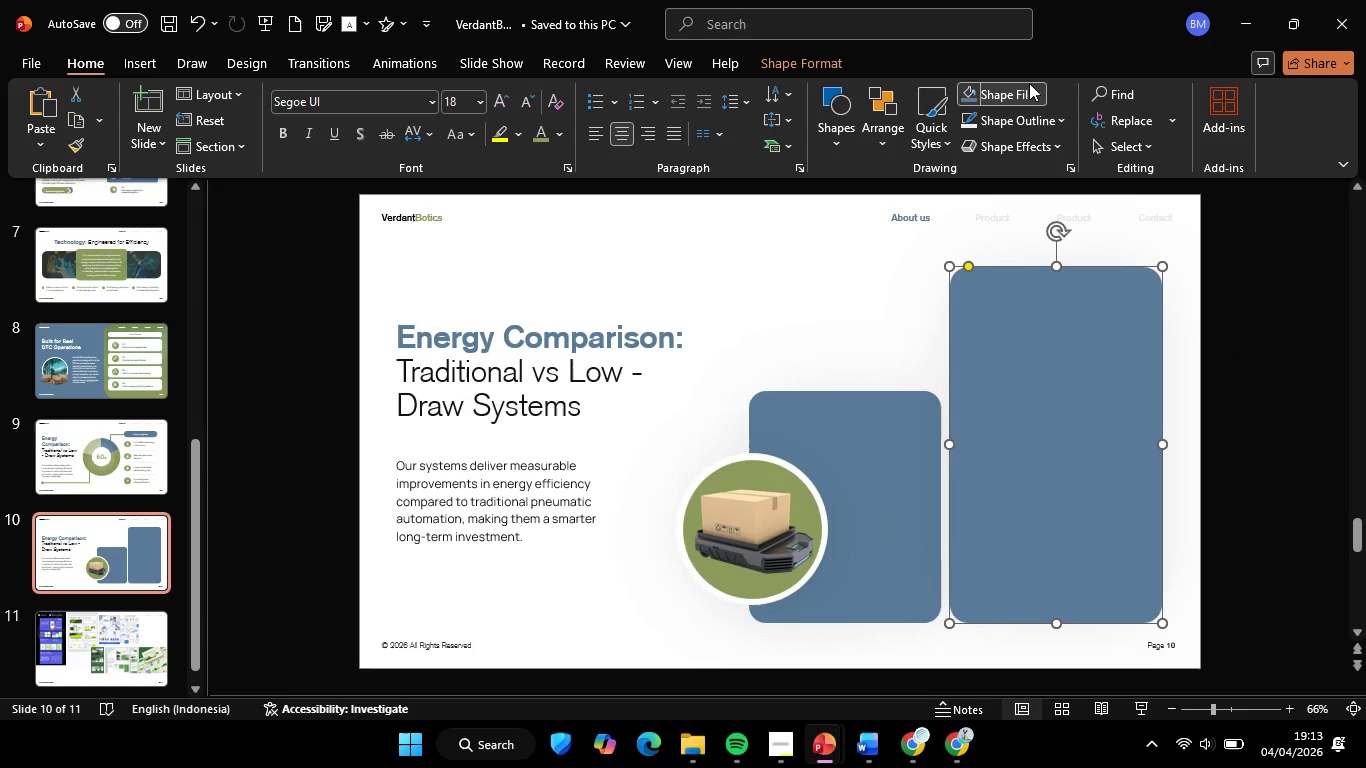 
left_click([1029, 83])
 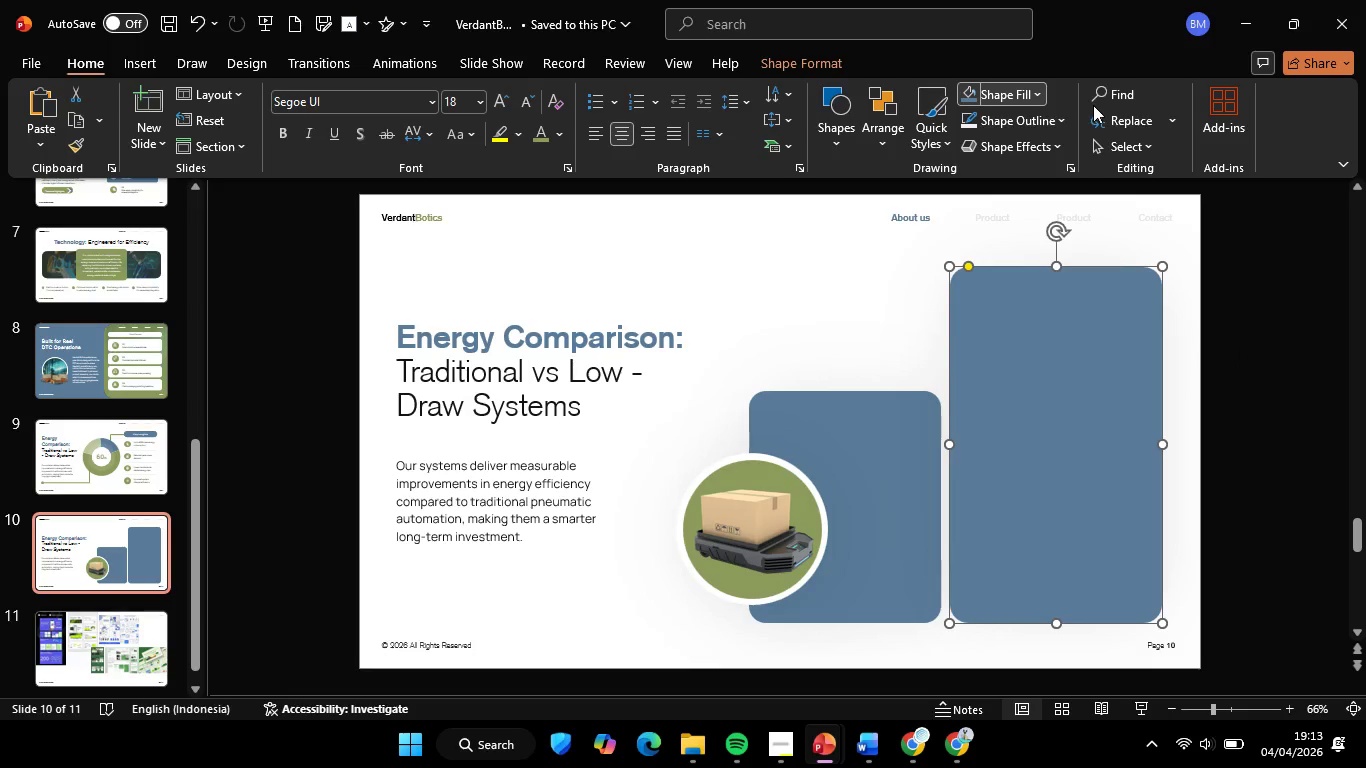 
double_click([1249, 319])
 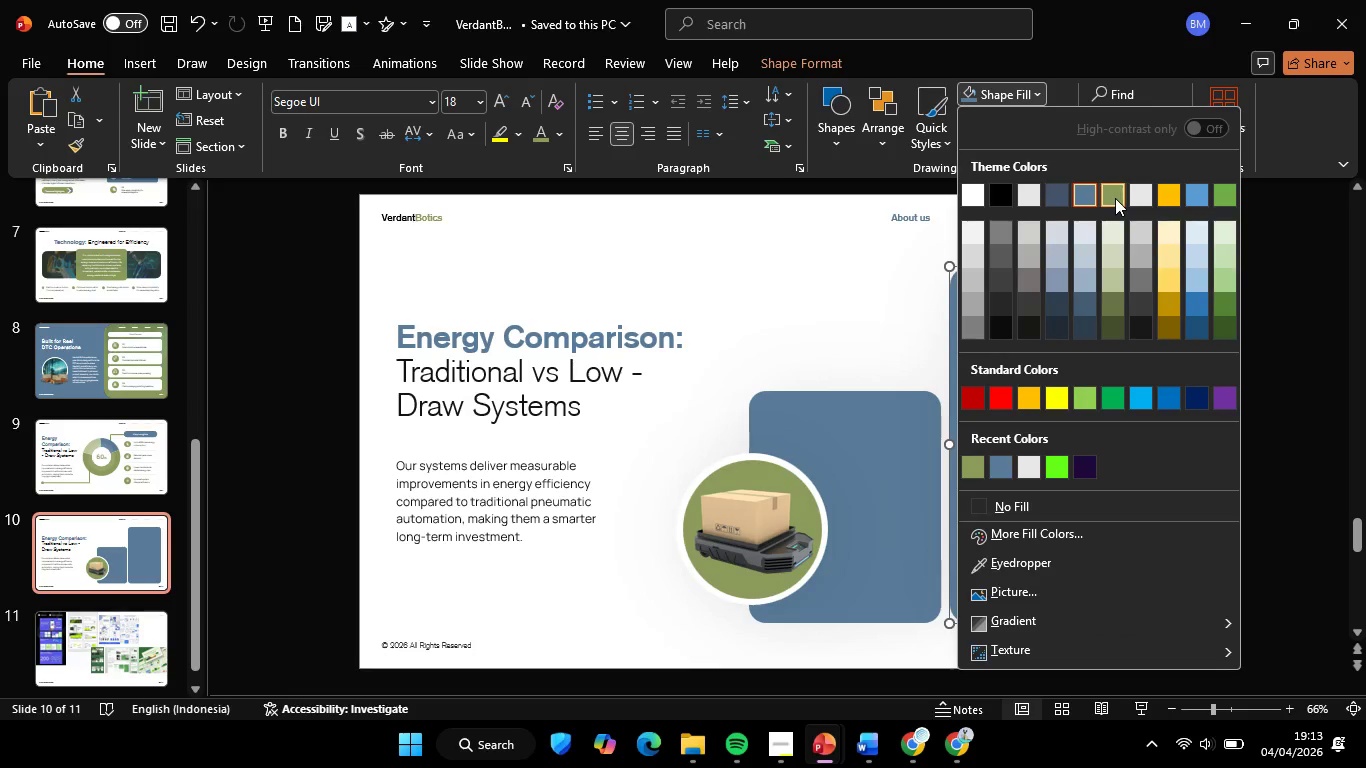 
hold_key(key=ControlLeft, duration=0.88)
scroll: coordinate [1253, 341], scroll_direction: none, amount: 0.0
 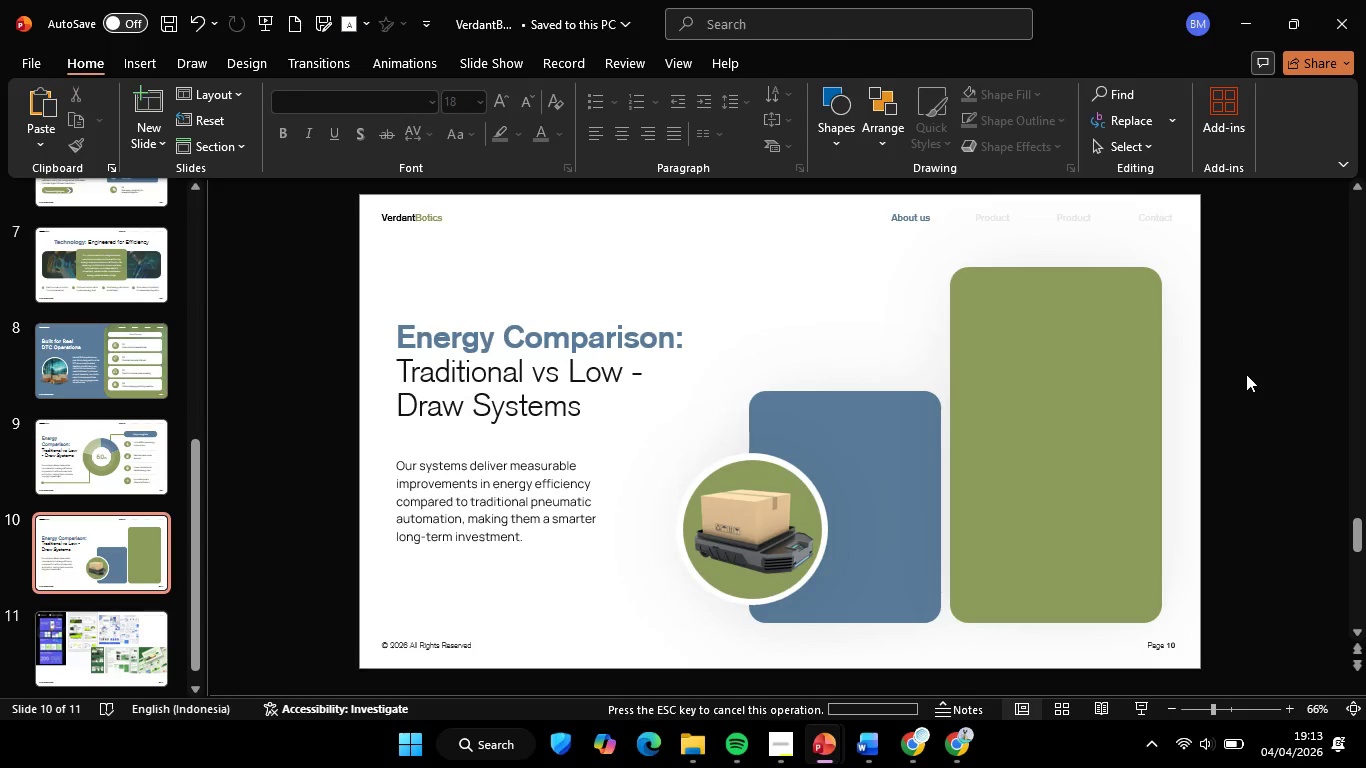 
left_click([1246, 374])
 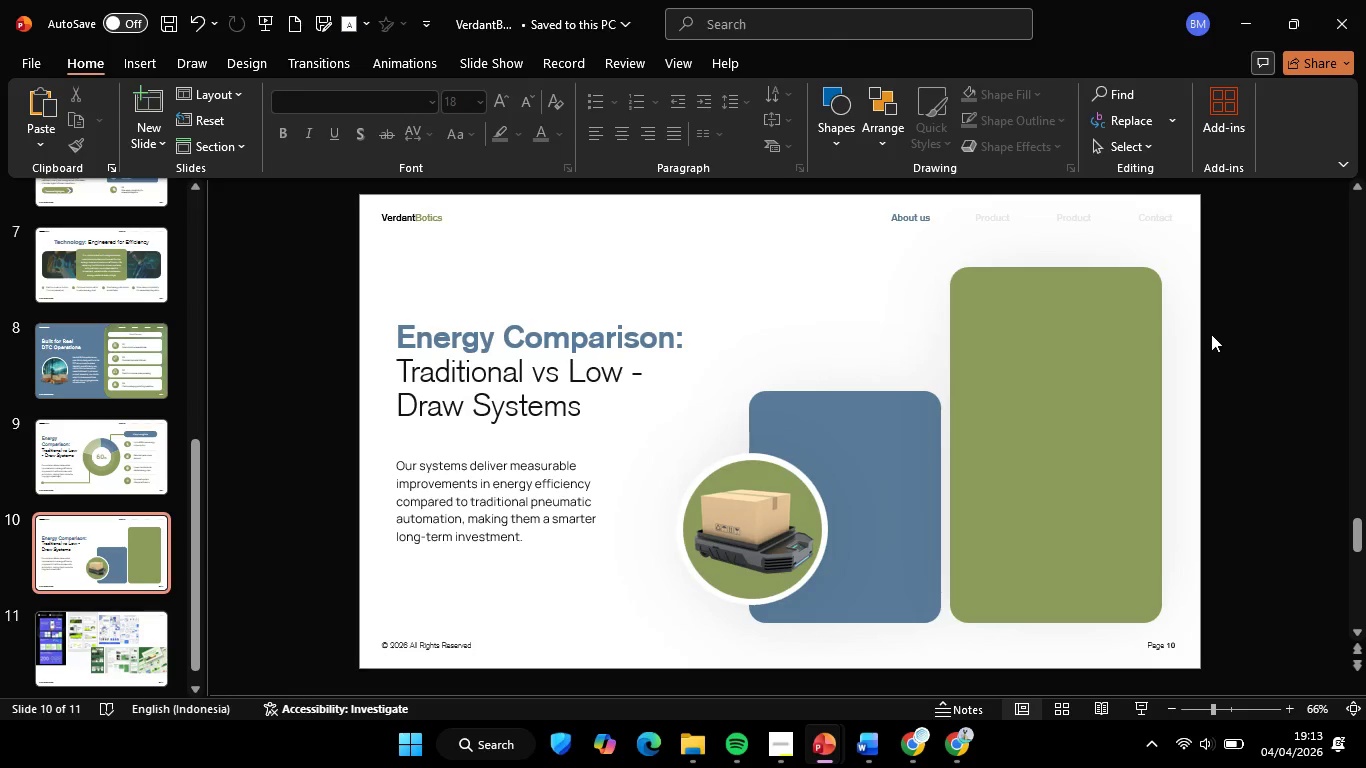 
left_click([1211, 334])
 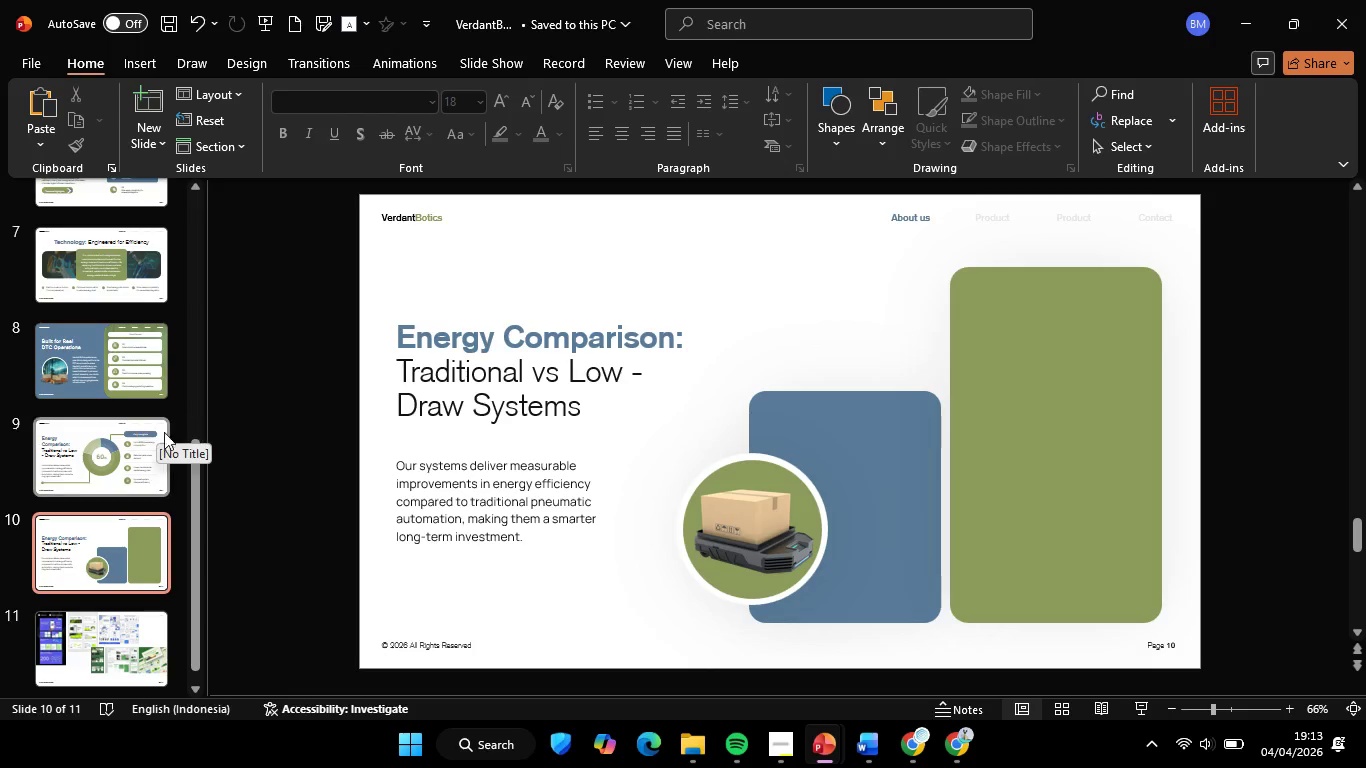 
scroll: coordinate [89, 429], scroll_direction: up, amount: 8.0
 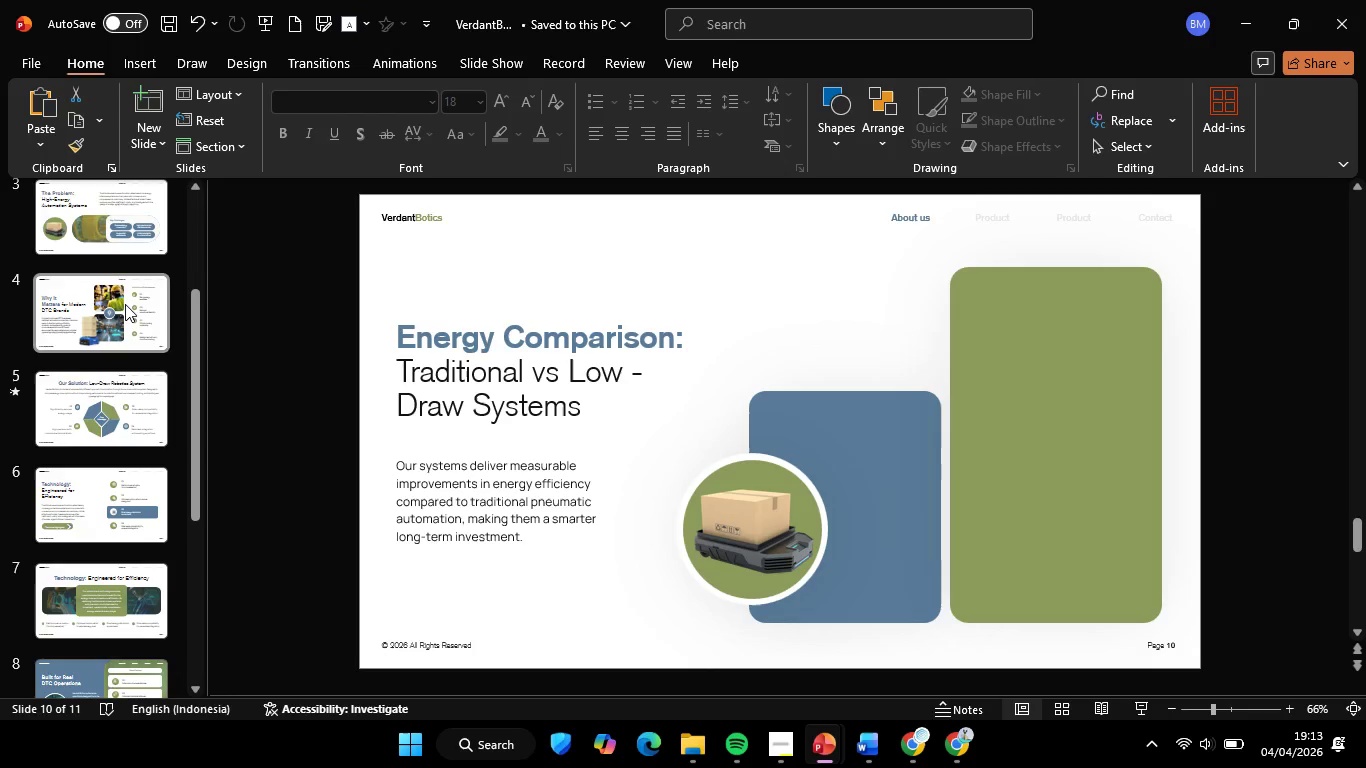 
left_click([125, 304])
 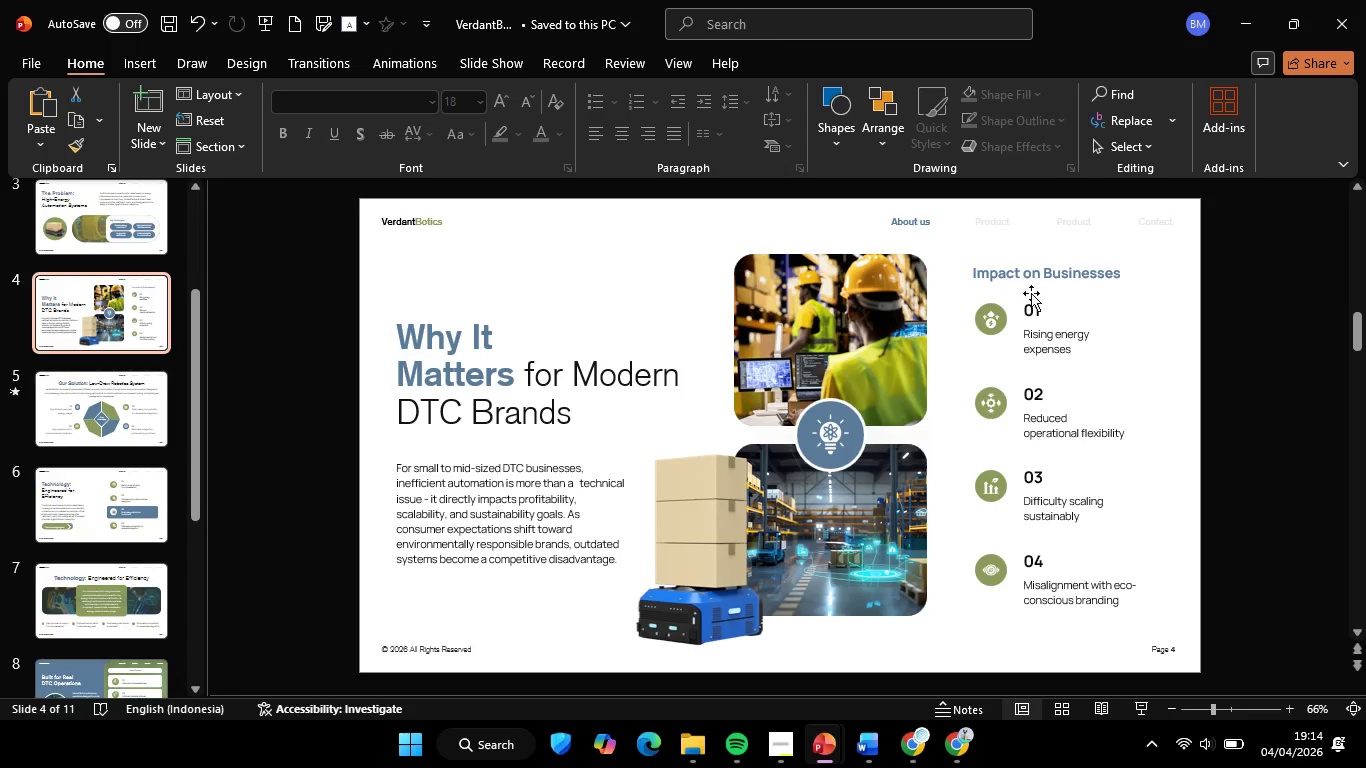 
left_click([1033, 279])
 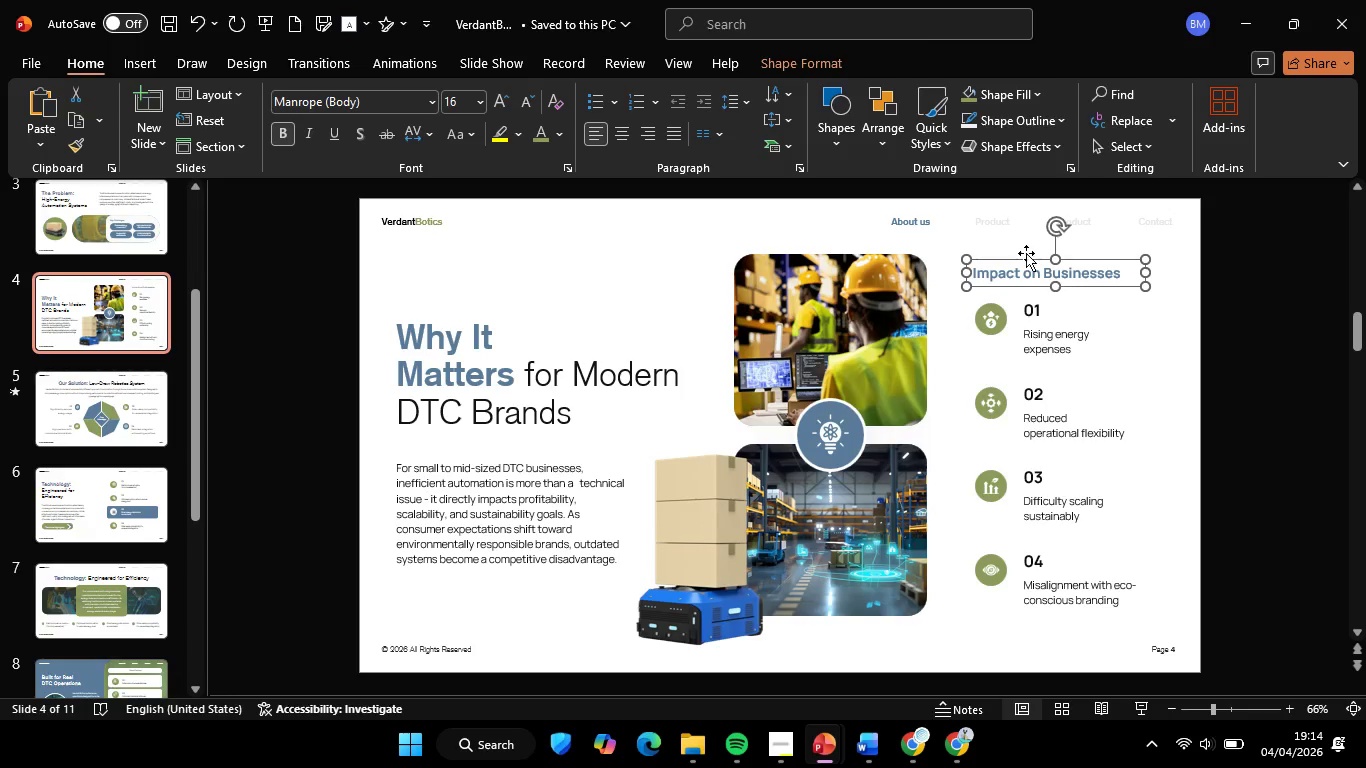 
left_click([1026, 253])
 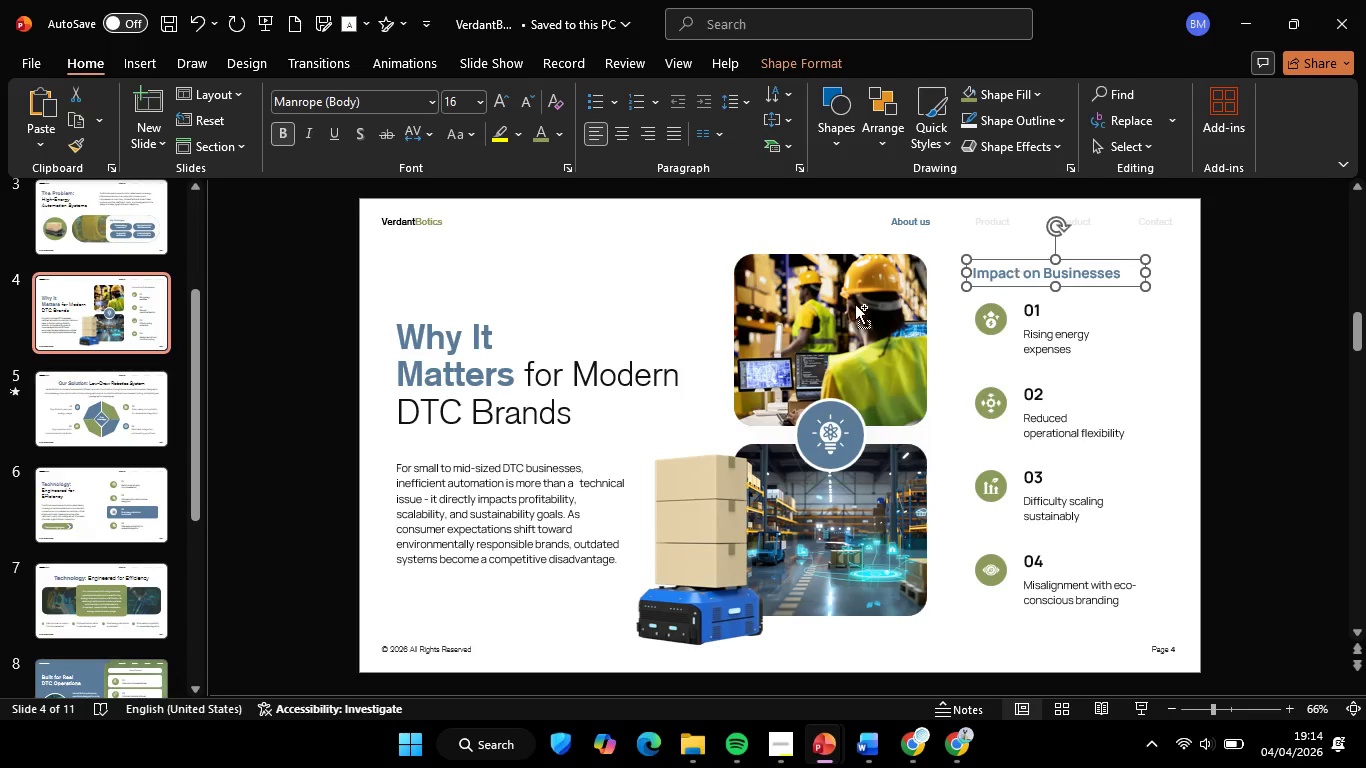 
key(Control+C)
 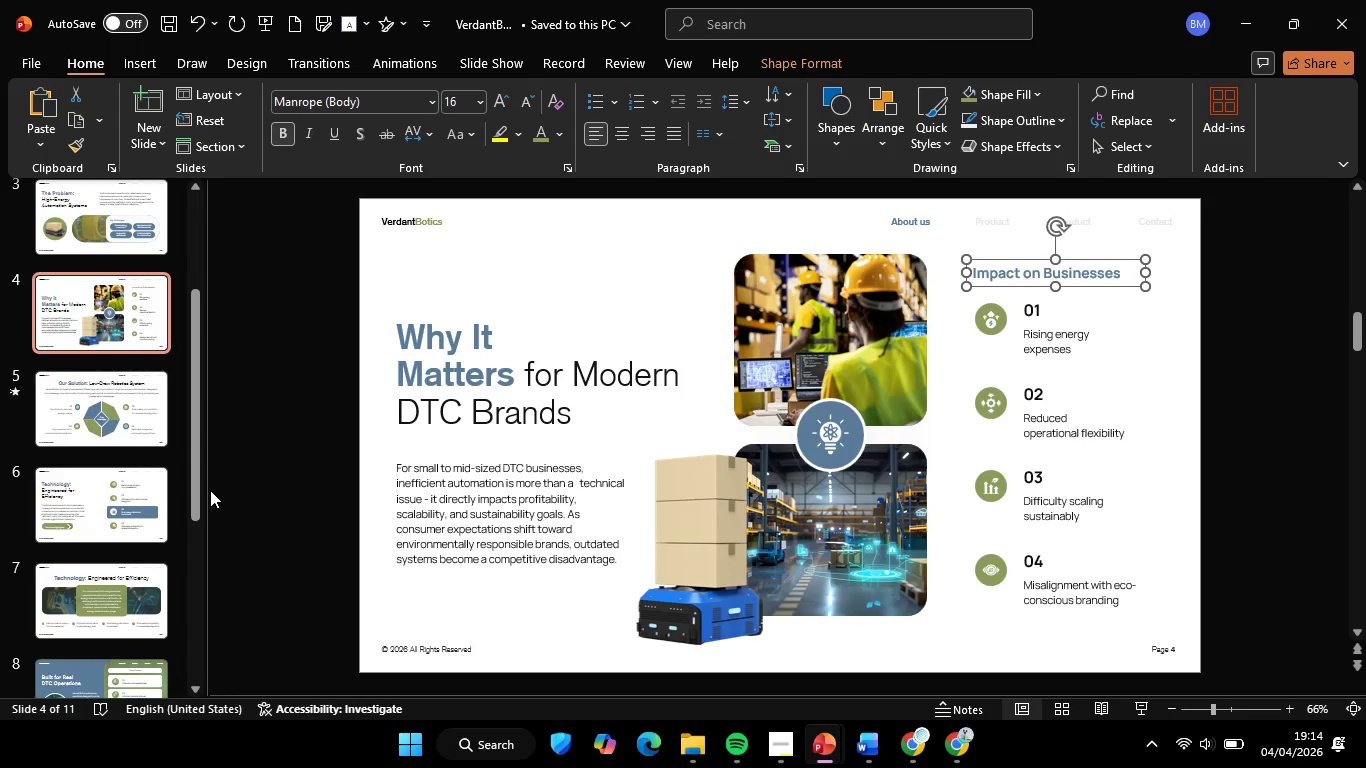 
scroll: coordinate [96, 597], scroll_direction: down, amount: 4.0
 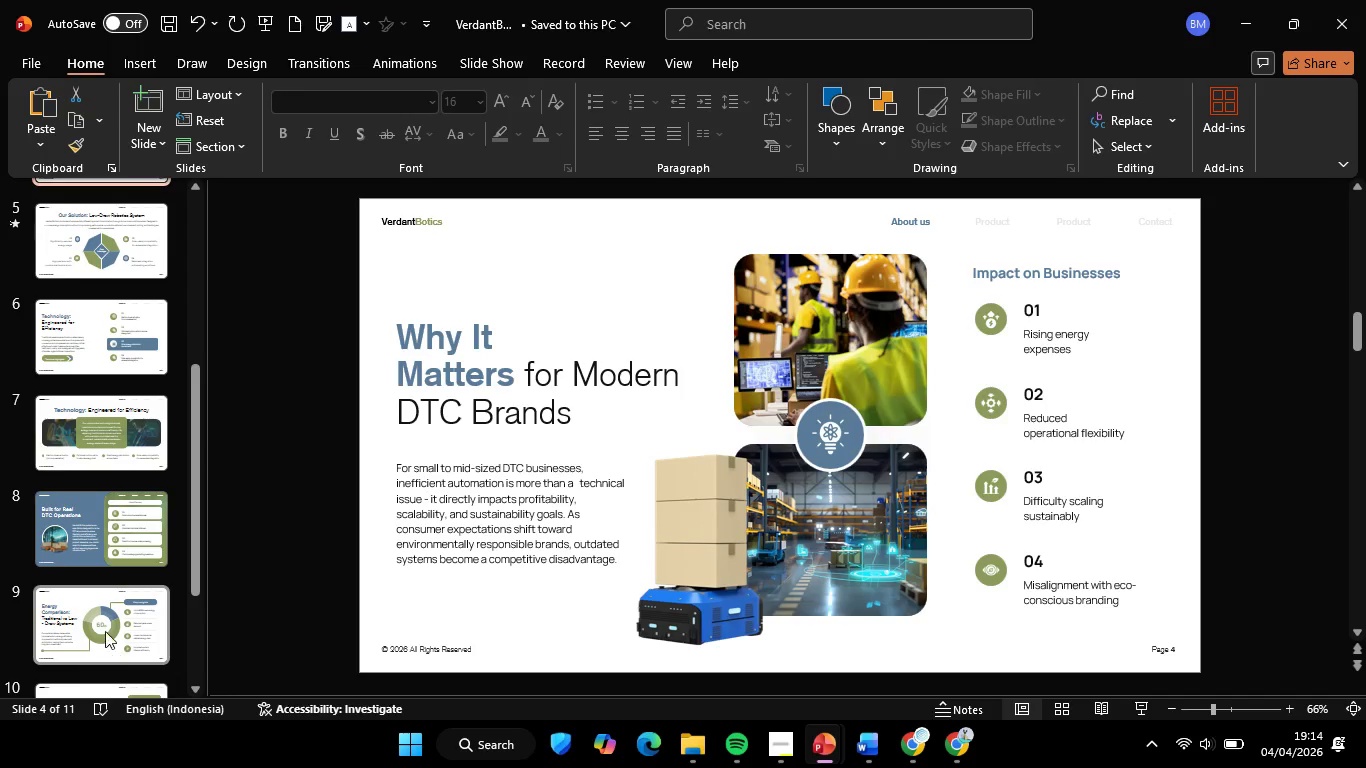 
left_click([116, 626])
 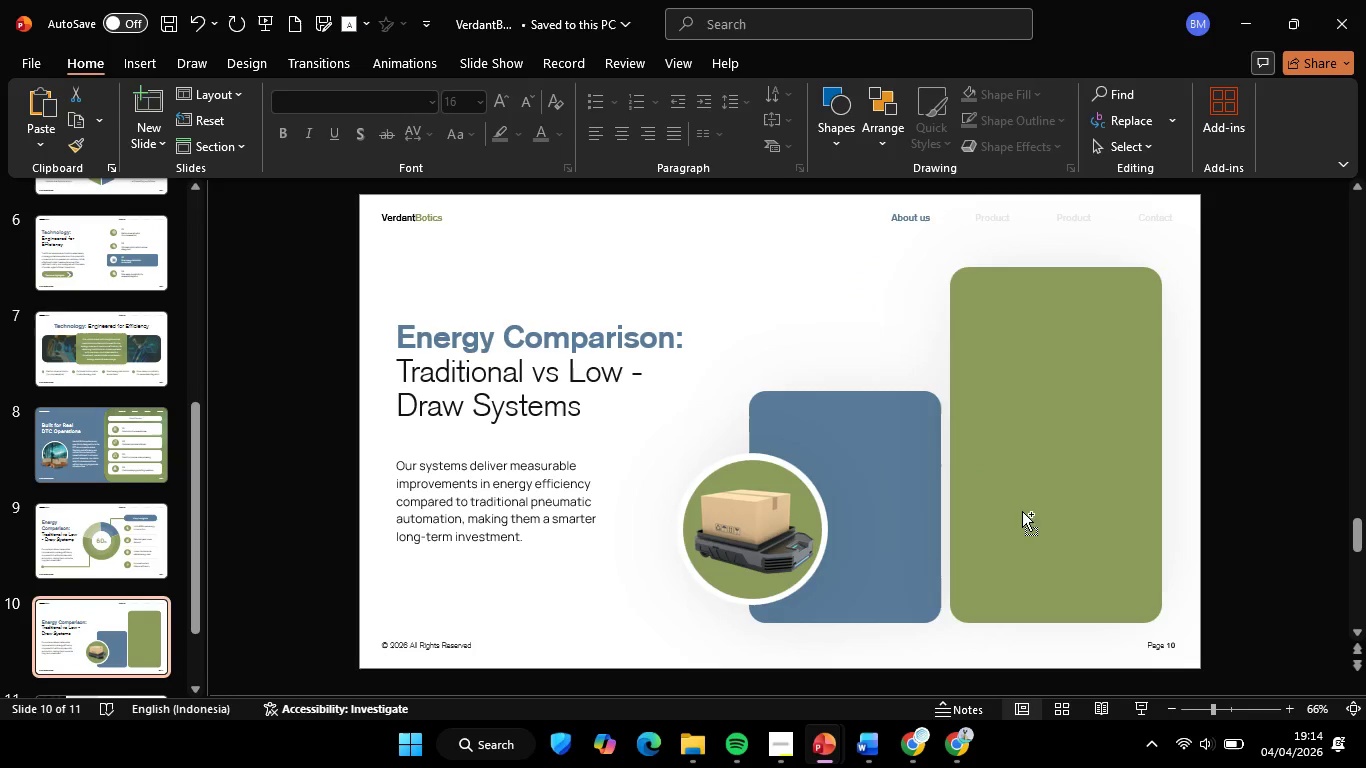 
scroll: coordinate [112, 619], scroll_direction: down, amount: 2.0
 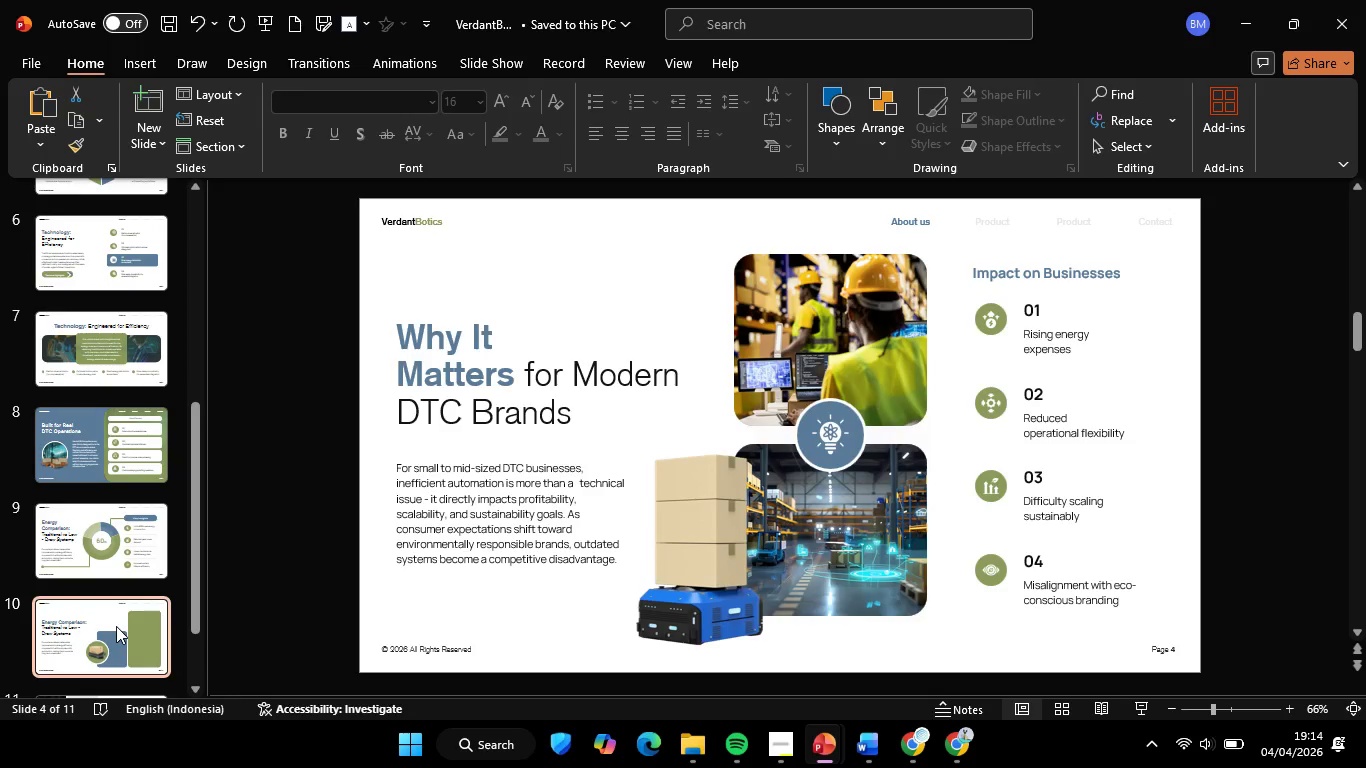 
key(Control+V)
 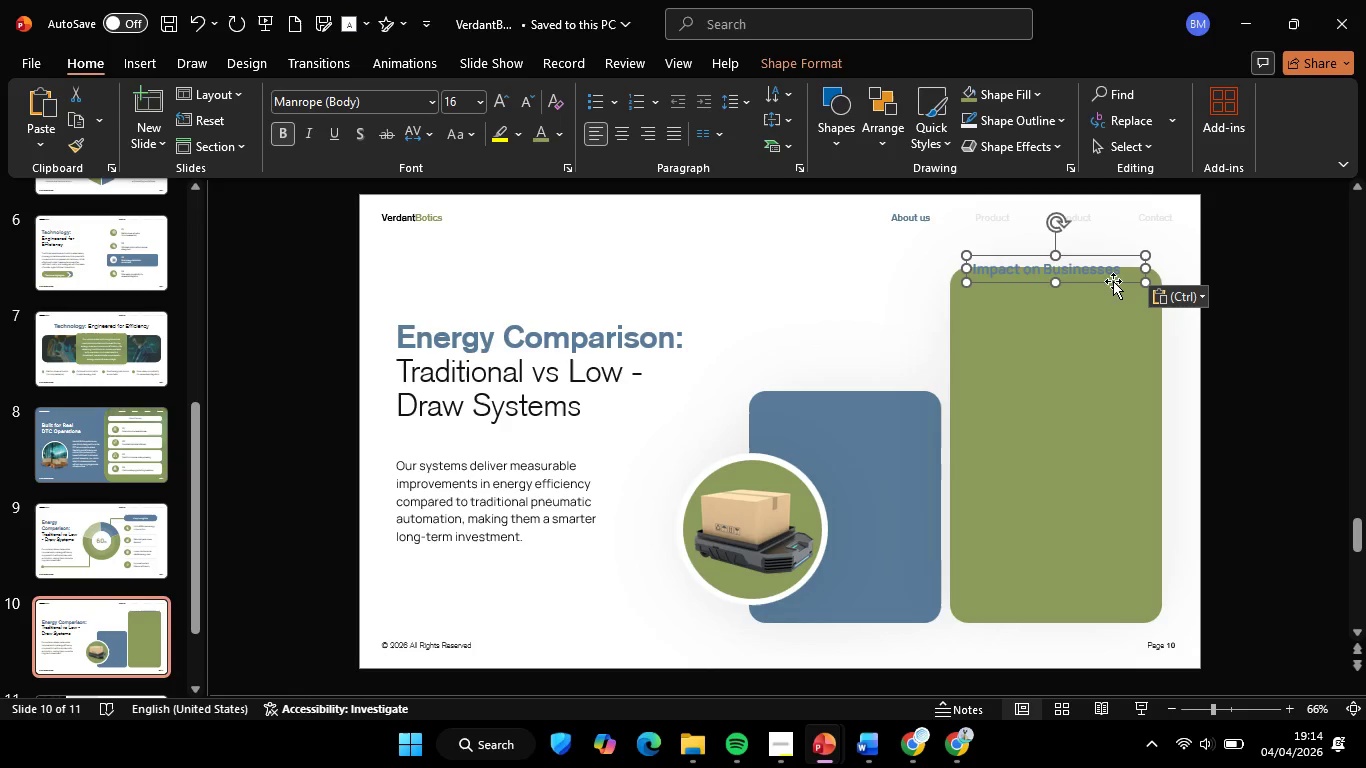 
hold_key(key=ShiftLeft, duration=1.23)
left_click_drag(start_coordinate=[1112, 281], to_coordinate=[1112, 307])
 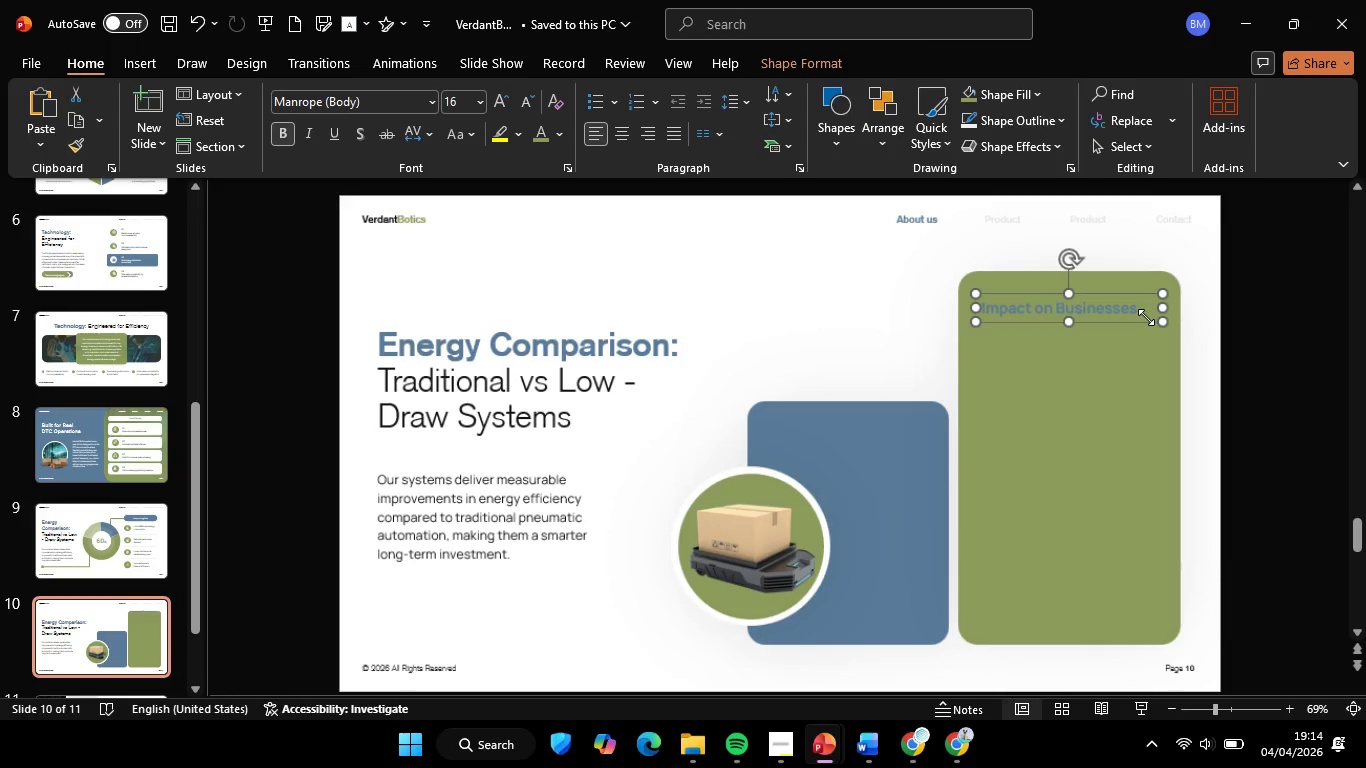 
hold_key(key=ControlLeft, duration=0.53)
 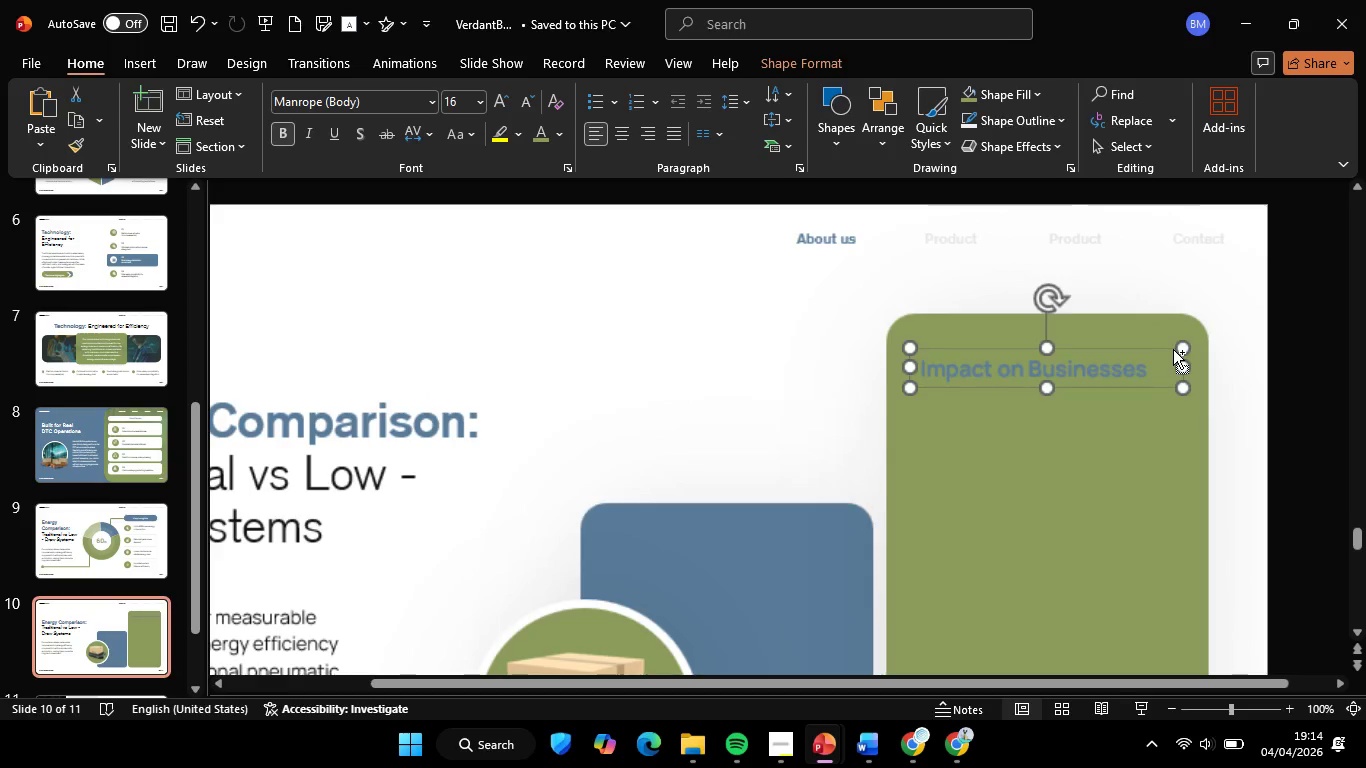 
key(Control+ControlLeft)
 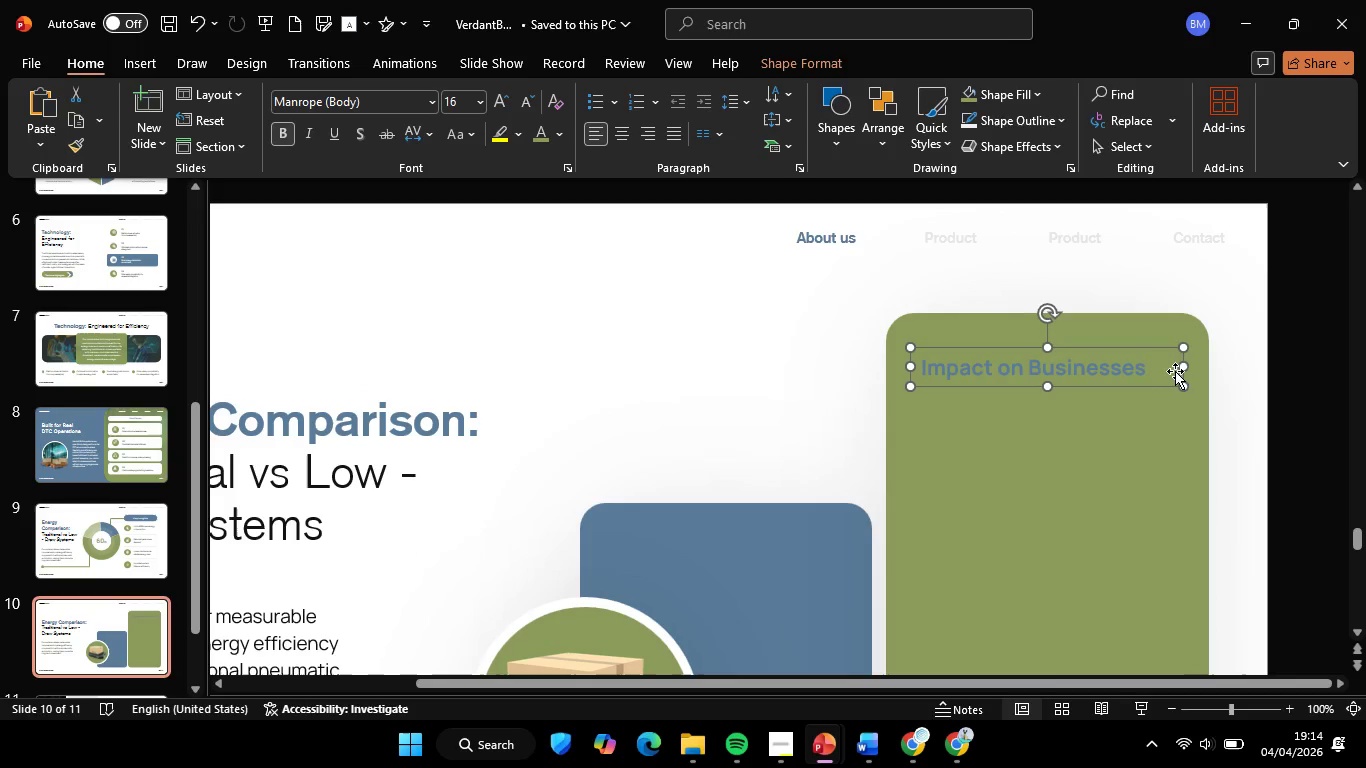 
scroll: coordinate [1173, 349], scroll_direction: up, amount: 3.0
 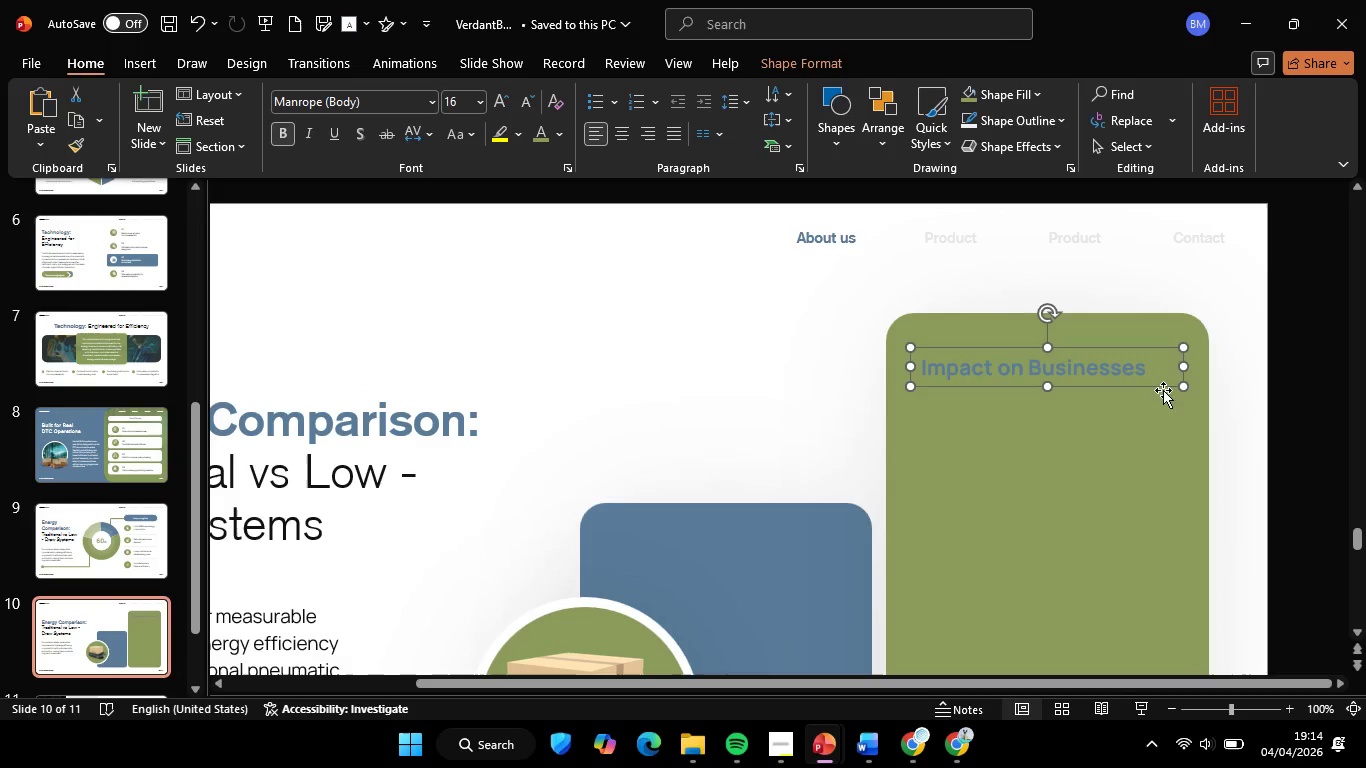 
hold_key(key=ShiftLeft, duration=1.39)
left_click_drag(start_coordinate=[1181, 367], to_coordinate=[1105, 377])
 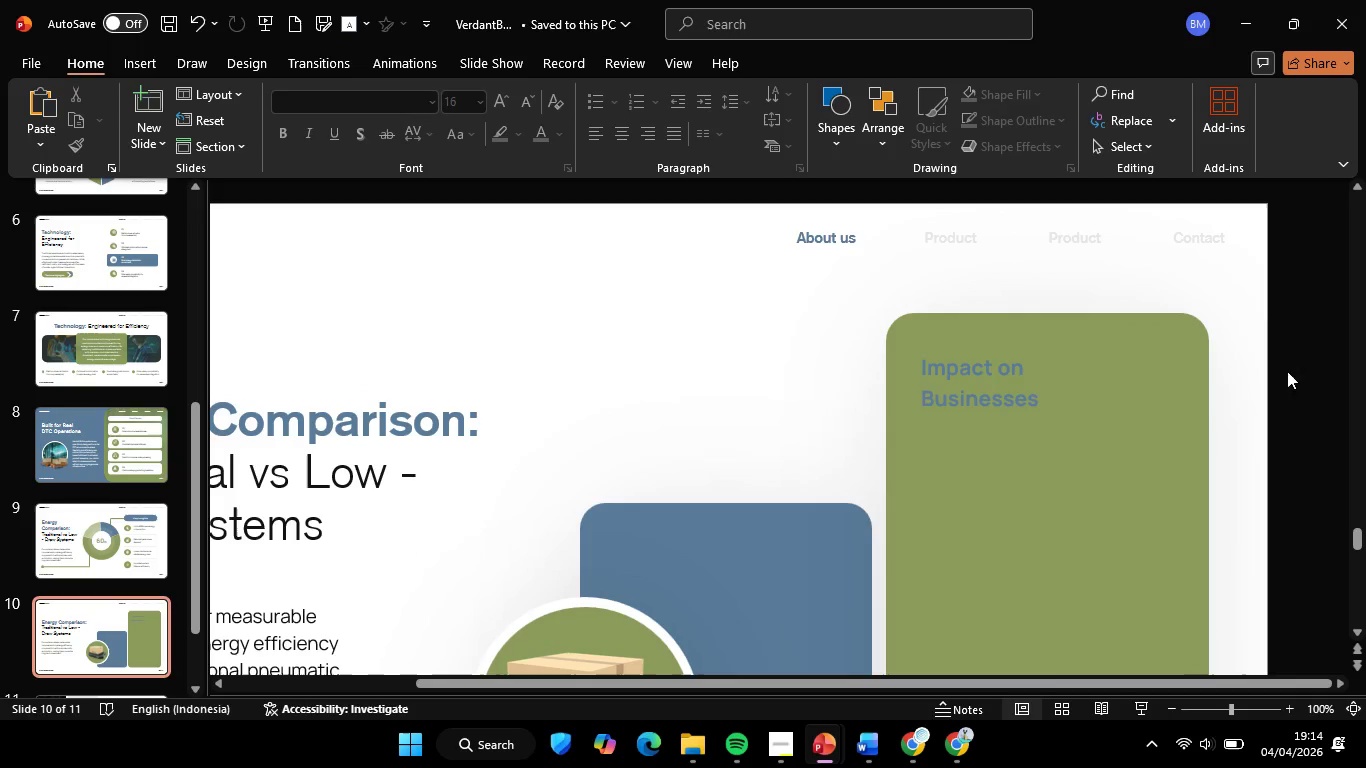 
left_click([1287, 371])
 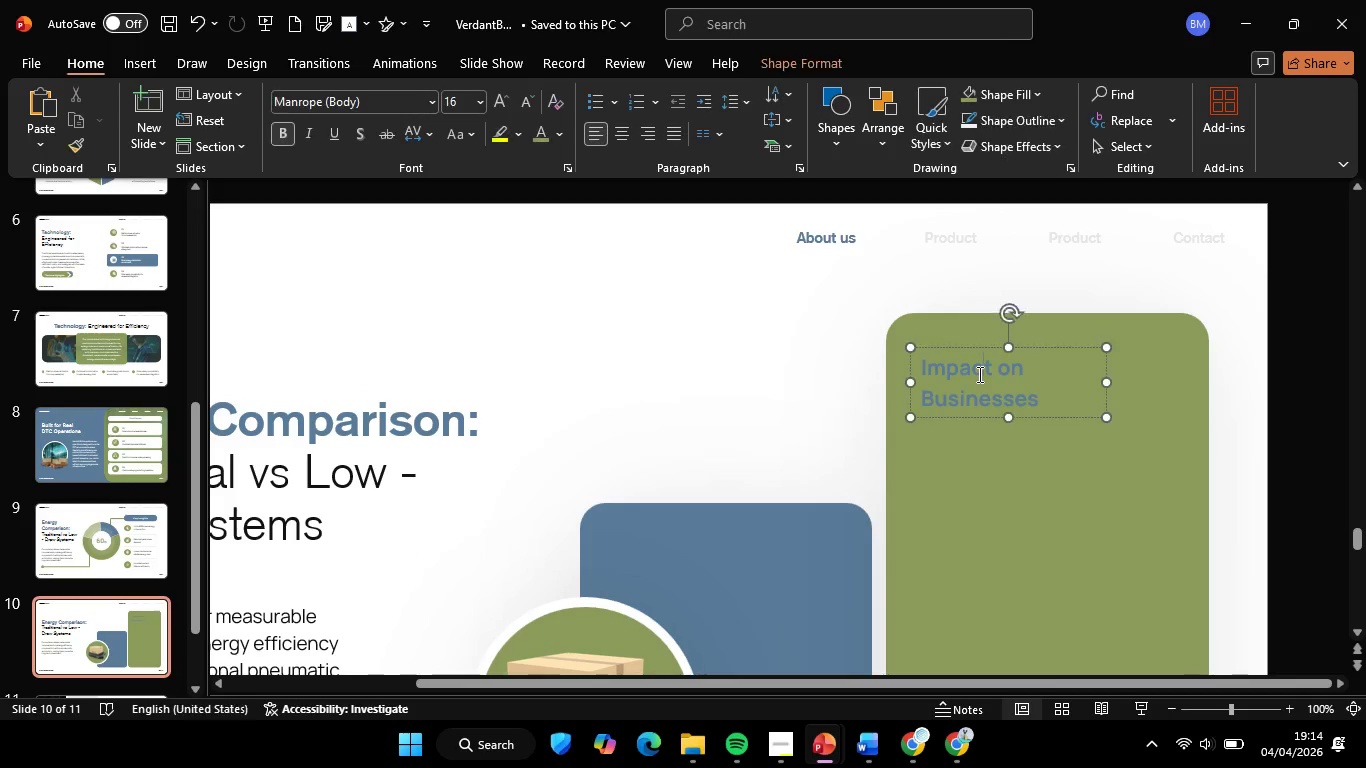 
left_click([978, 374])
 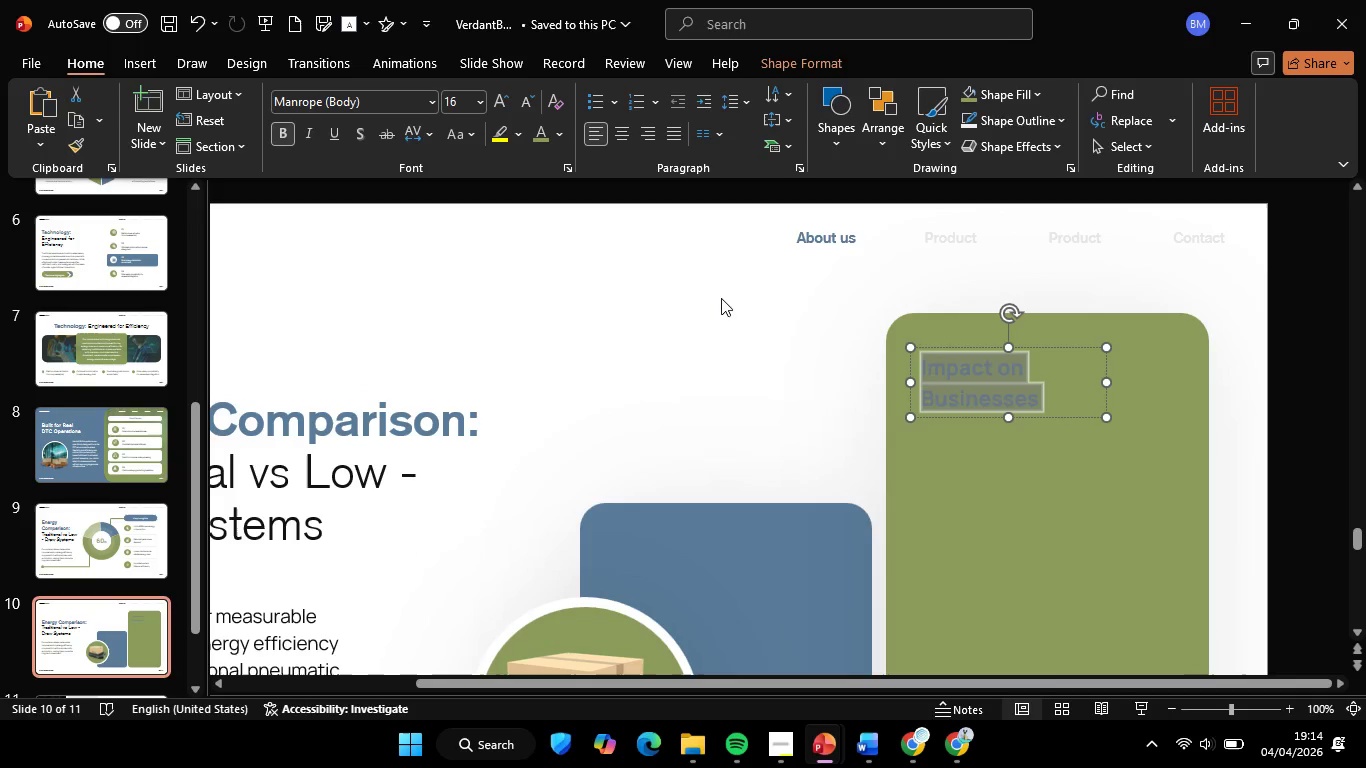 
key(Control+A)
 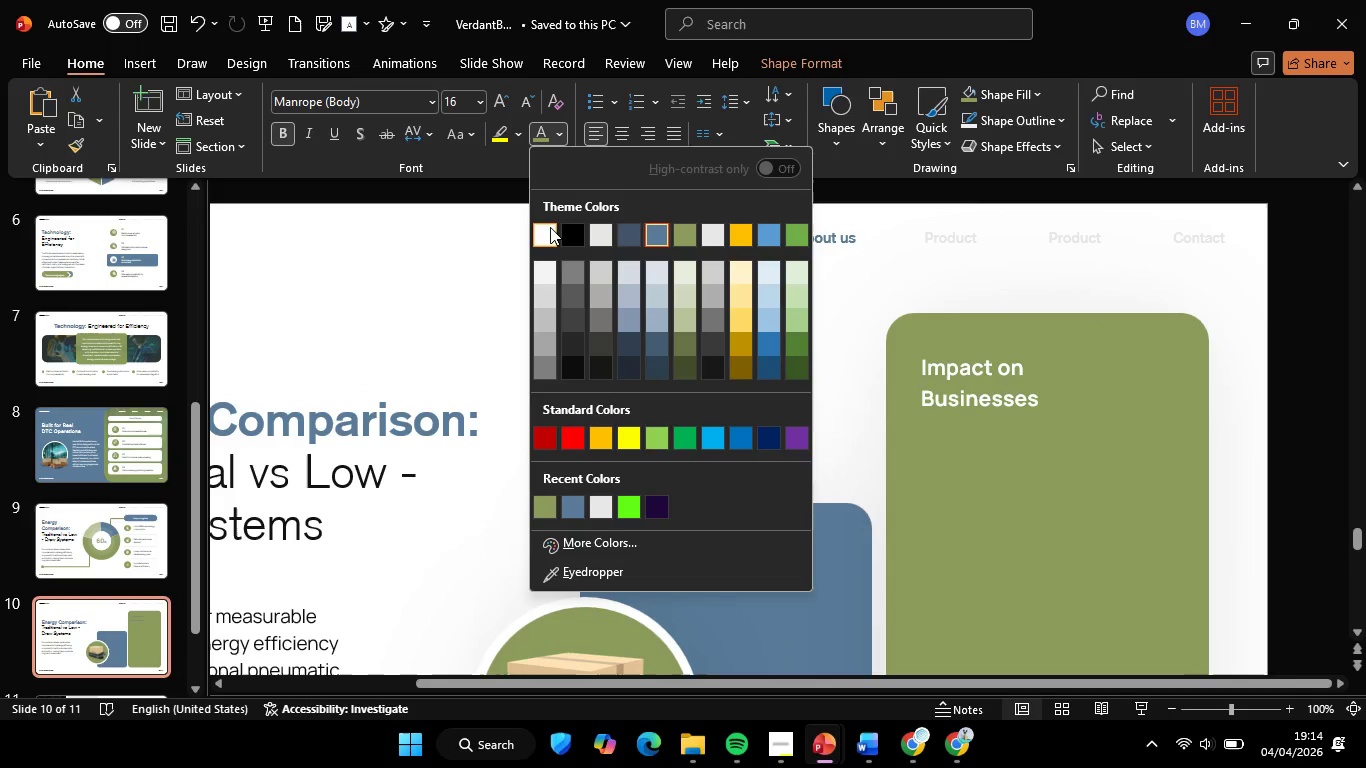 
double_click([601, 317])
 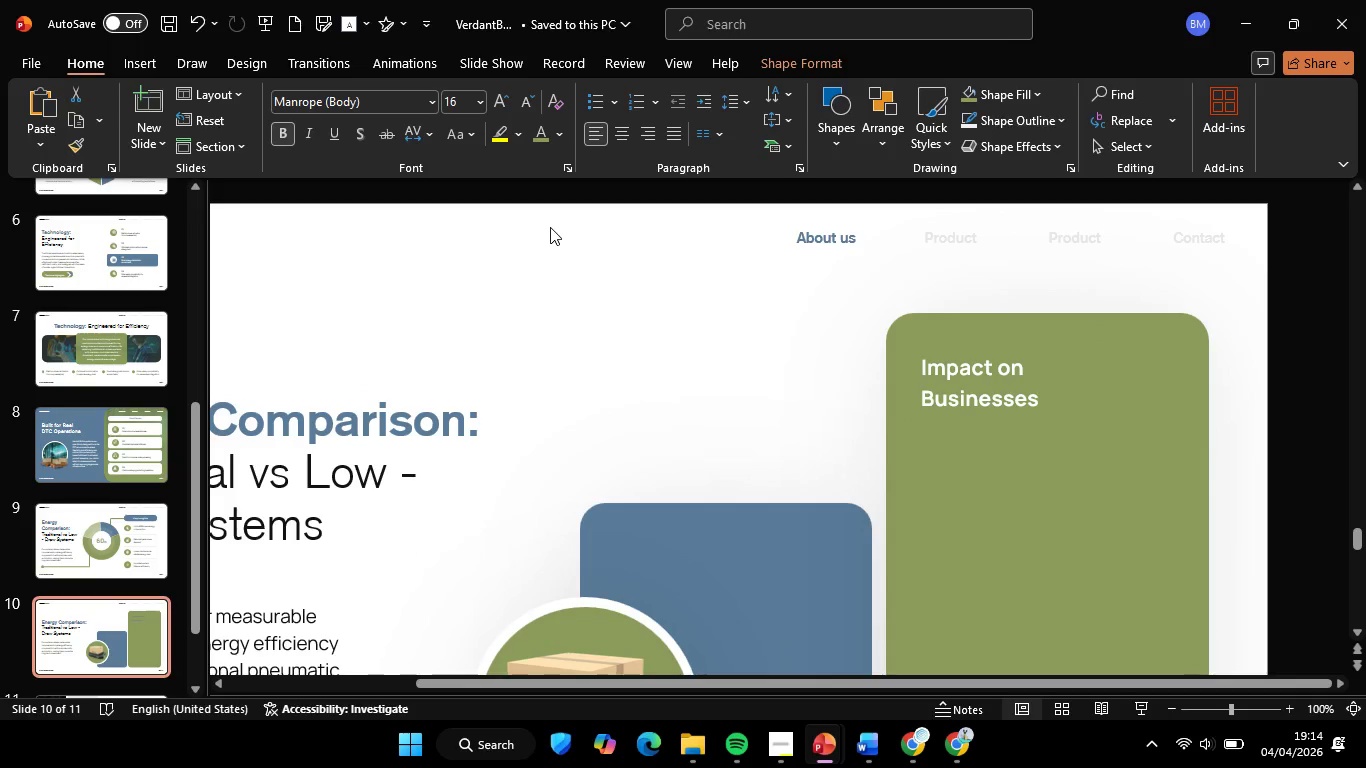 
left_click([973, 384])
 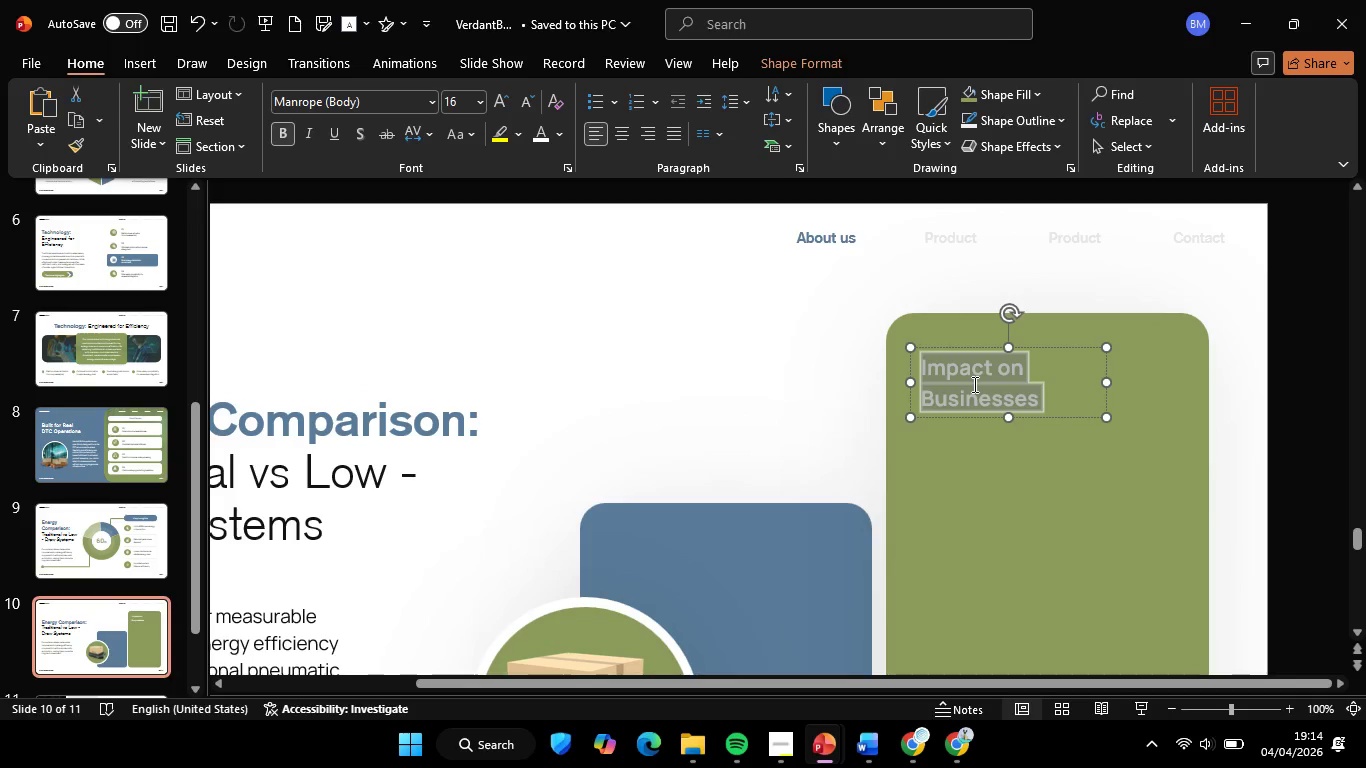 
key(Control+A)
 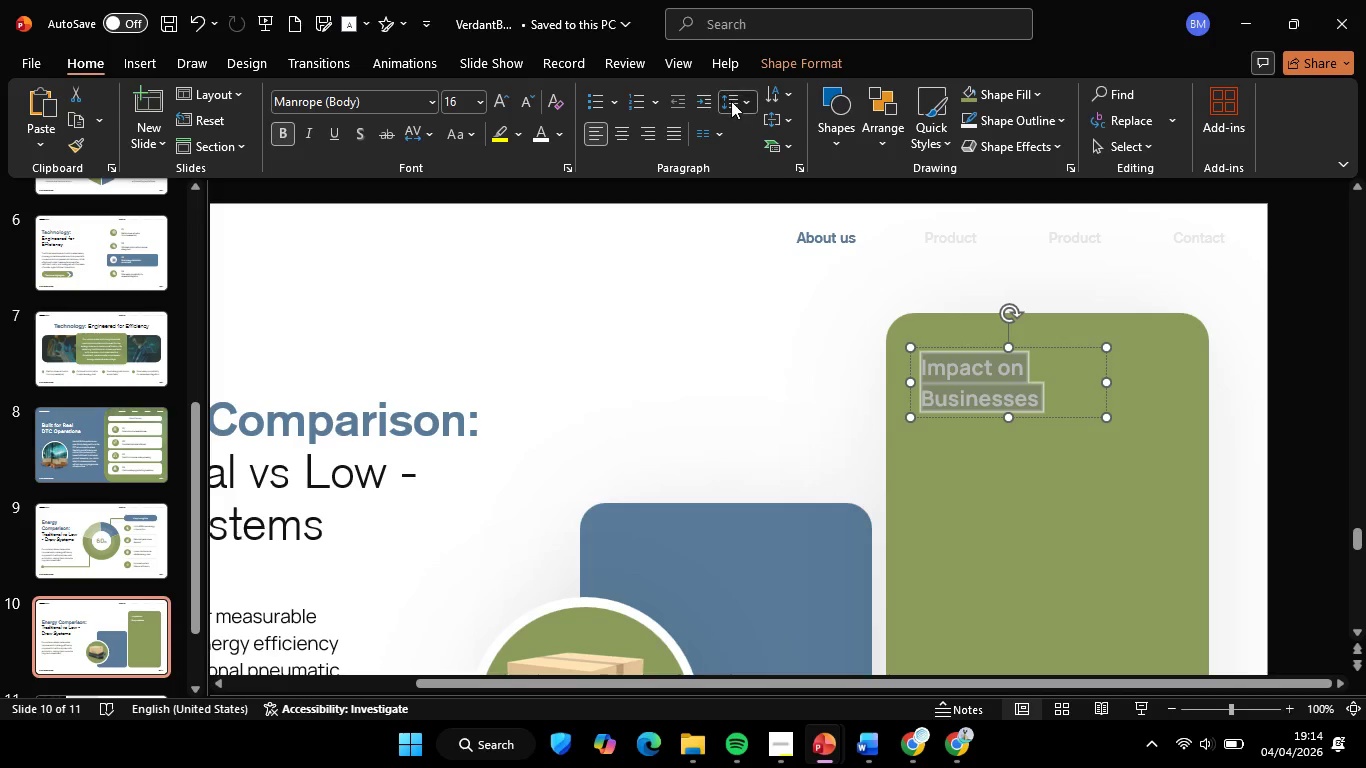 
left_click([731, 101])
 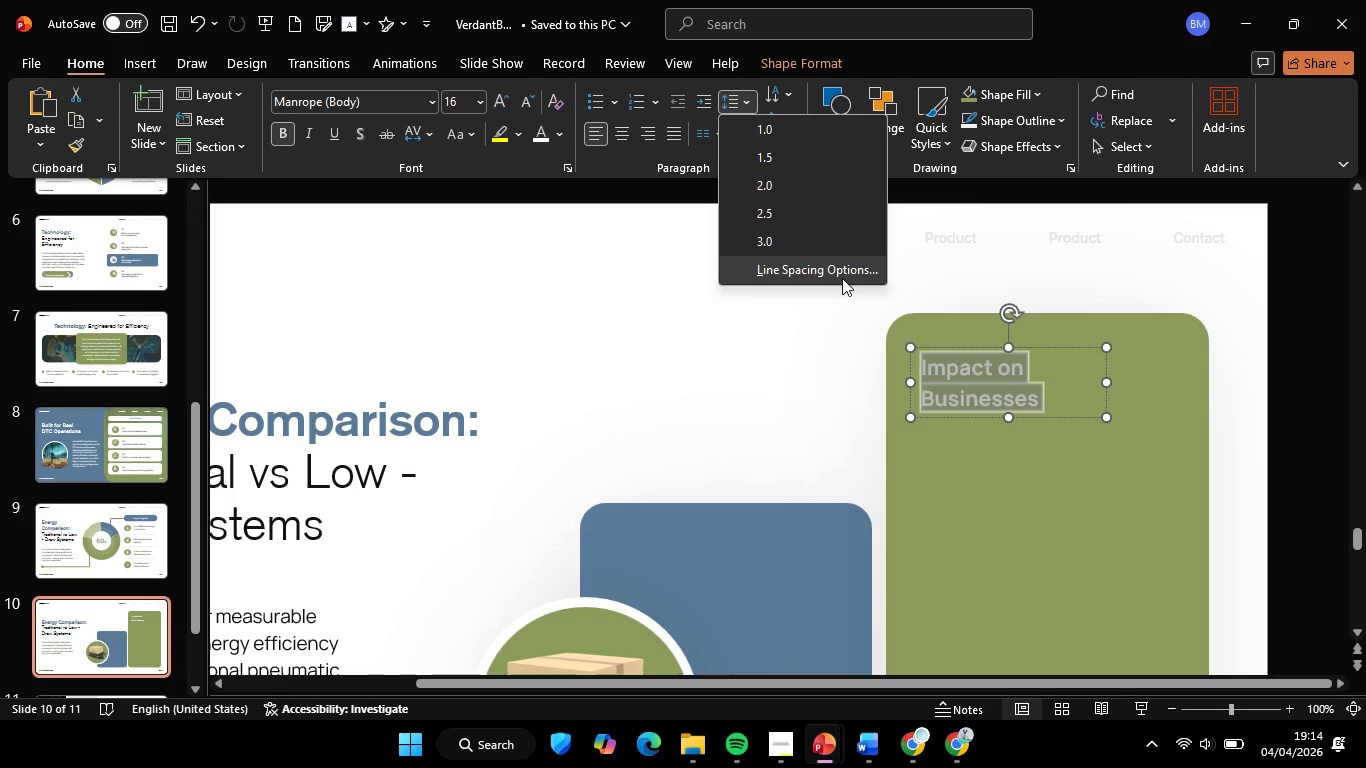 
left_click([837, 269])
 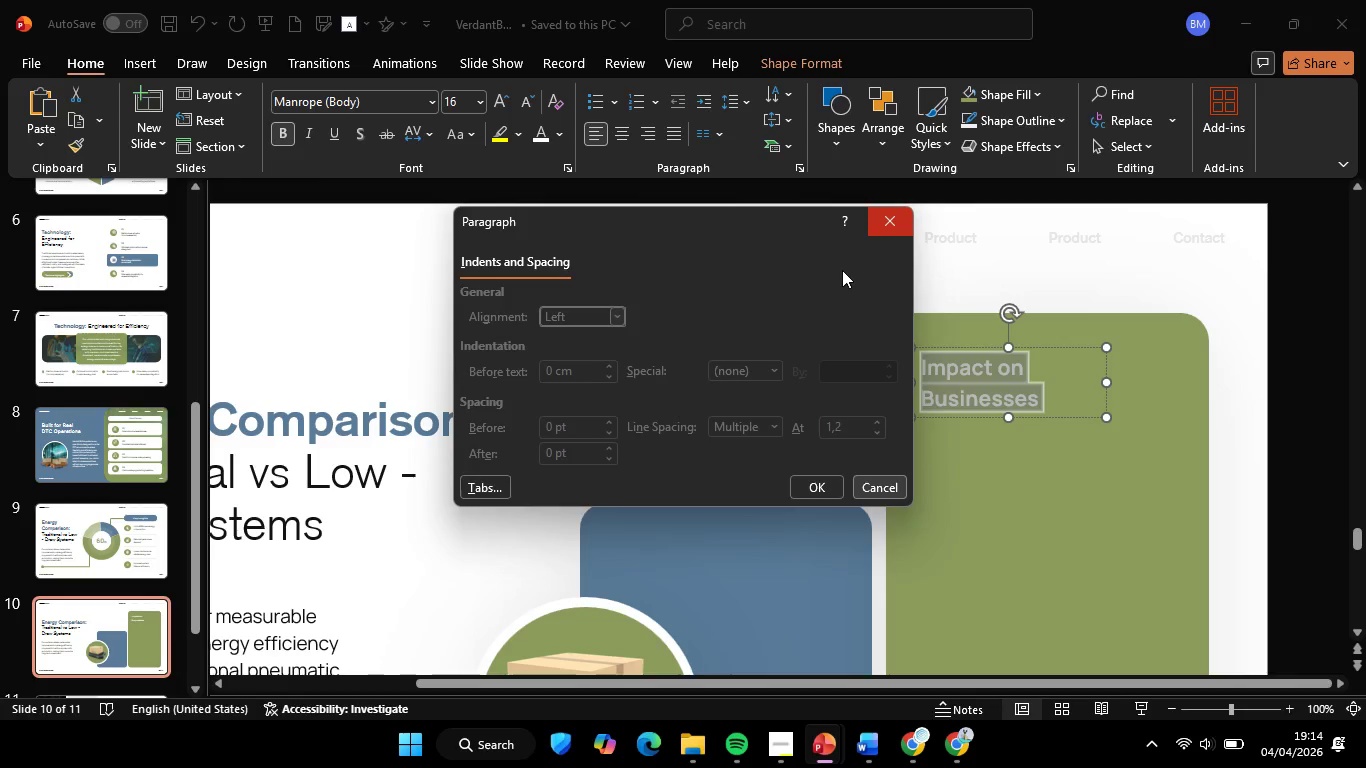 
left_click_drag(start_coordinate=[847, 424], to_coordinate=[794, 428])
 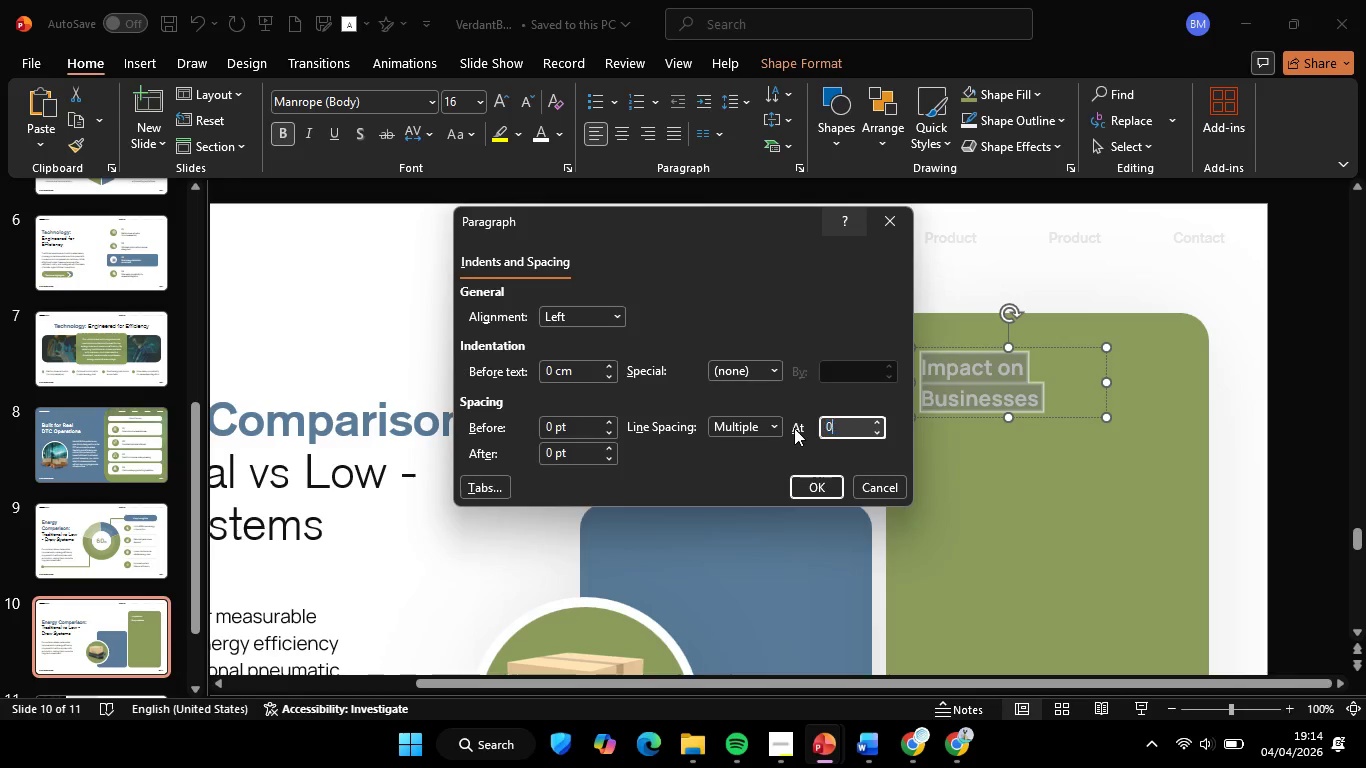 
key(0)
 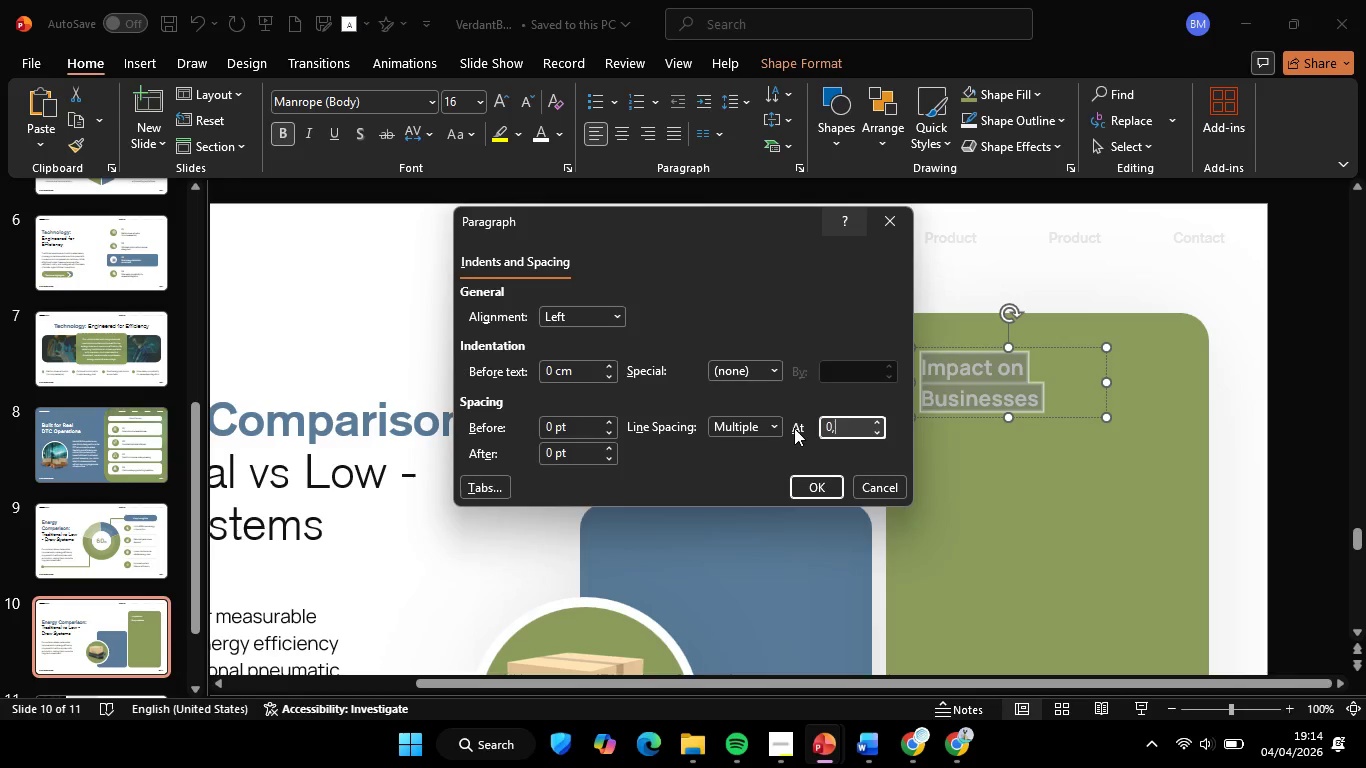 
key(Comma)
 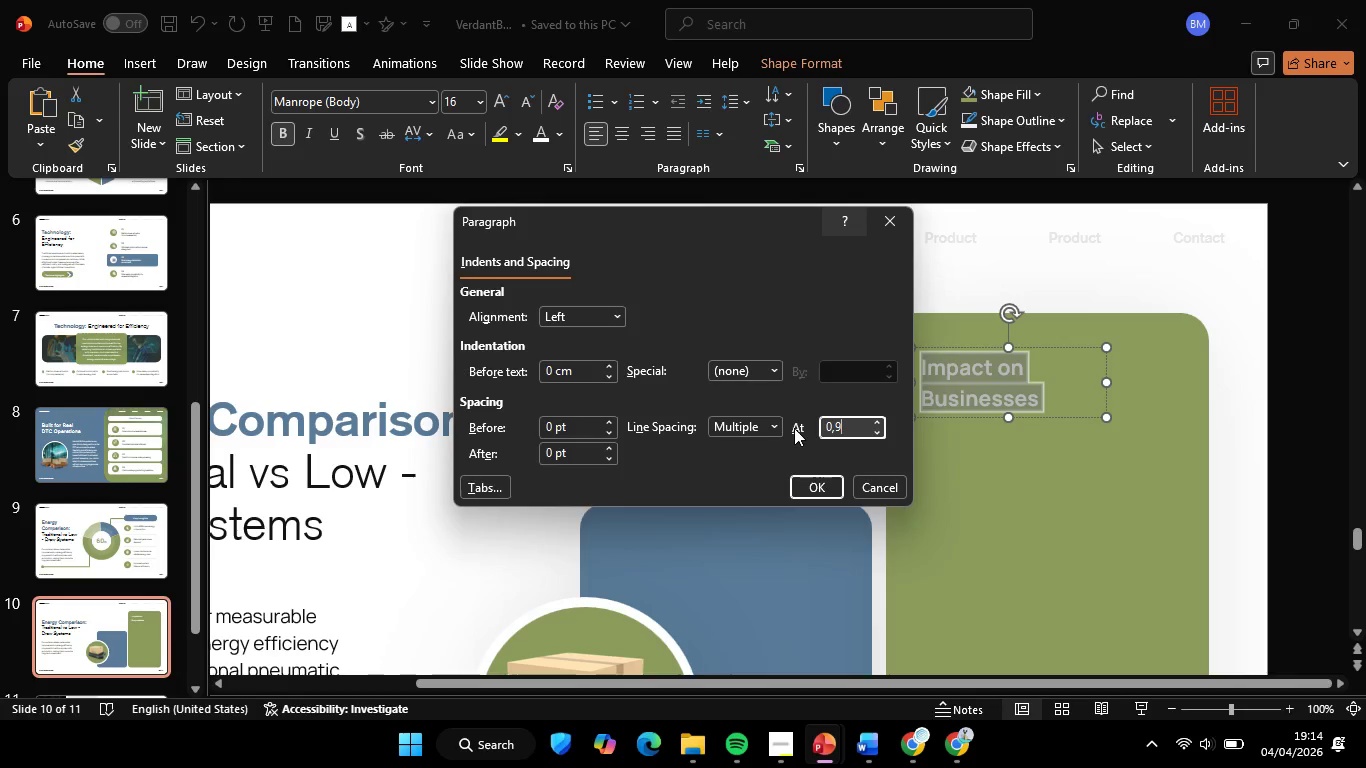 
key(9)
 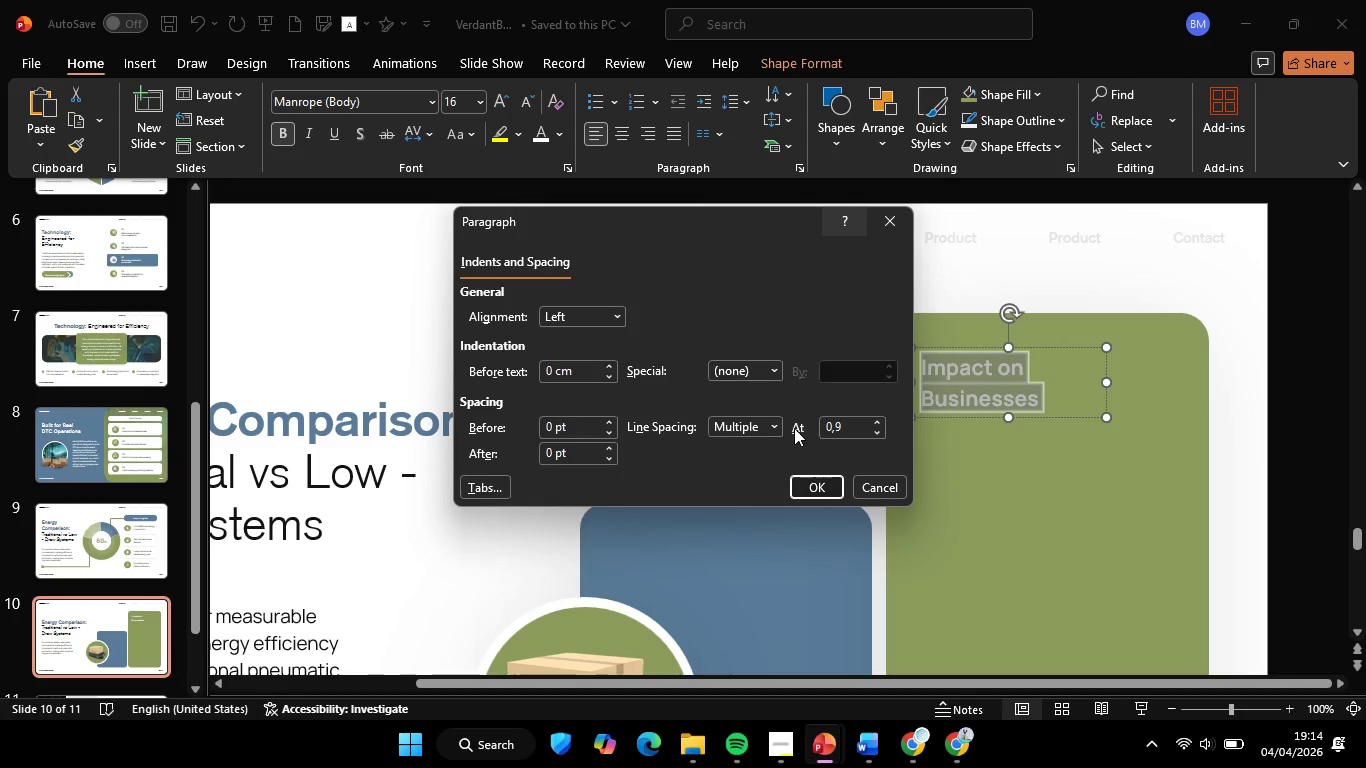 
key(Enter)
 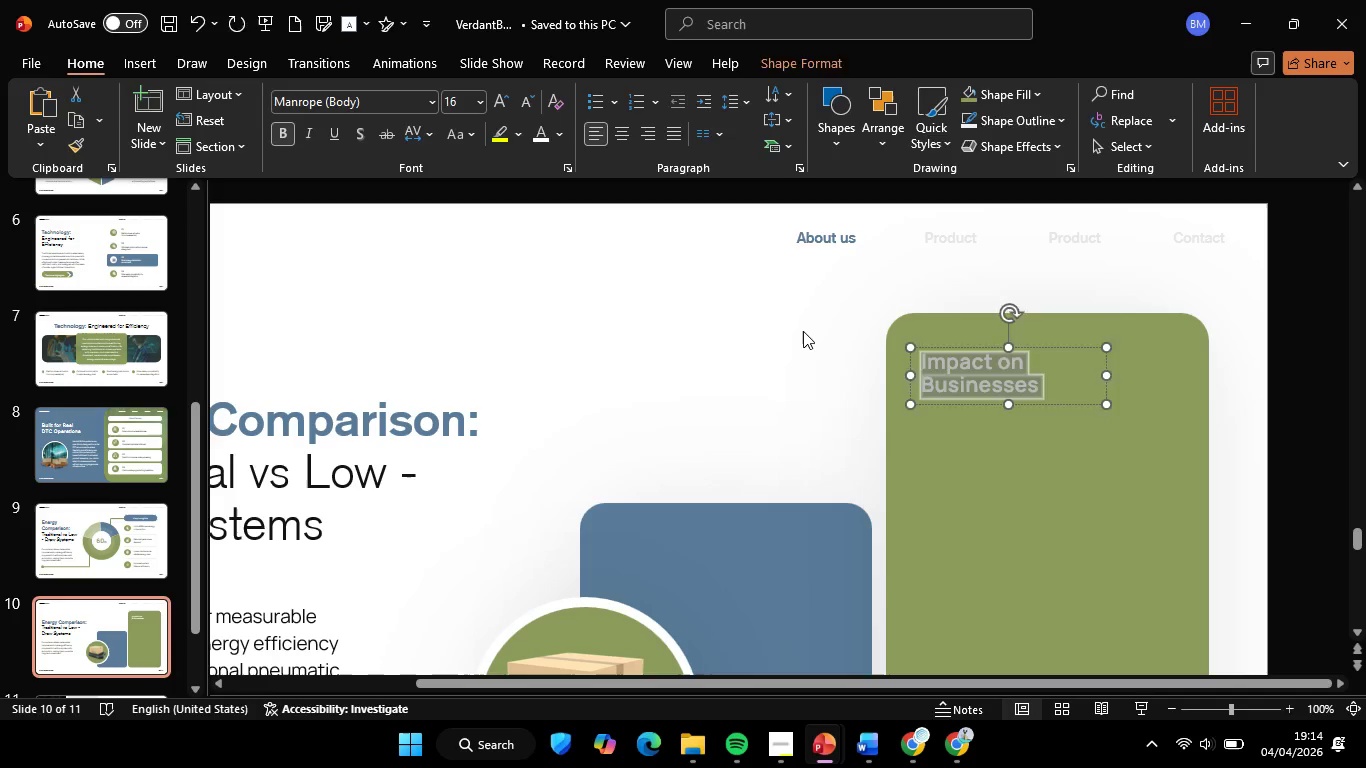 
left_click([803, 331])
 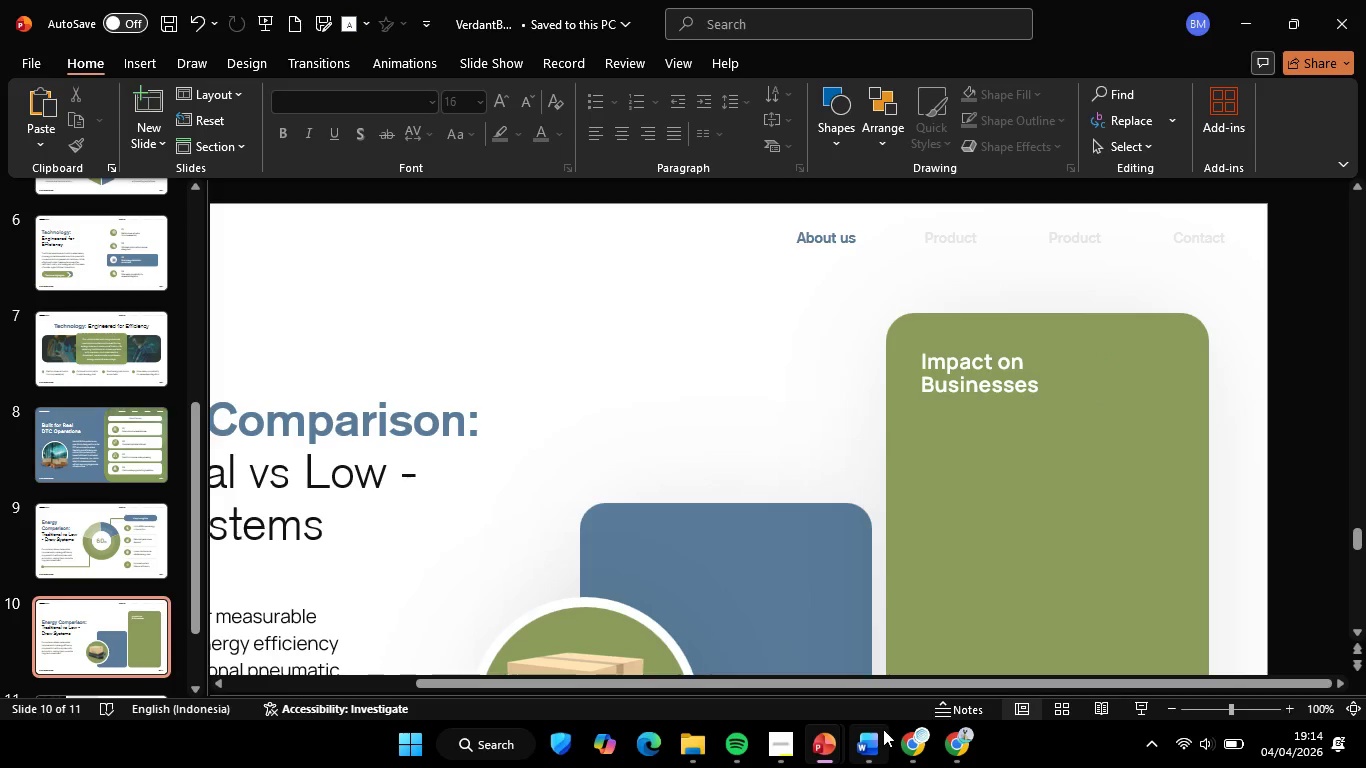 
left_click([883, 729])
 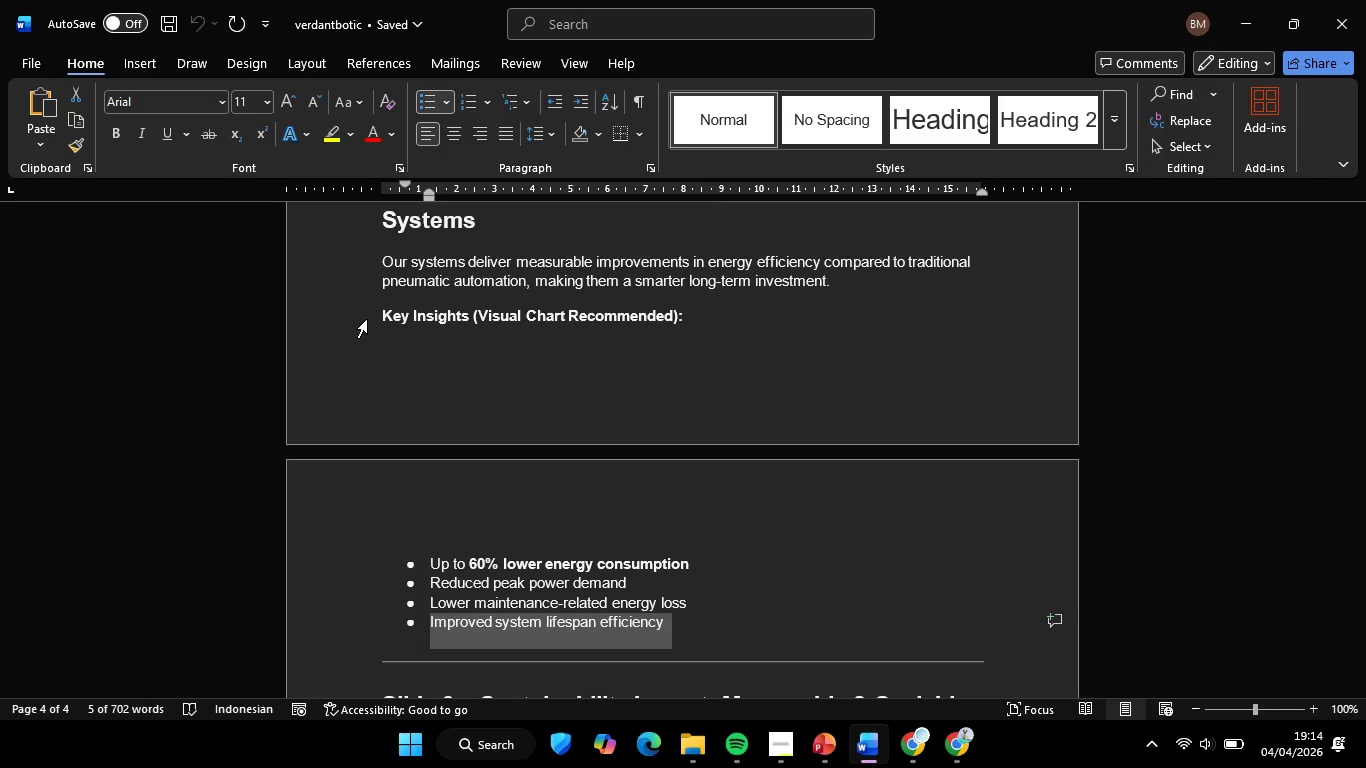 
left_click_drag(start_coordinate=[378, 316], to_coordinate=[469, 317])
 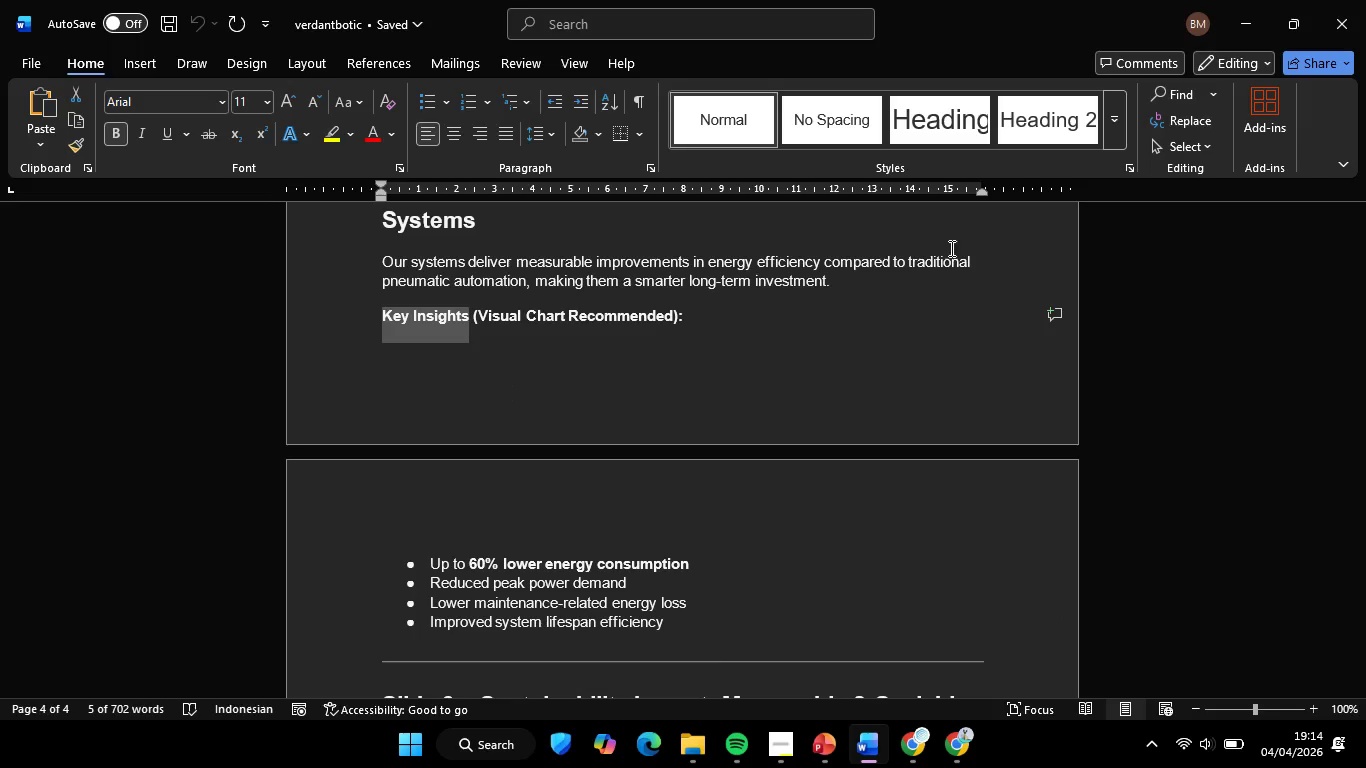 
key(Control+C)
 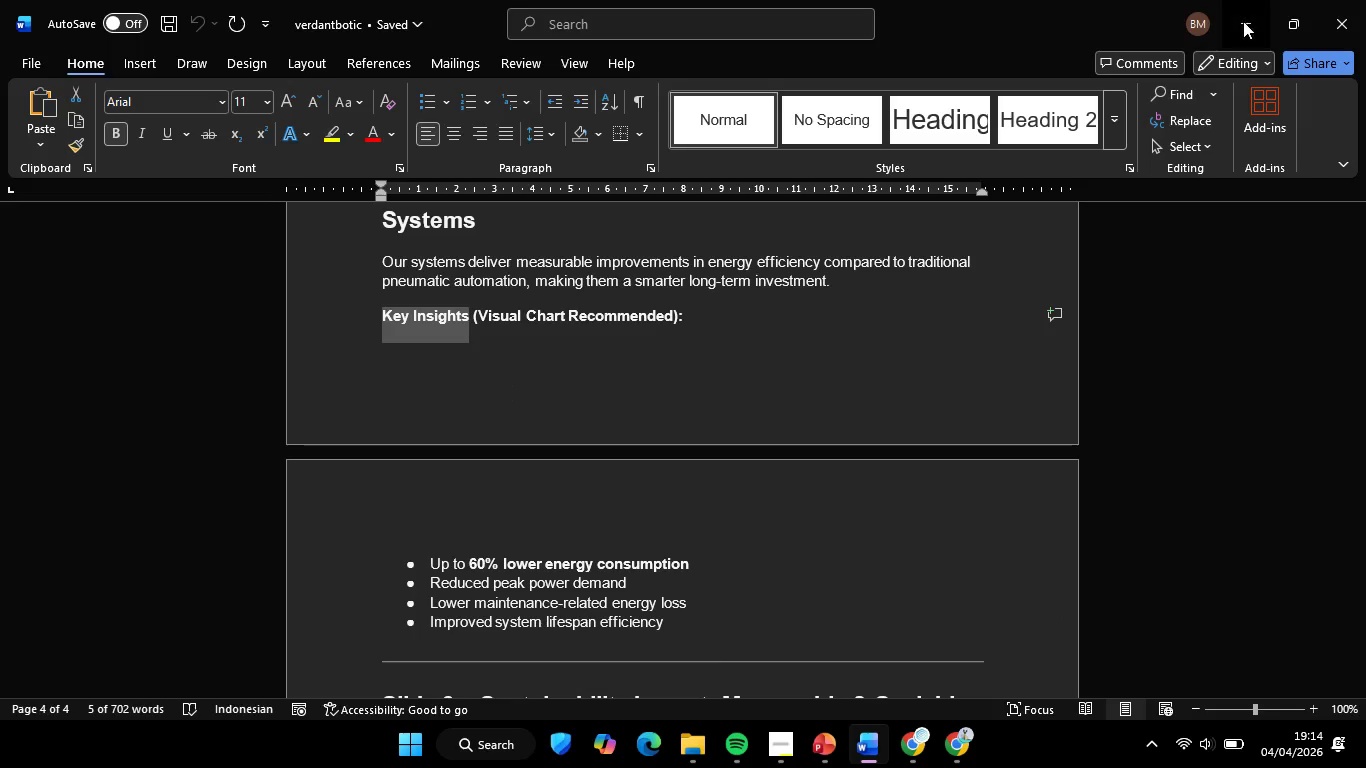 
left_click([1243, 21])
 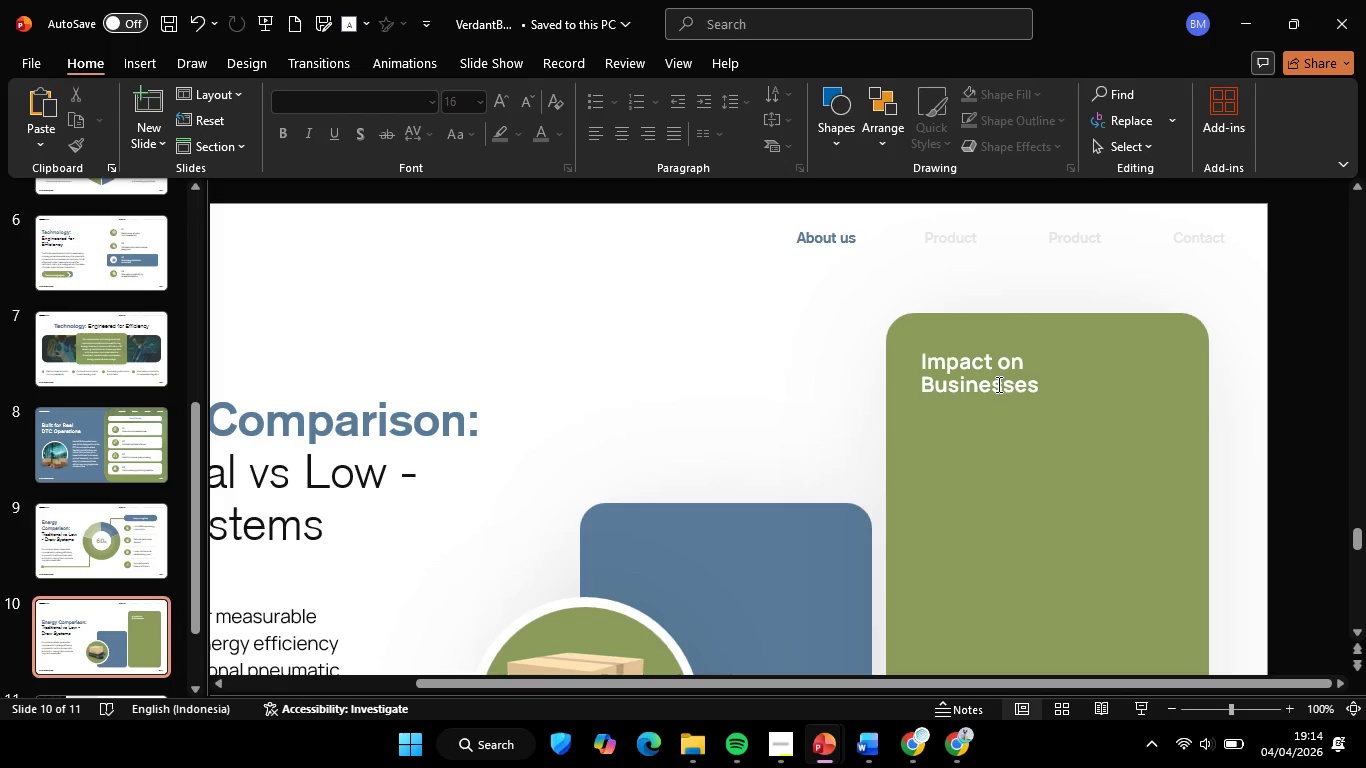 
left_click([997, 384])
 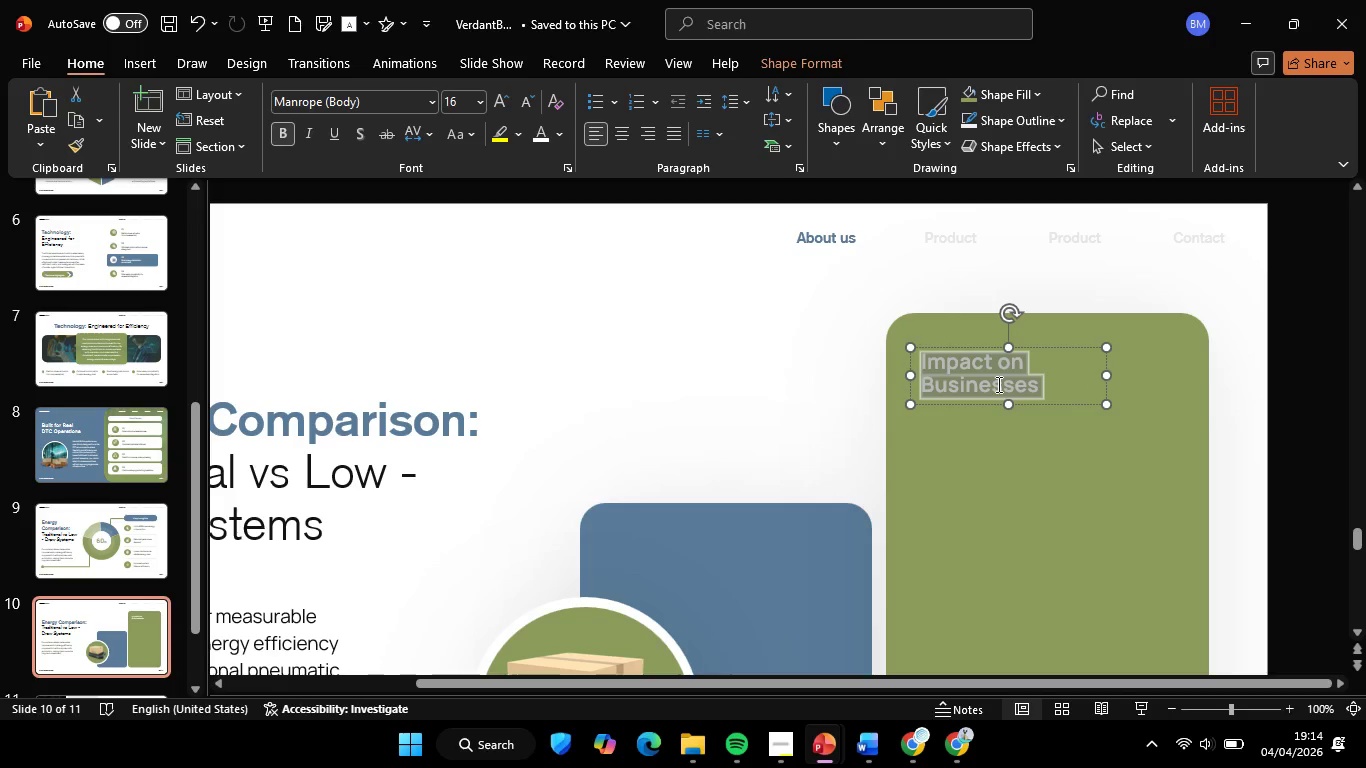 
key(Control+A)
 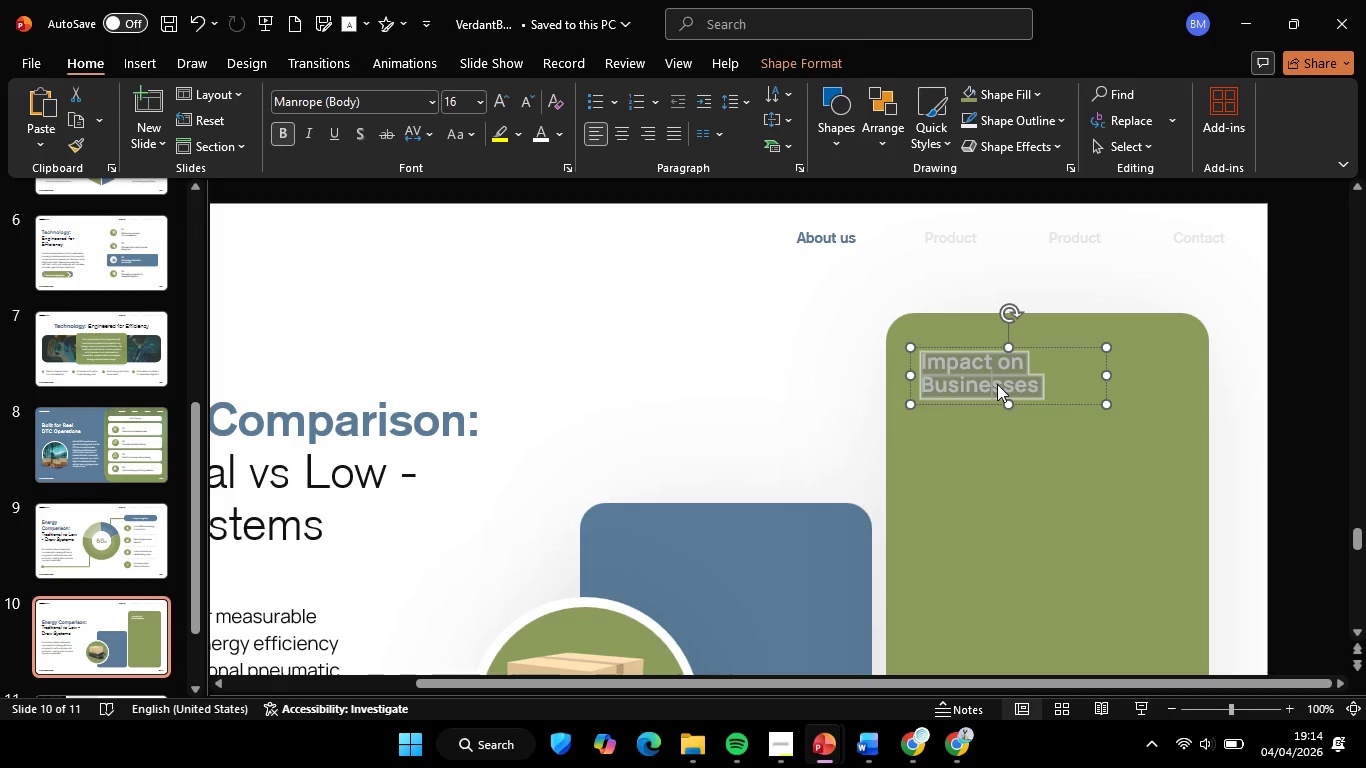 
right_click([997, 384])
 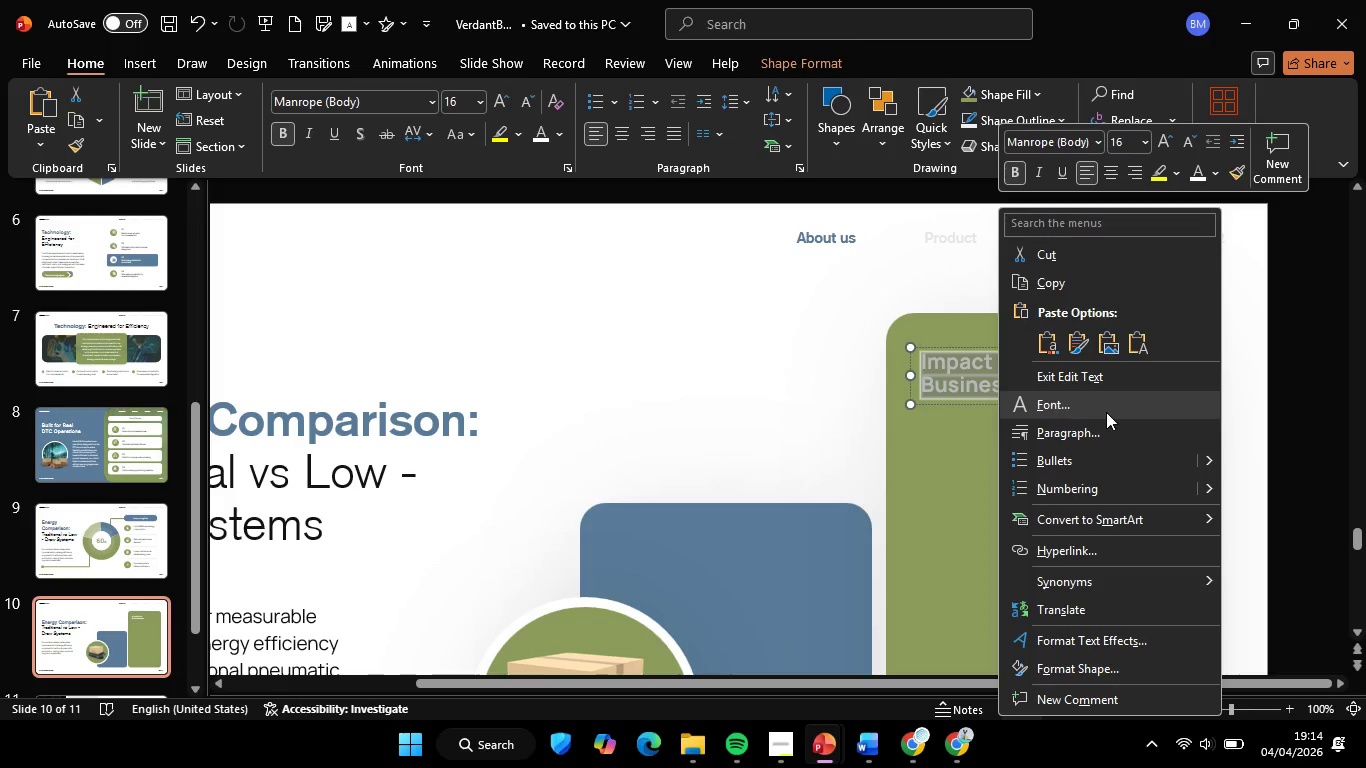 
left_click([1141, 349])
 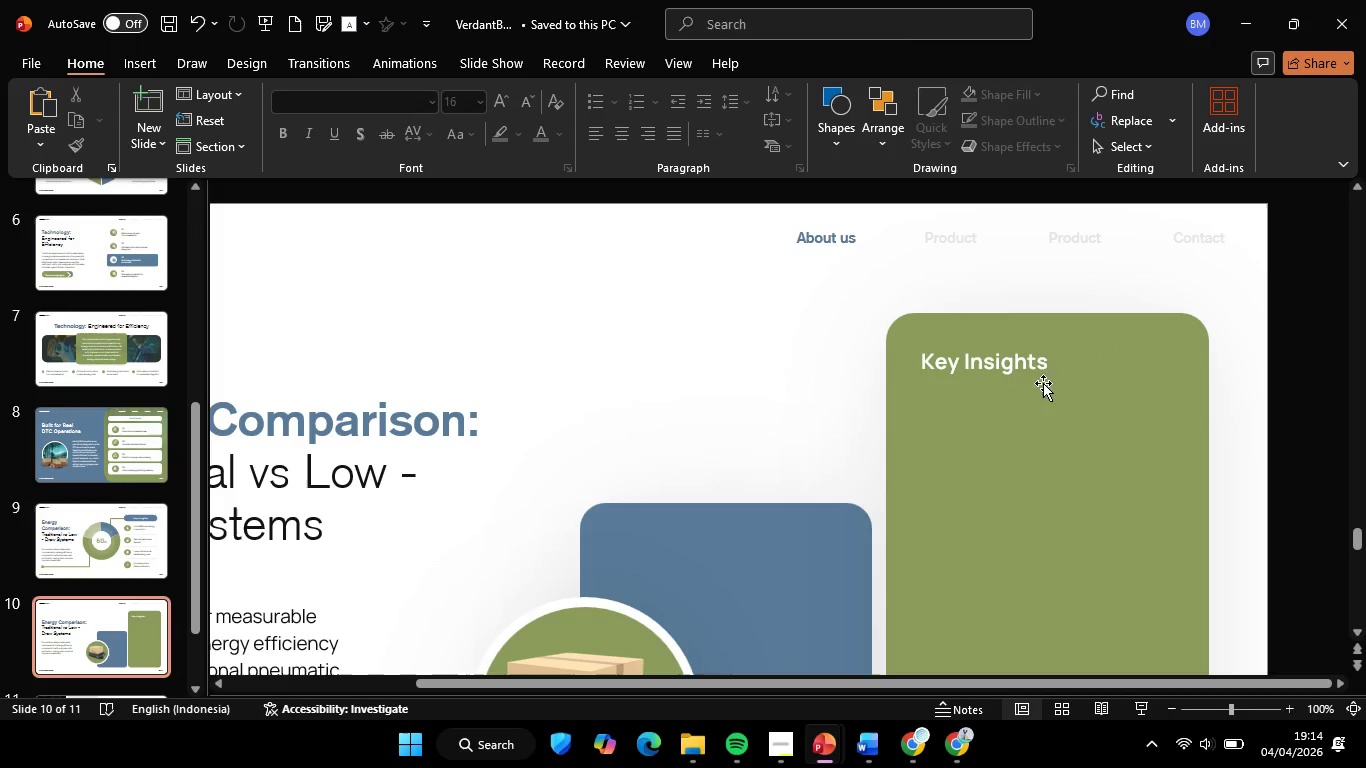 
left_click([1027, 363])
 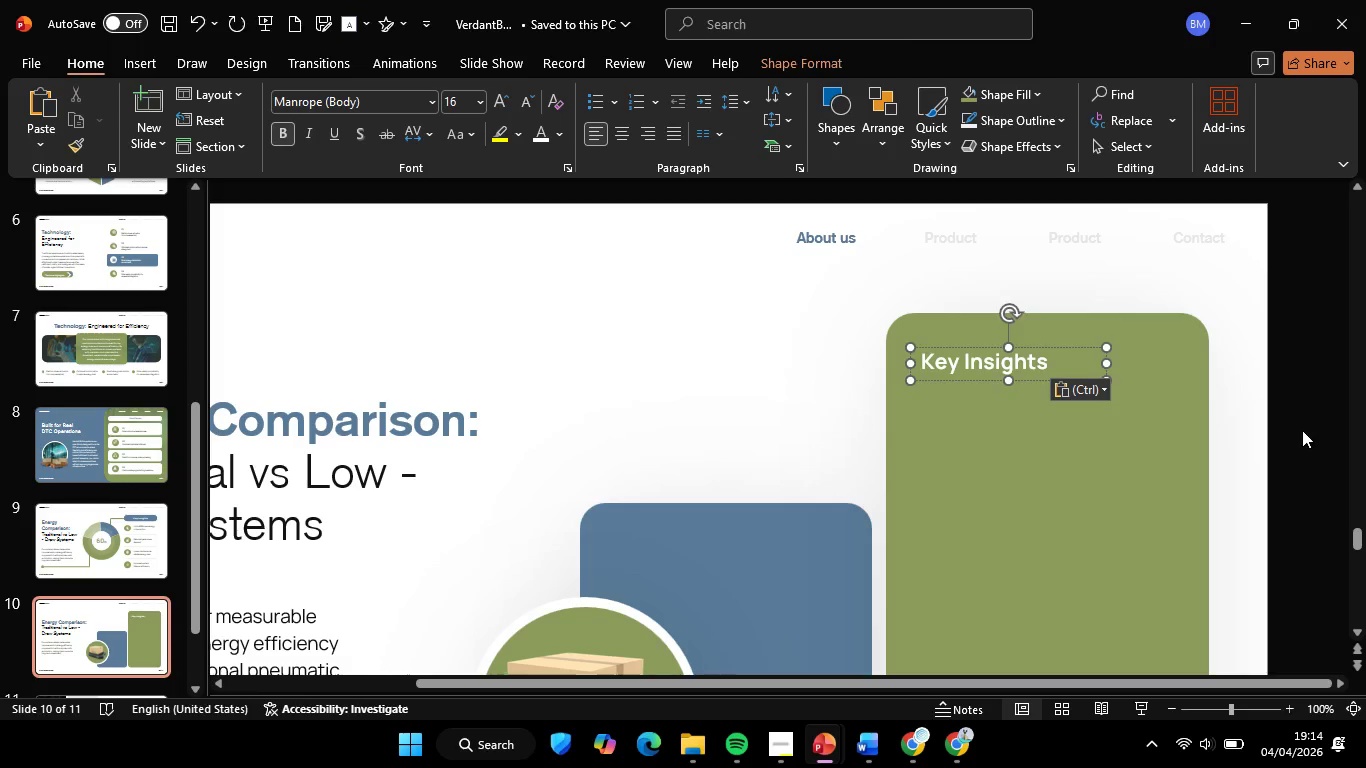 
left_click([1302, 430])
 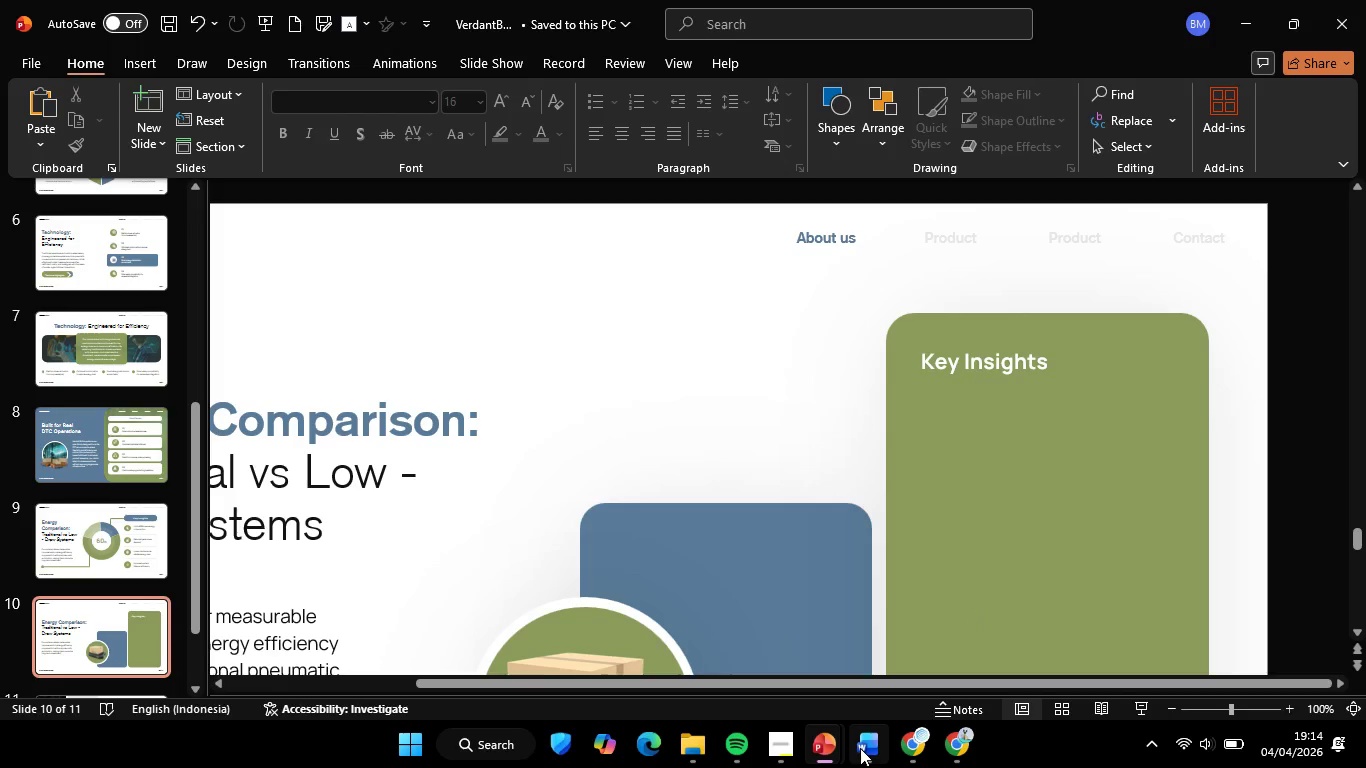 
left_click([860, 748])
 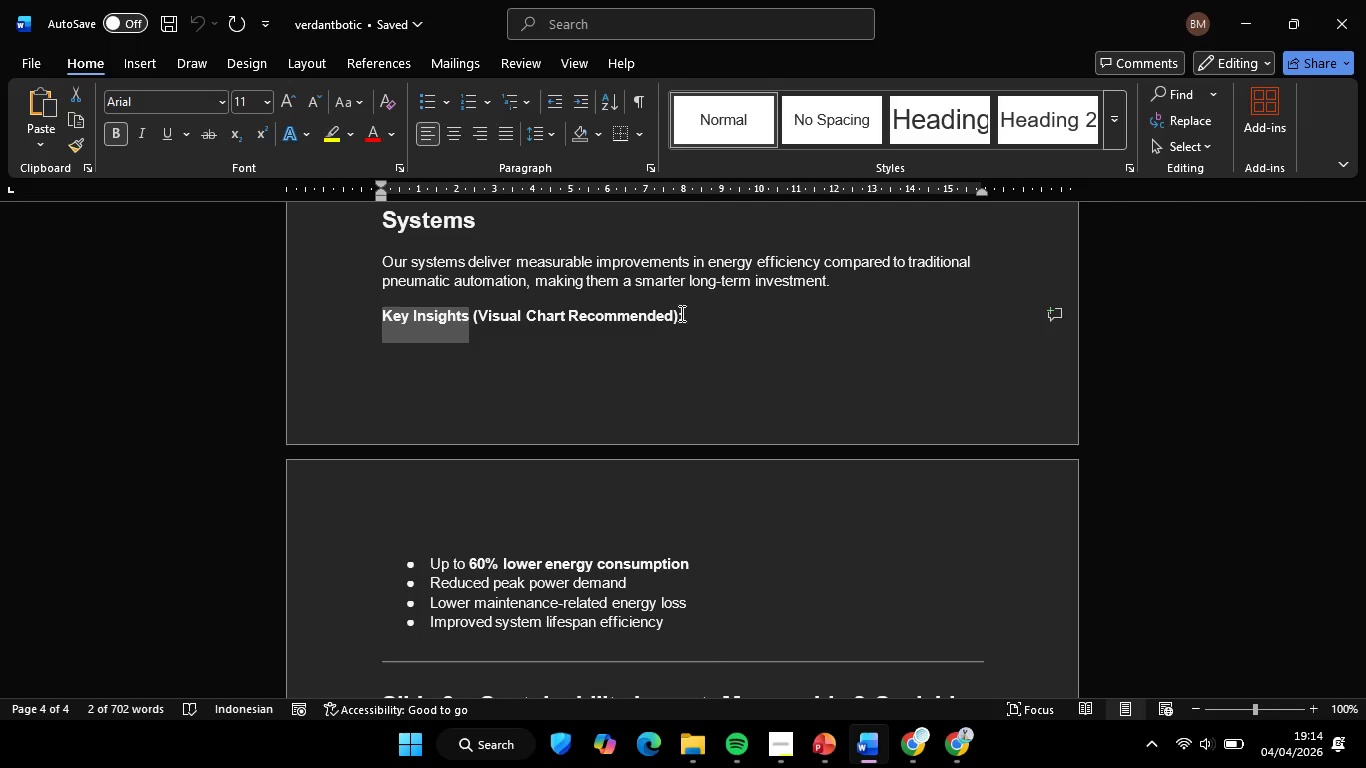 
left_click([677, 314])
 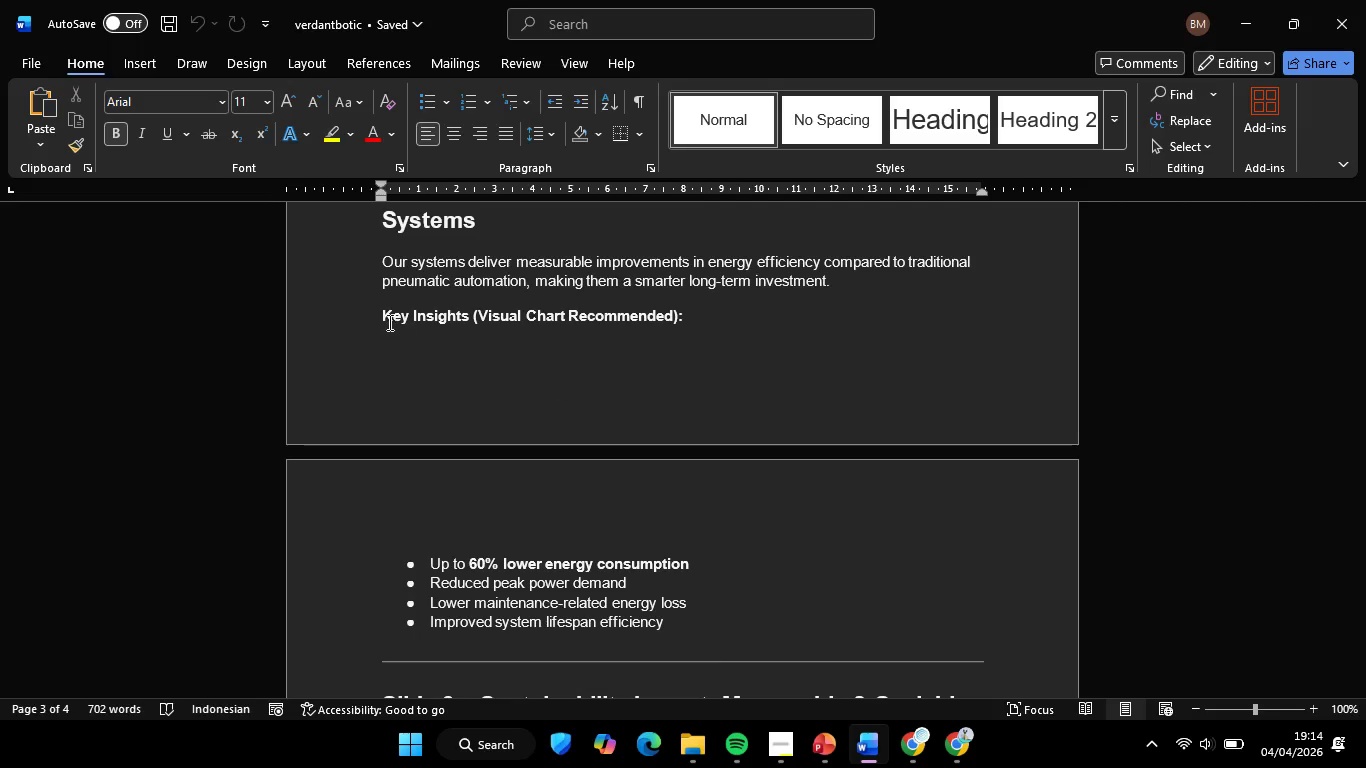 
hold_key(key=ShiftLeft, duration=0.91)
left_click([387, 312])
 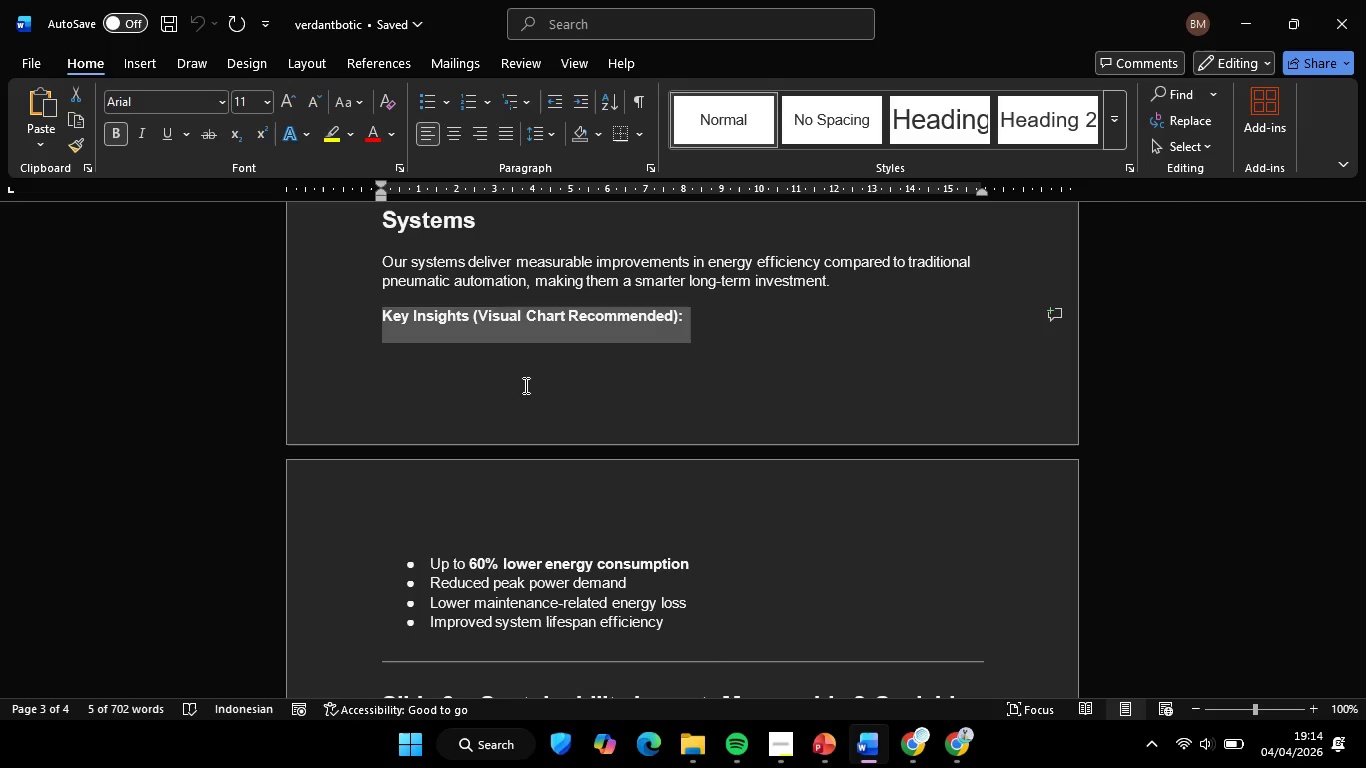 
key(Control+C)
 